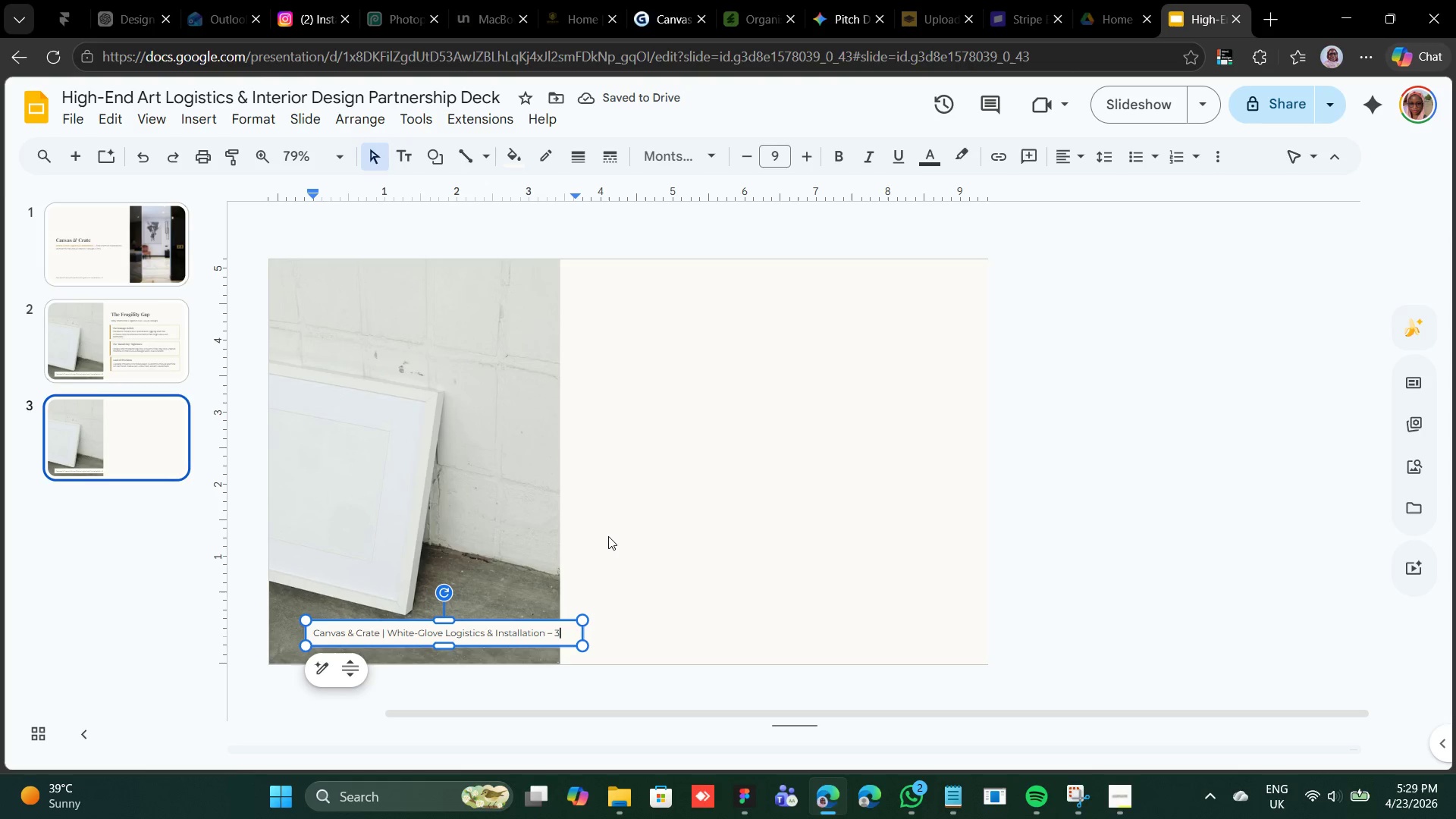 
wait(5.59)
 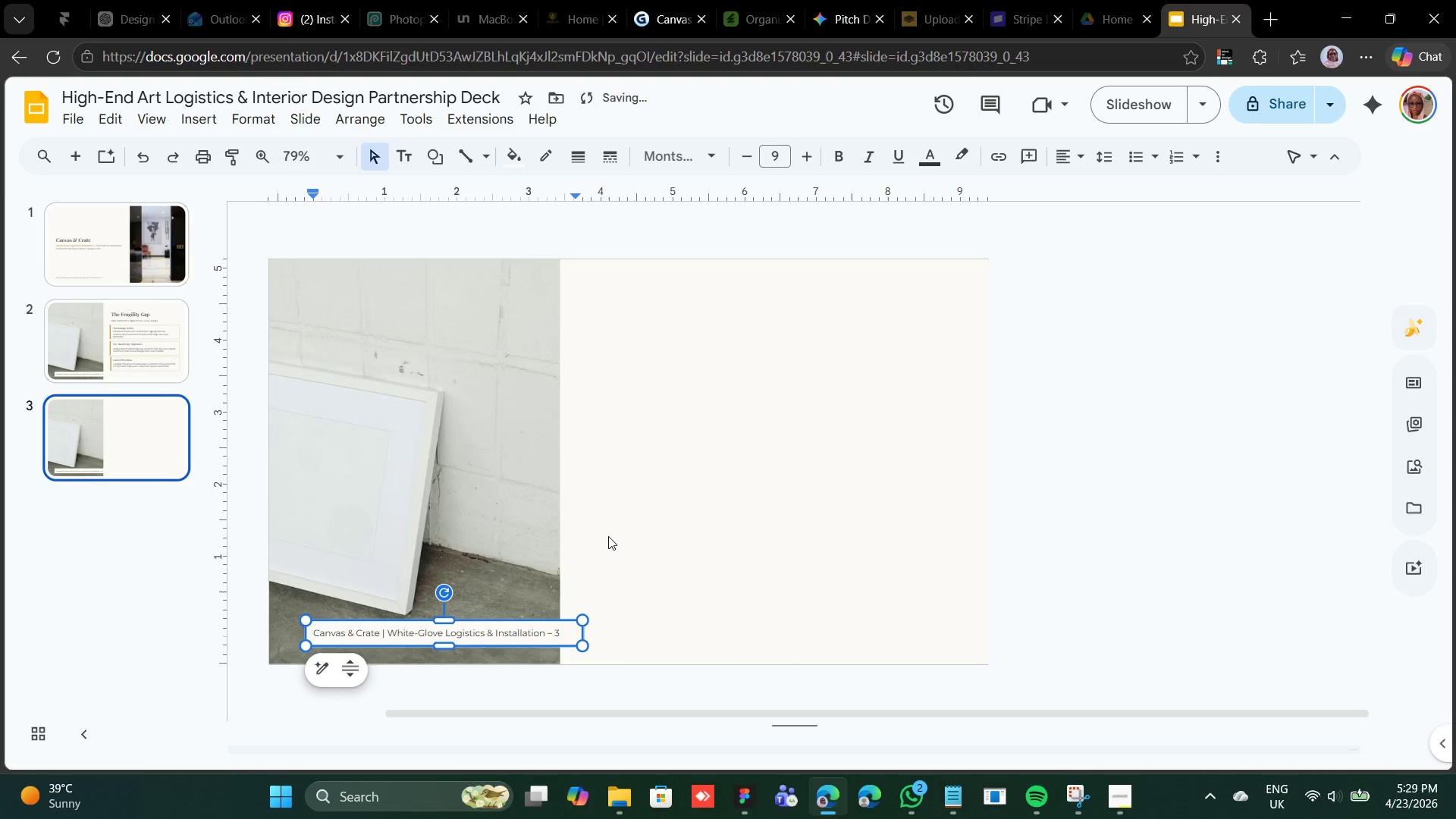 
left_click([524, 489])
 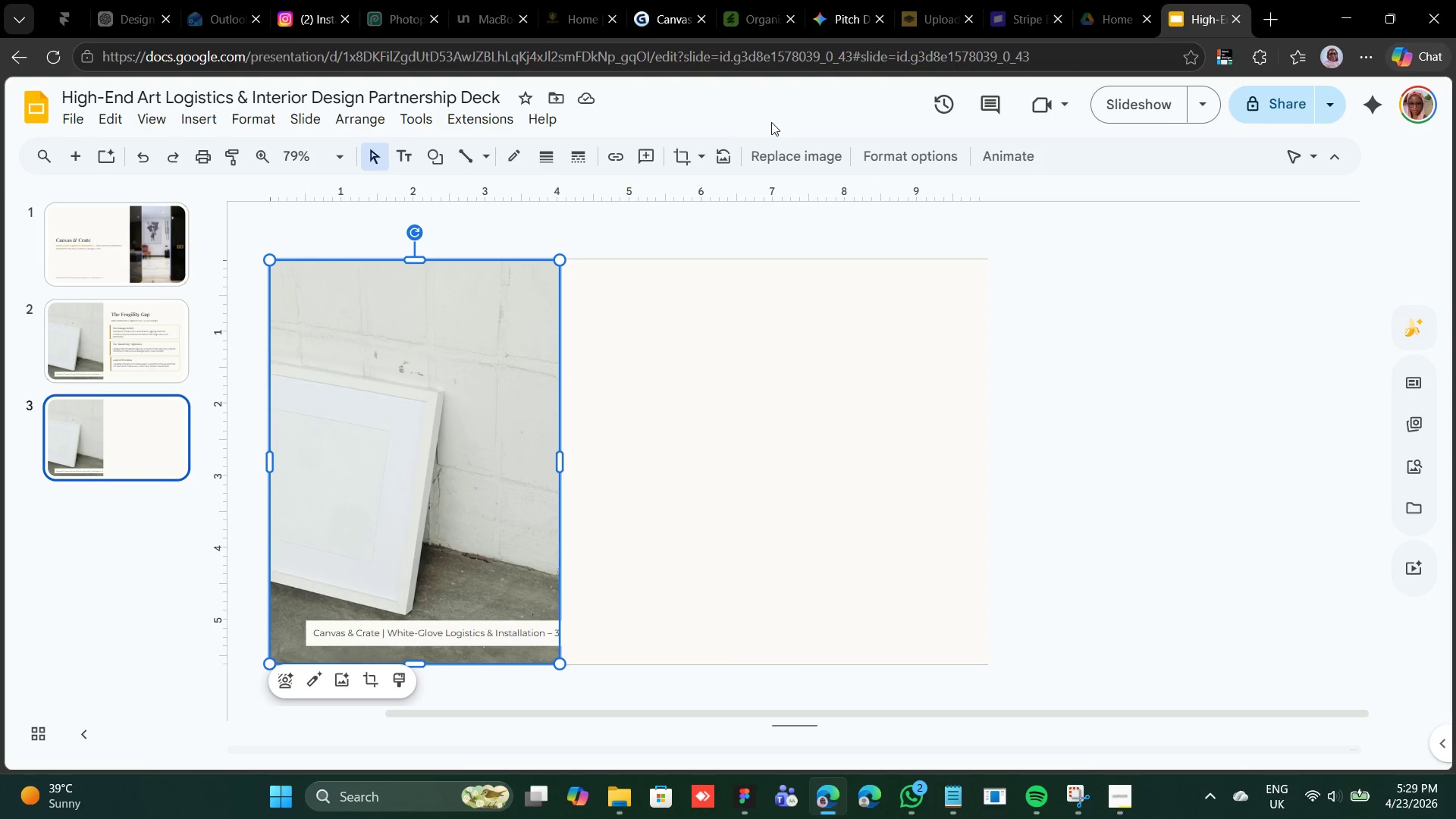 
left_click([775, 152])
 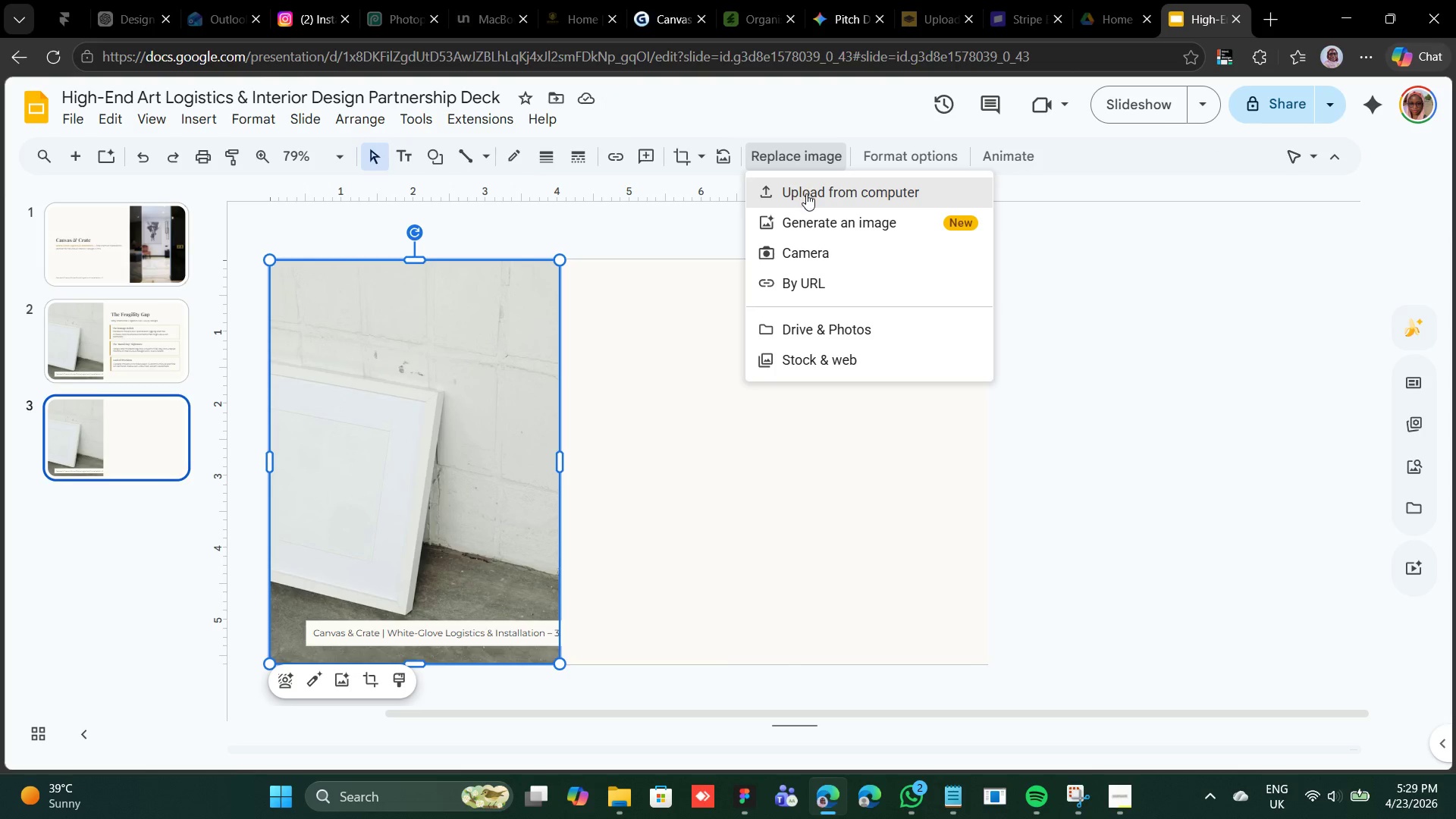 
left_click([806, 193])
 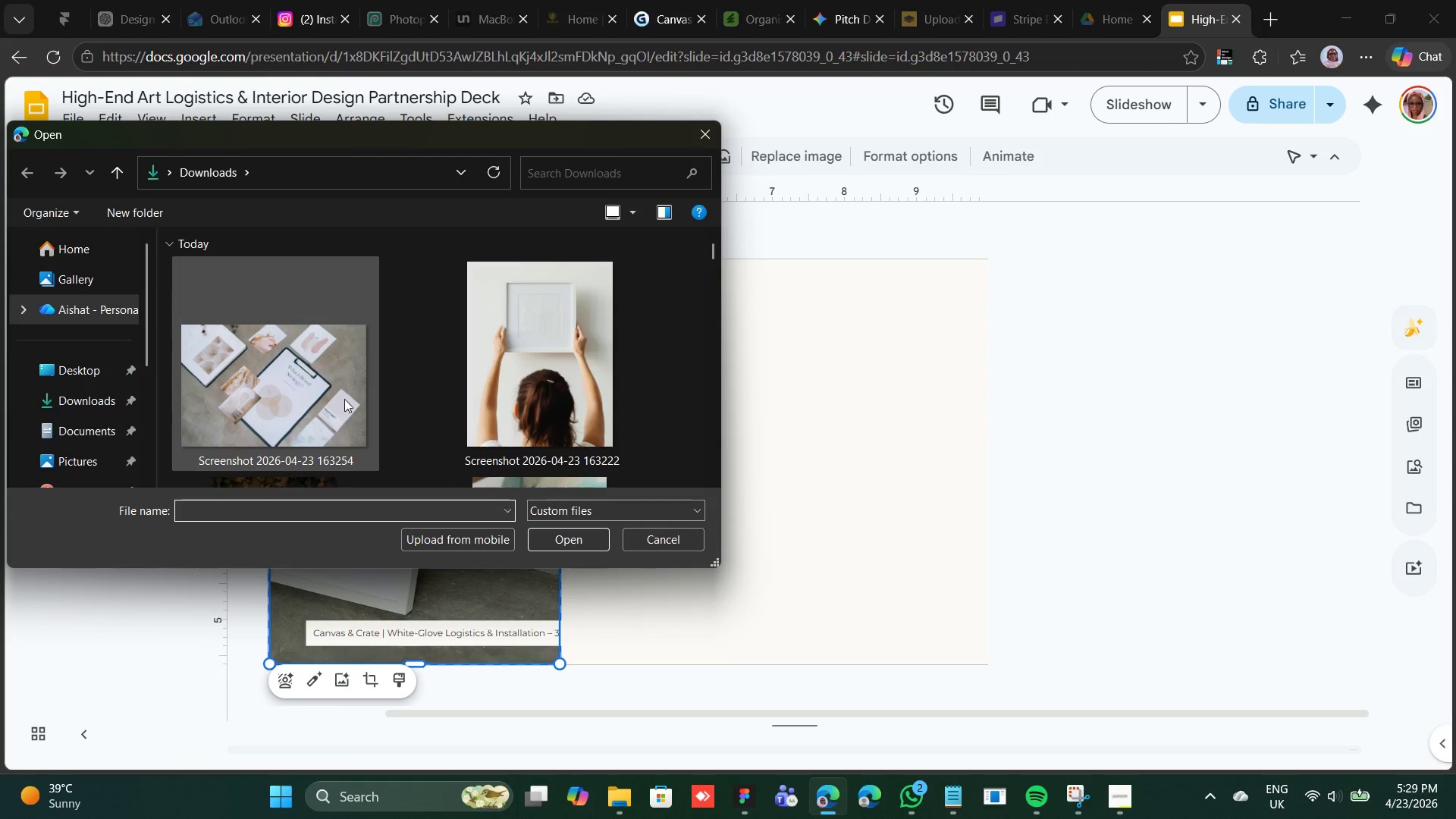 
scroll: coordinate [378, 376], scroll_direction: down, amount: 2.0
 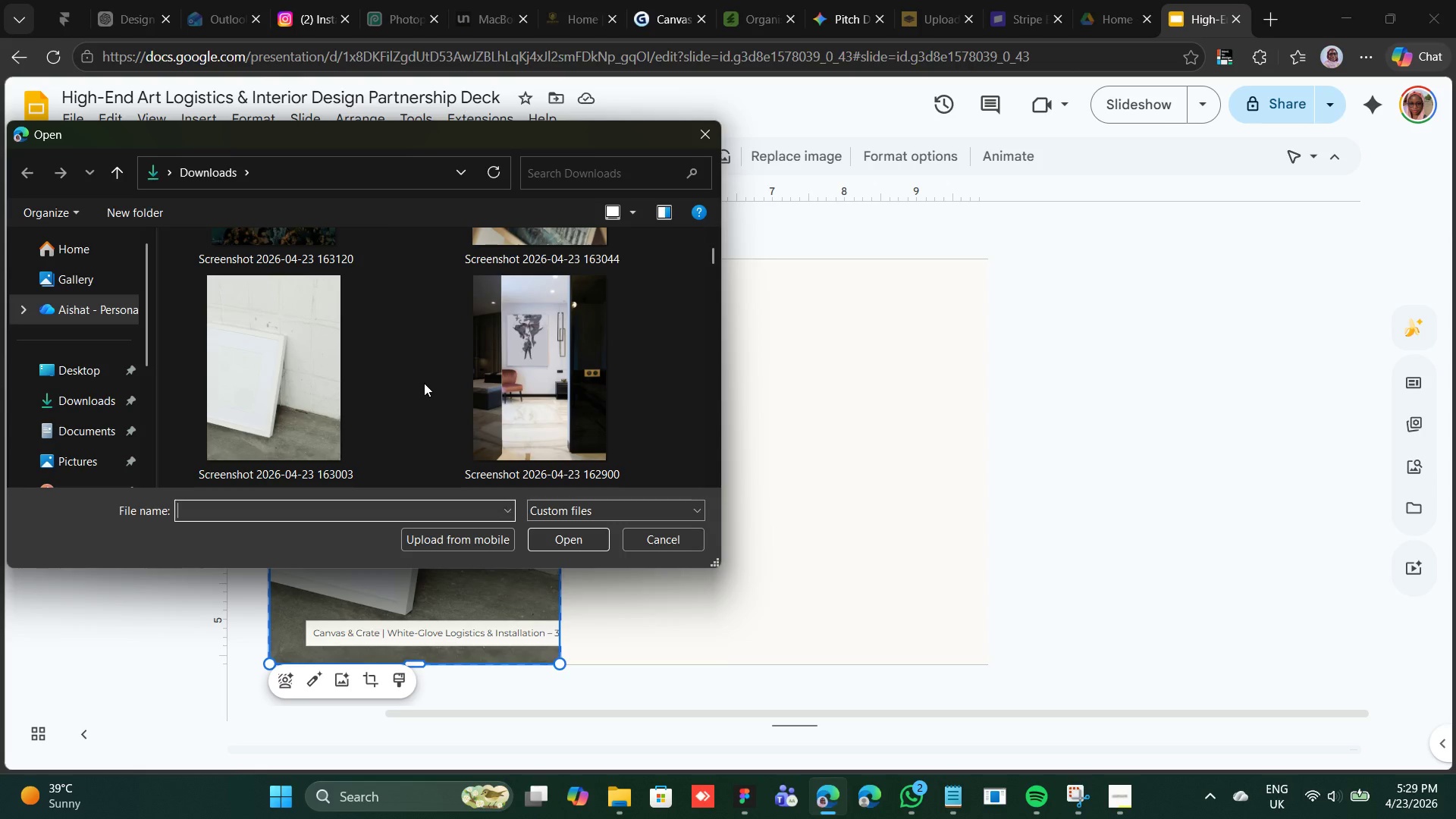 
scroll: coordinate [425, 383], scroll_direction: up, amount: 1.0
 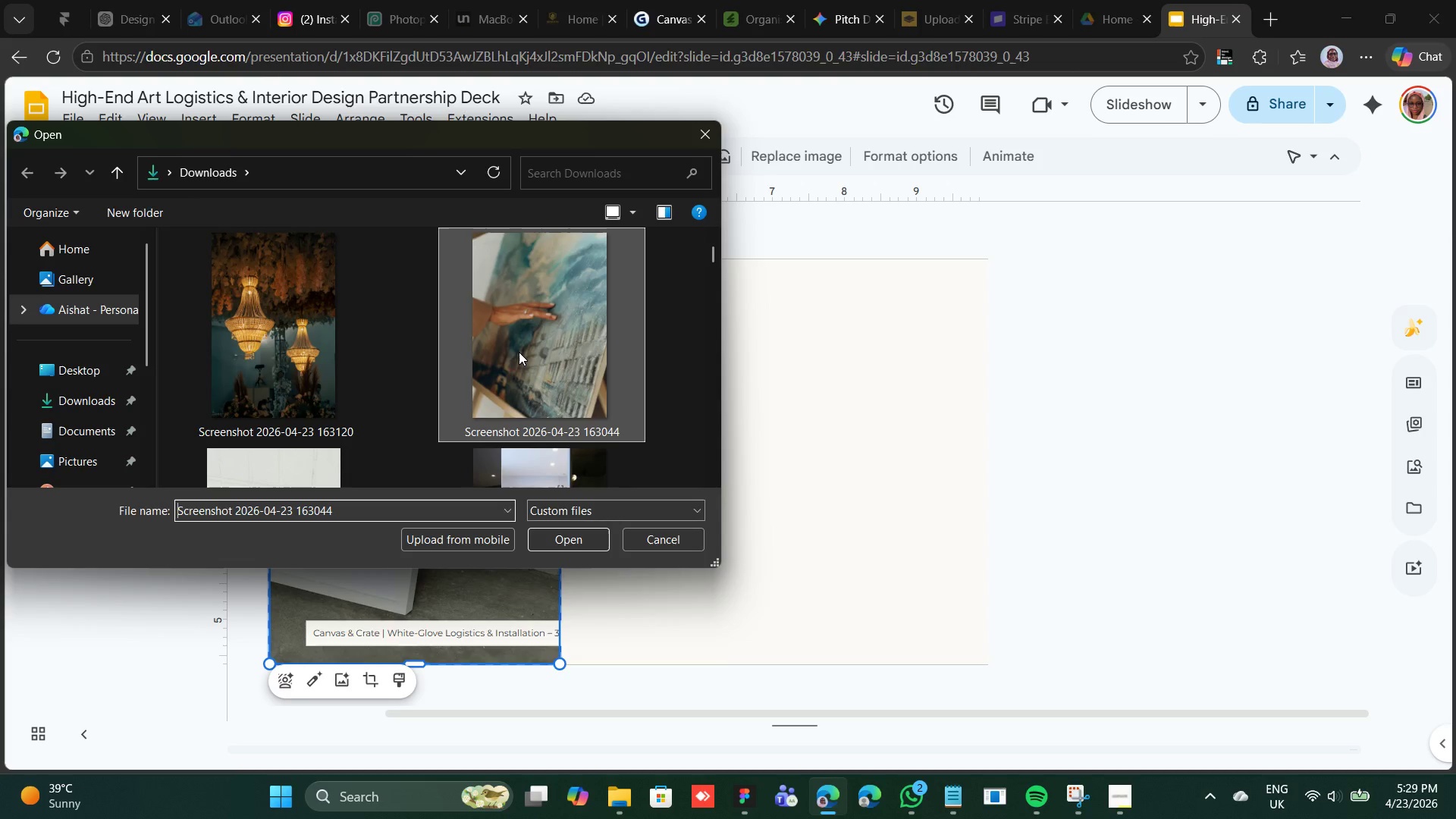 
double_click([519, 352])
 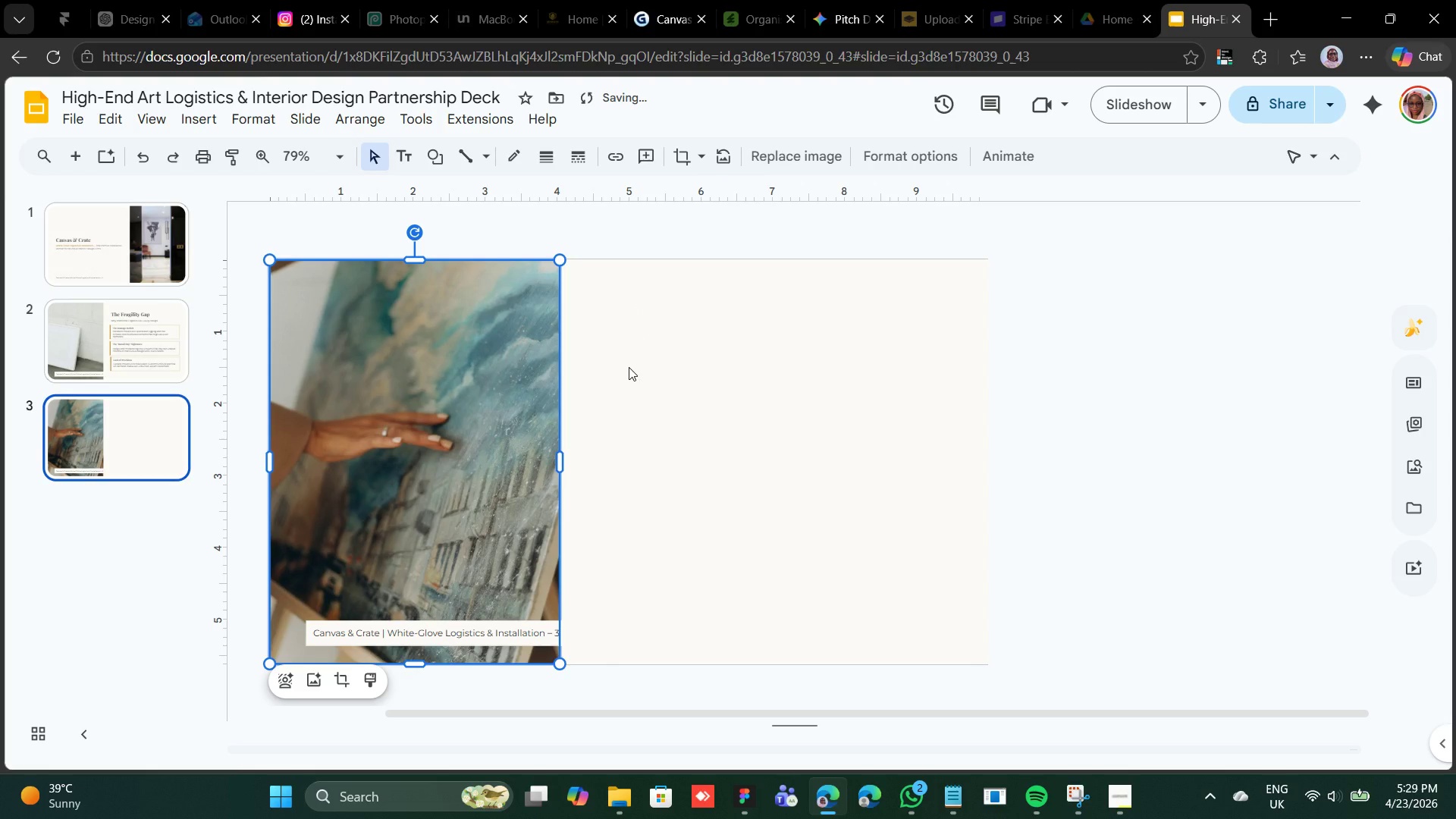 
left_click([629, 367])
 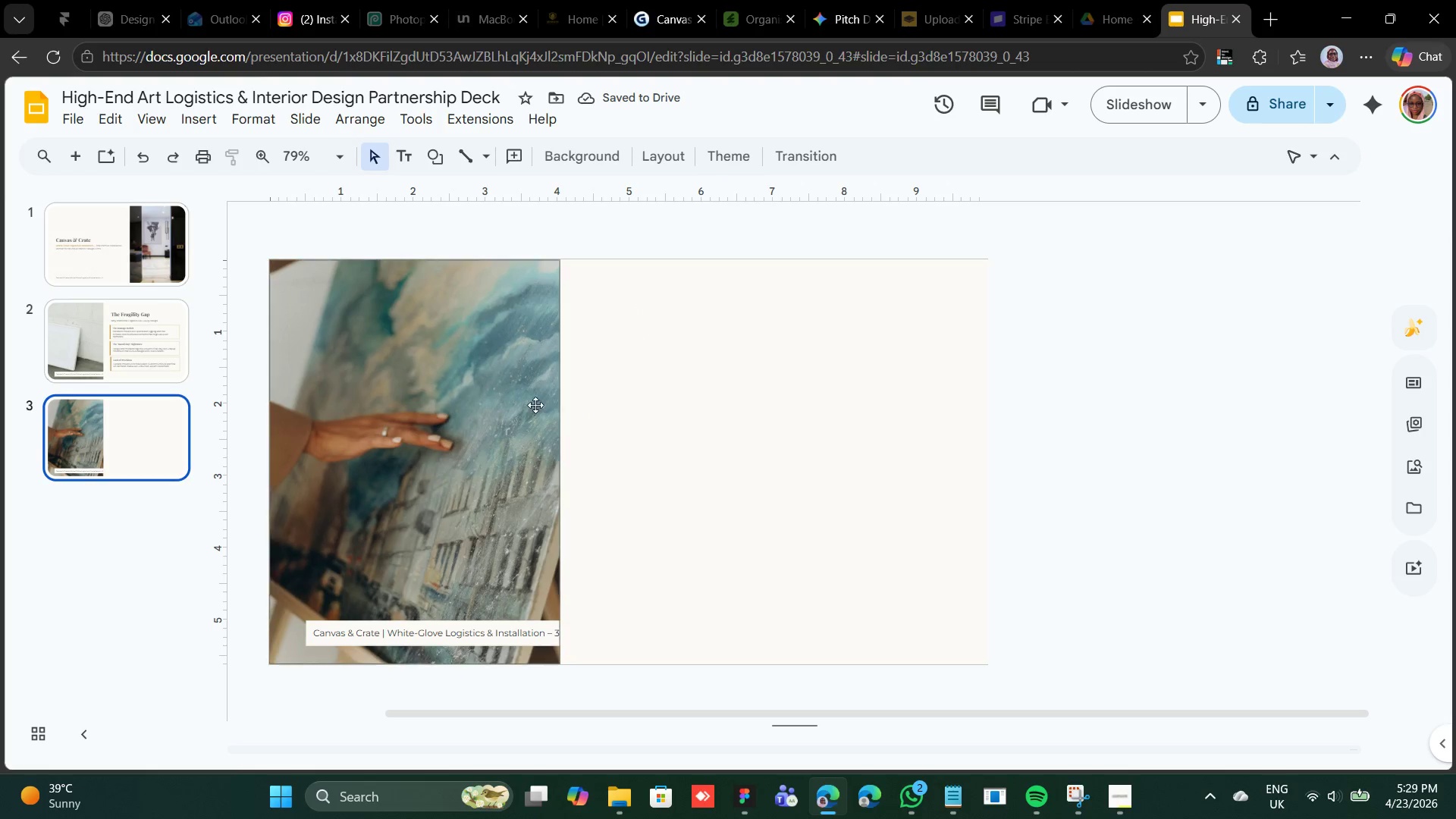 
wait(5.38)
 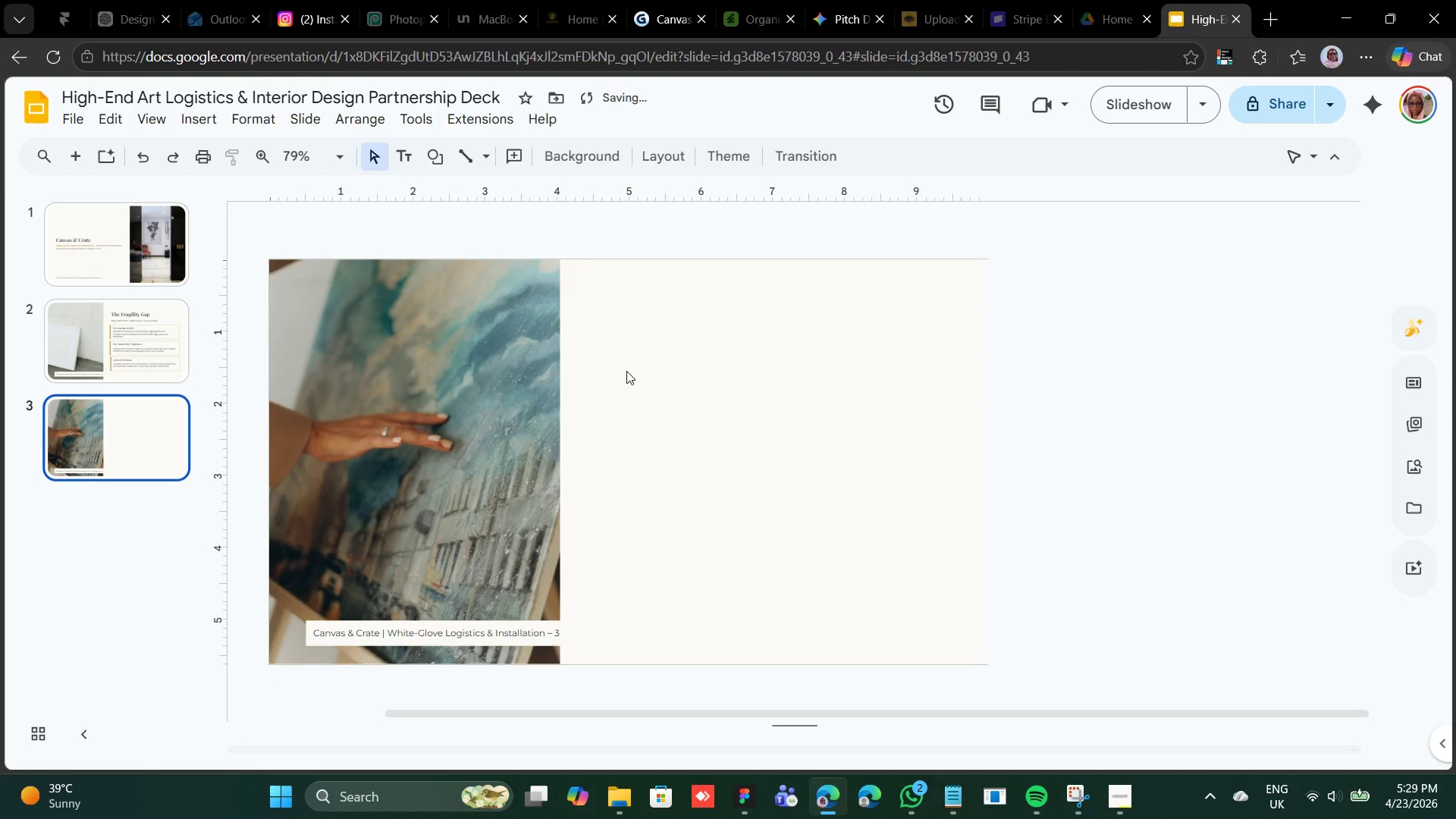 
left_click([168, 350])
 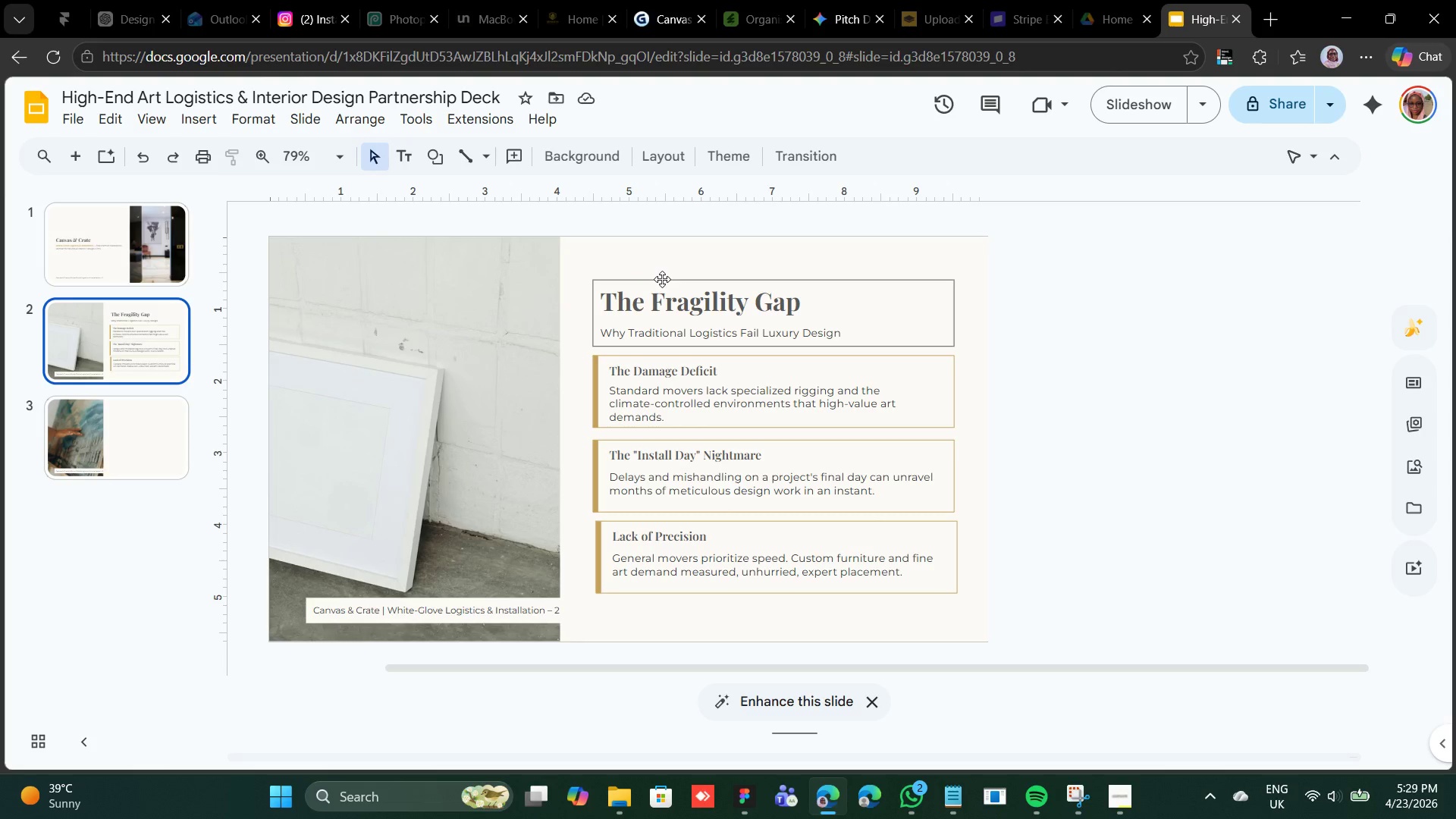 
left_click([662, 278])
 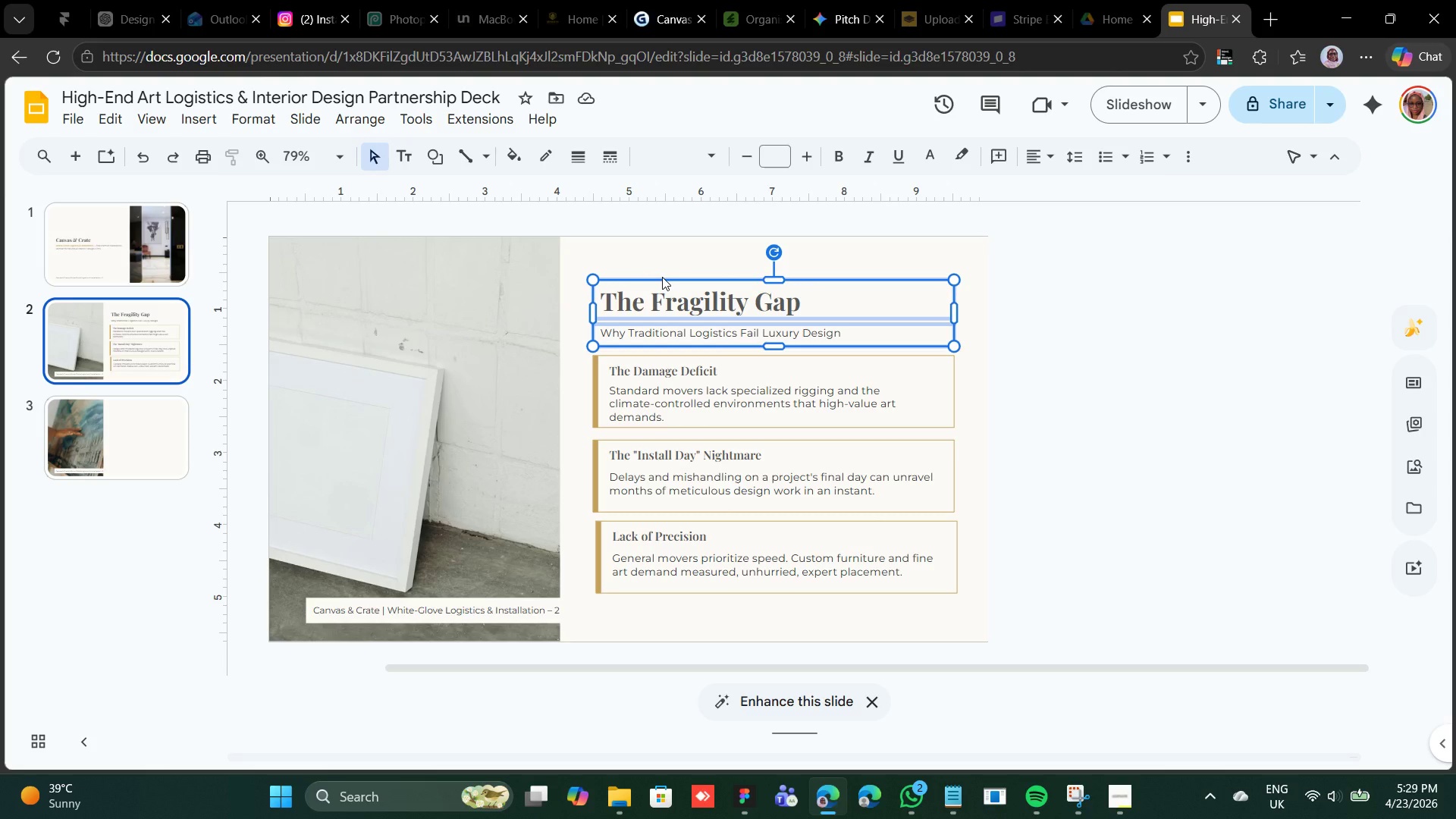 
right_click([662, 277])
 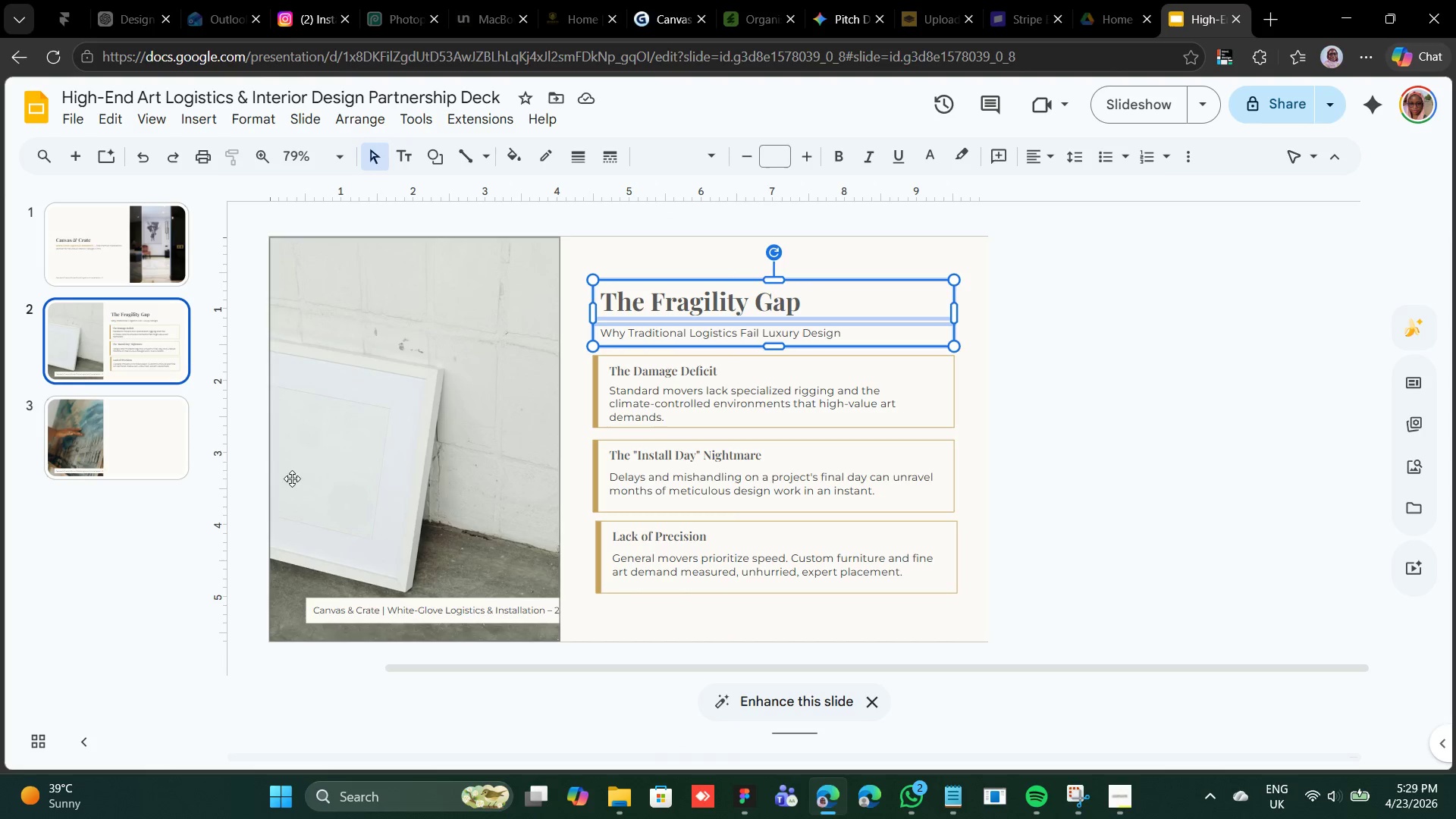 
left_click([165, 457])
 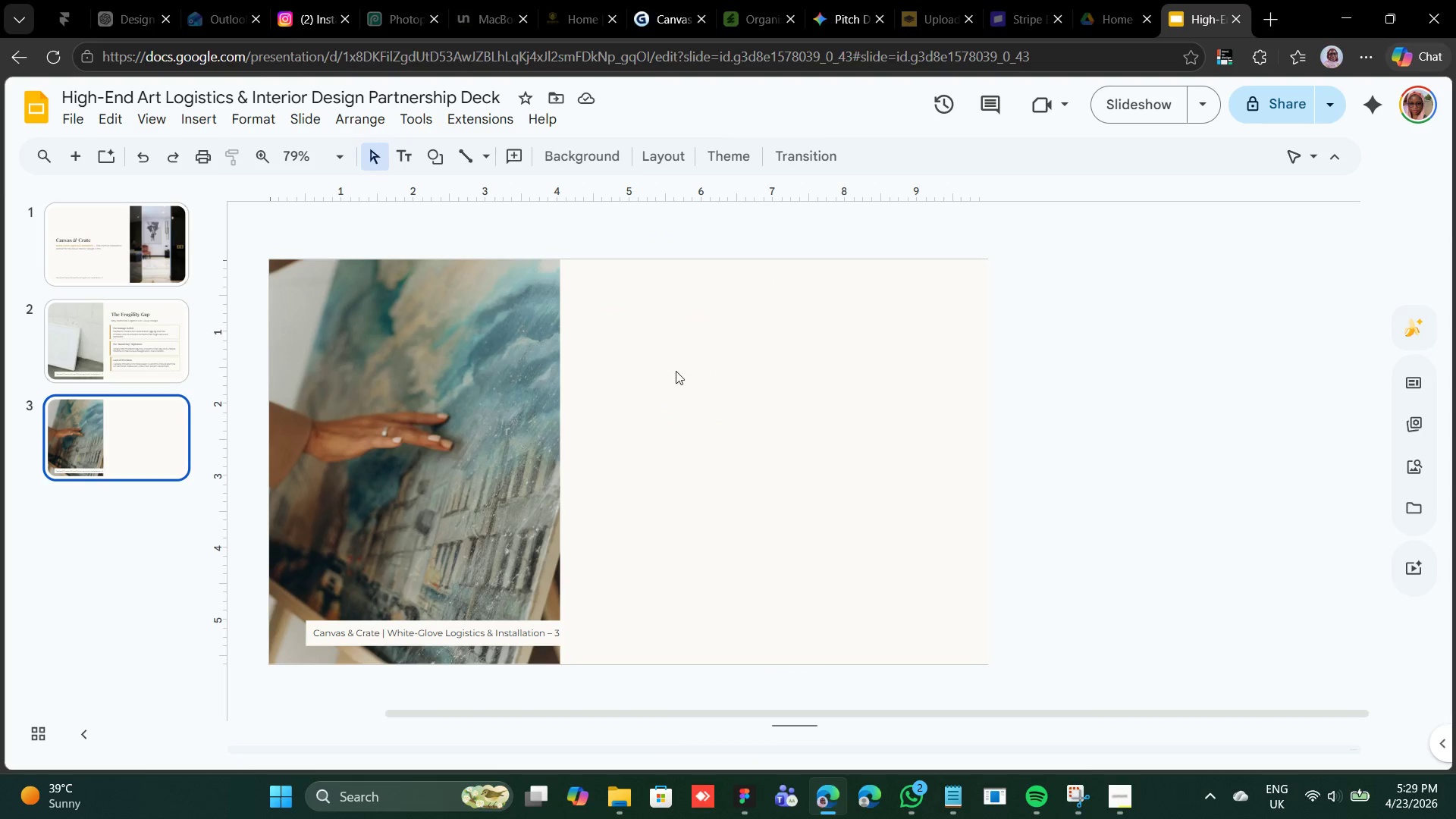 
right_click([684, 388])
 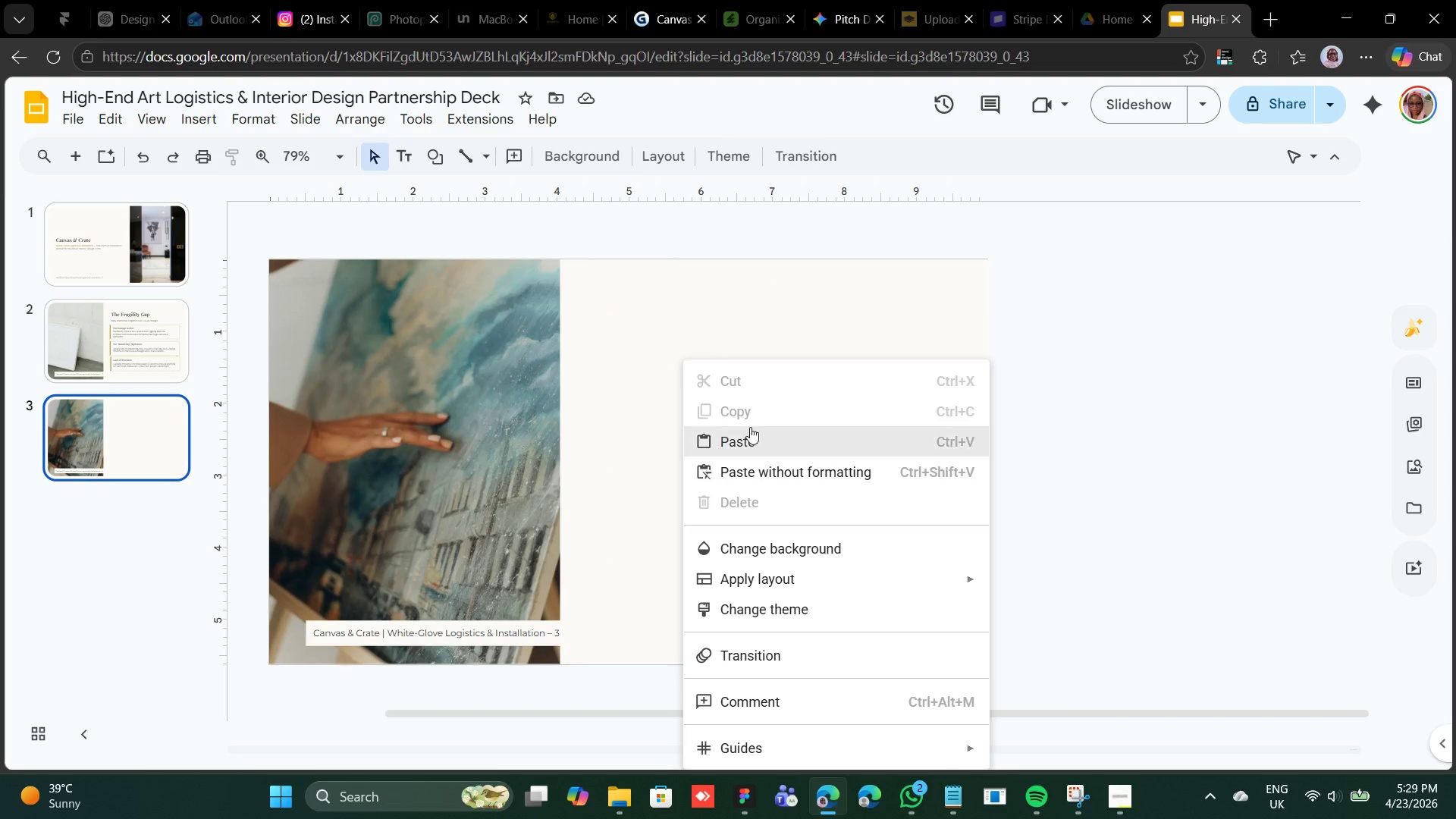 
left_click([749, 430])
 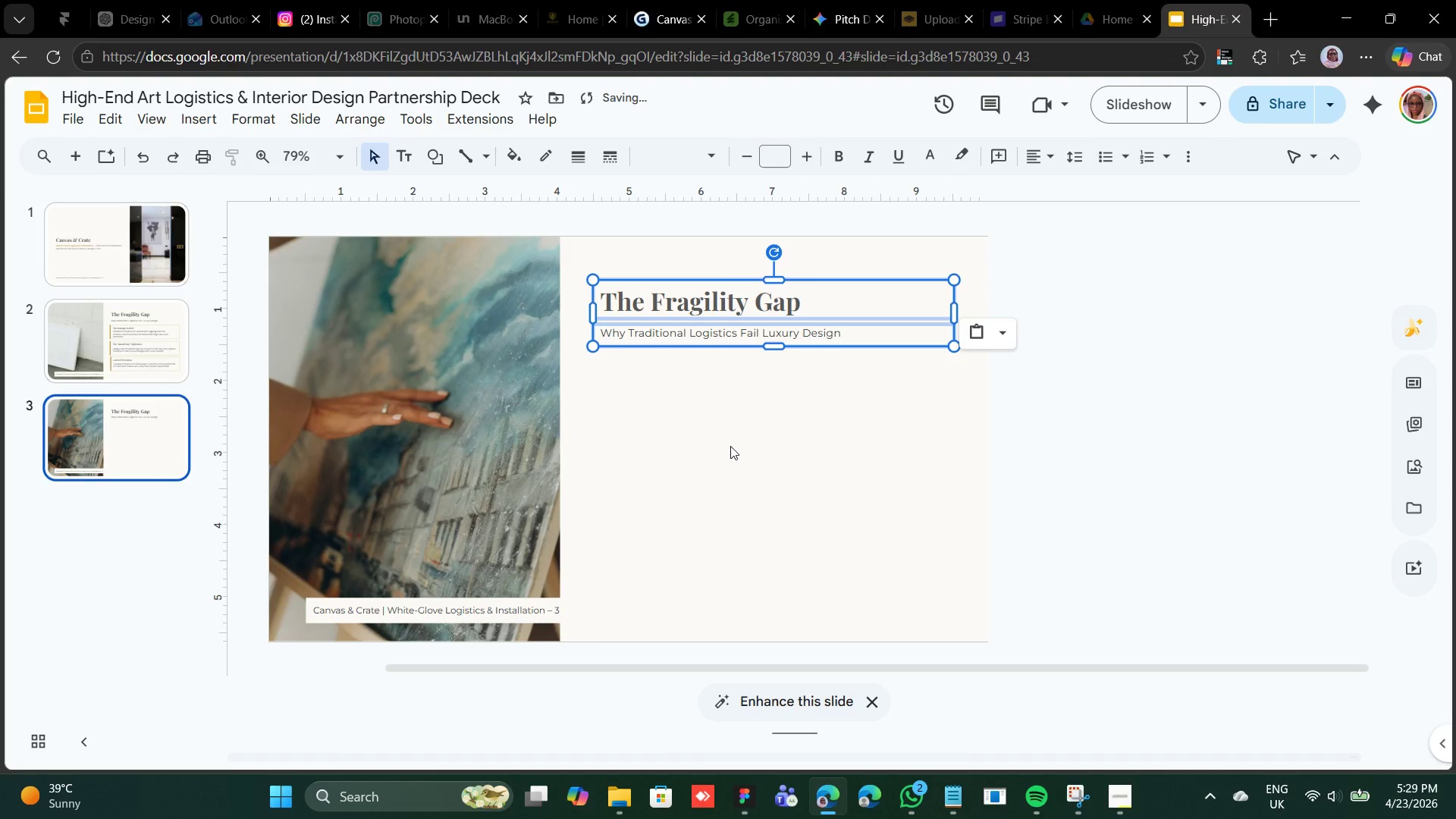 
left_click([730, 446])
 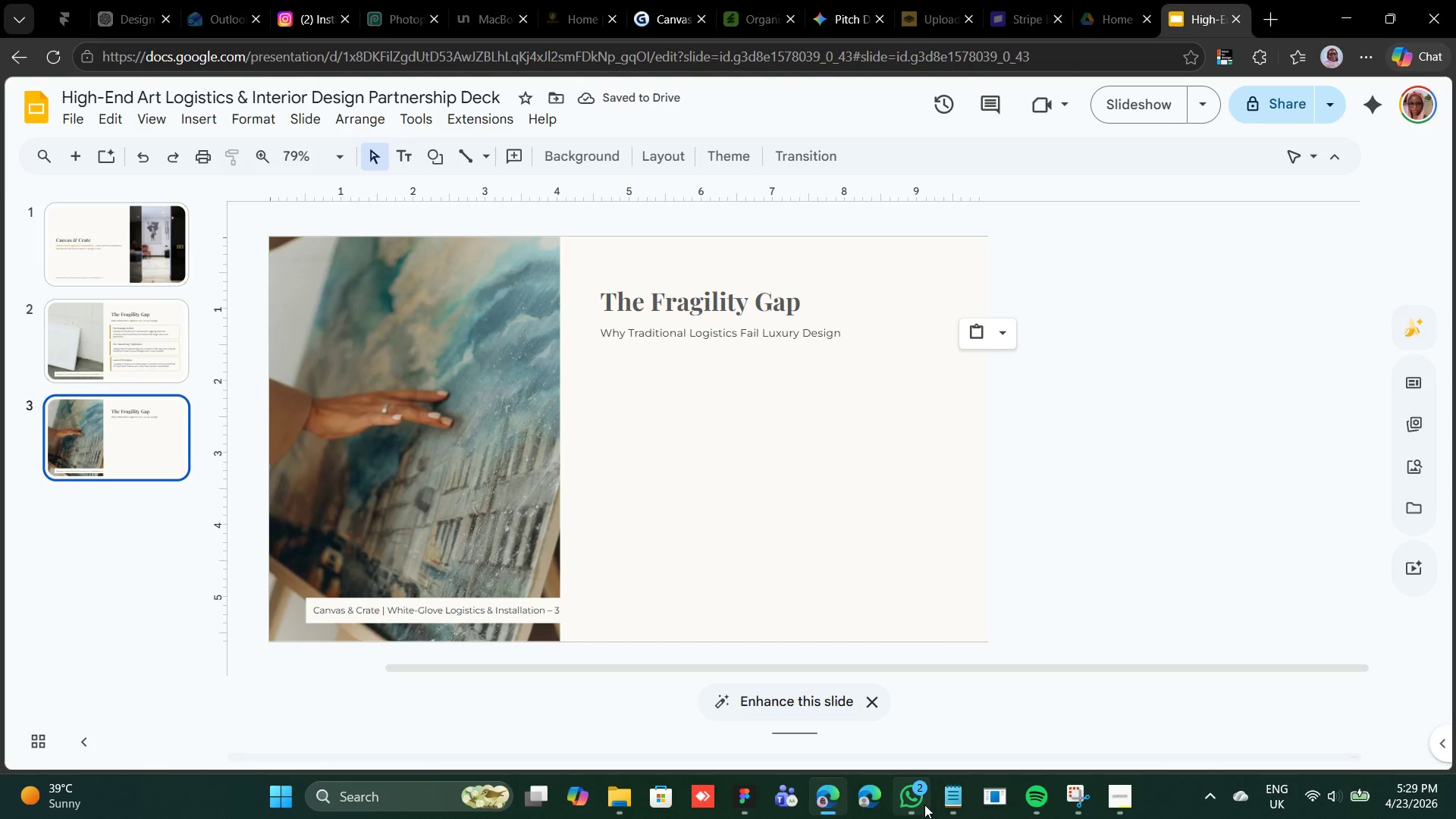 
left_click([944, 795])
 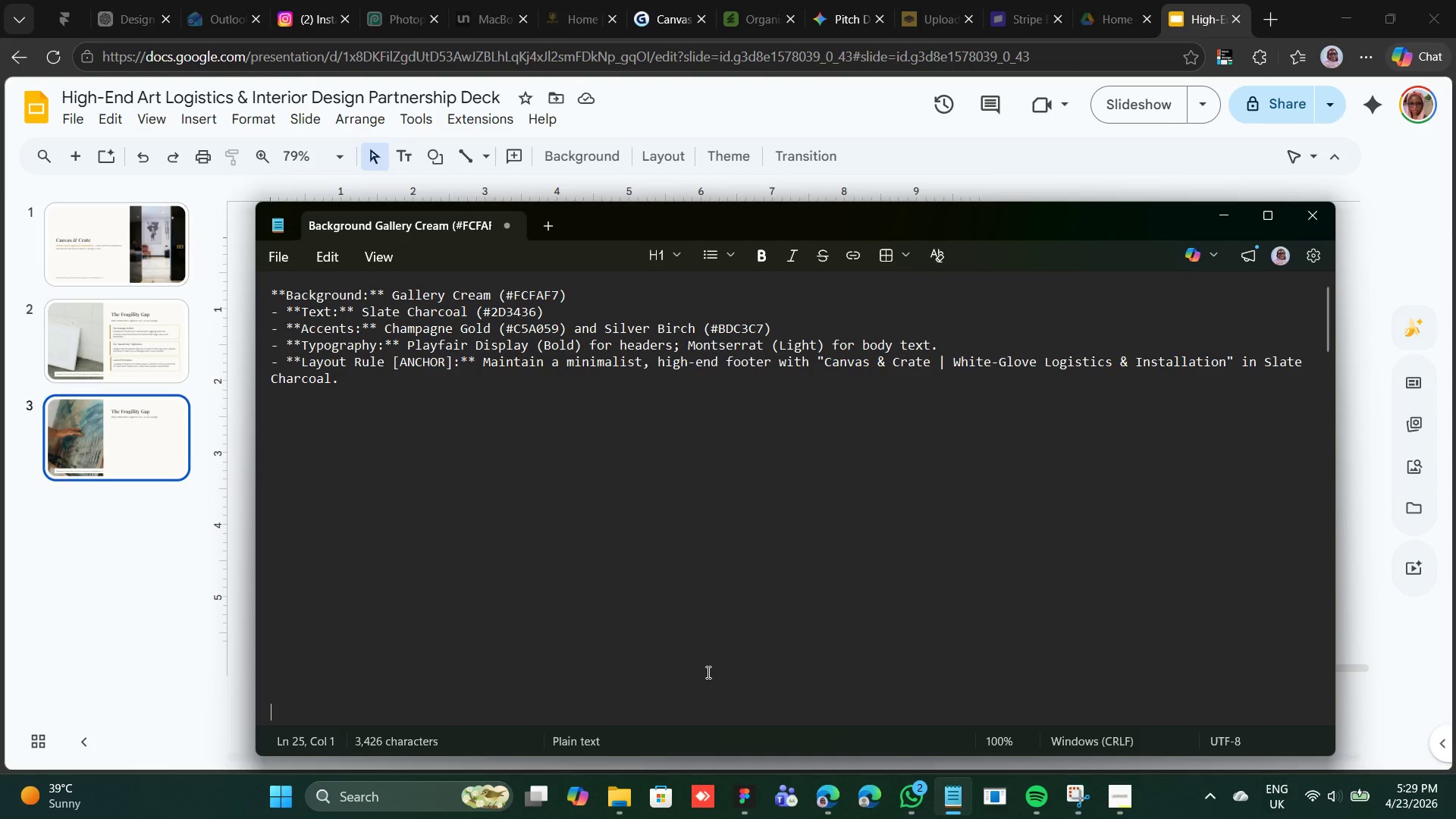 
hold_key(key=Backspace, duration=0.73)
 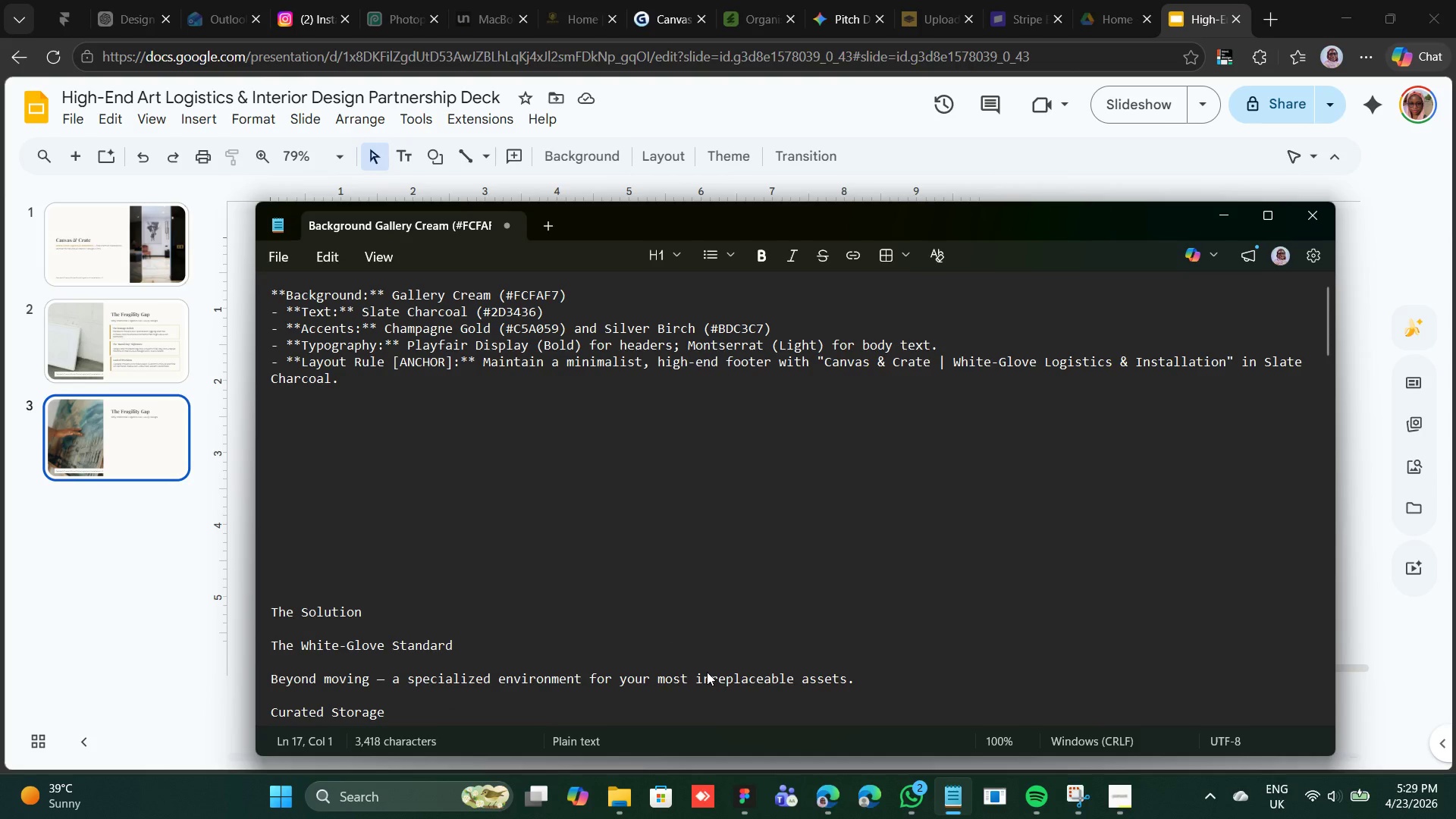 
key(ArrowDown)
 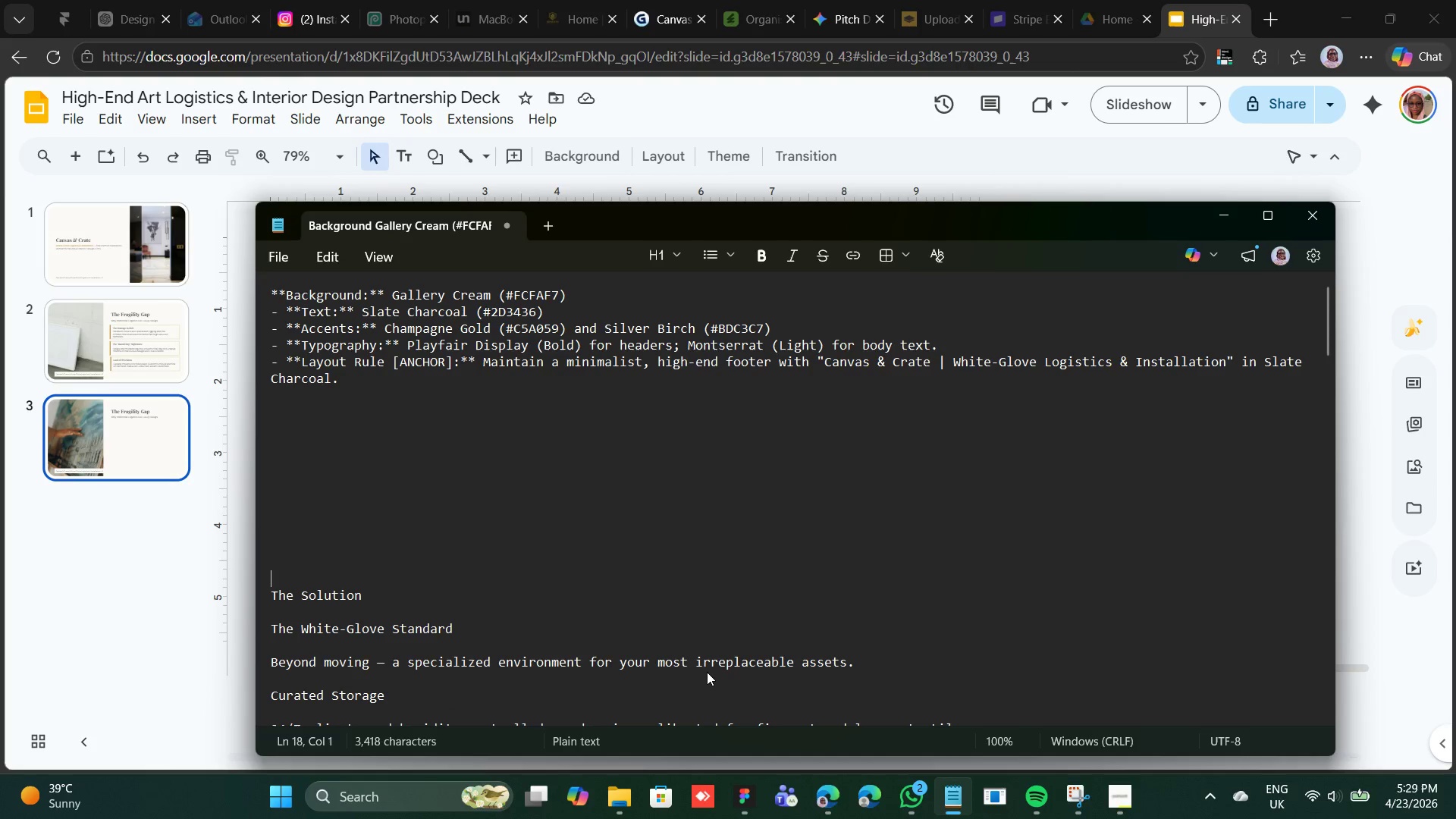 
hold_key(key=Backspace, duration=0.77)
 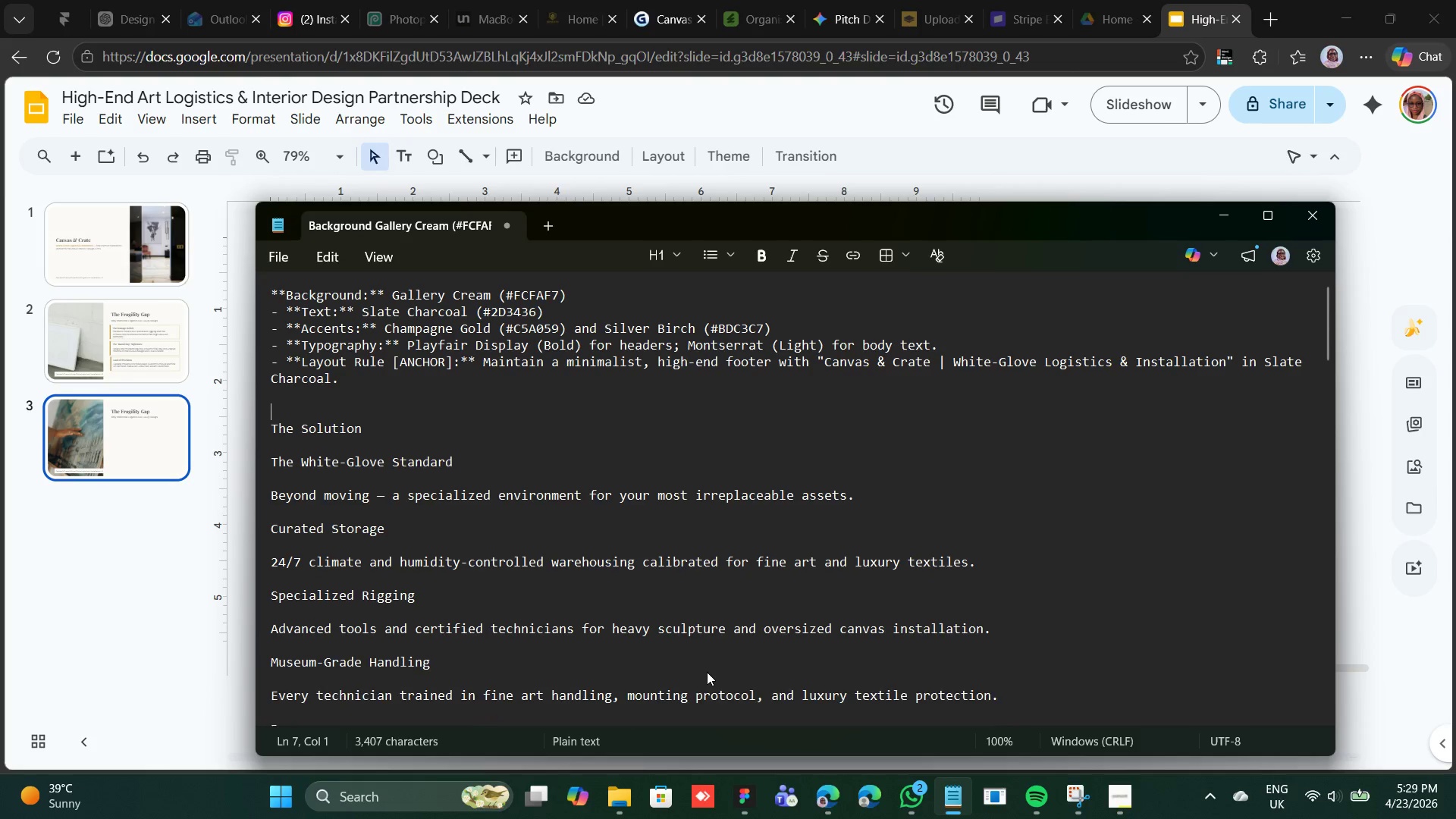 
key(Backspace)
 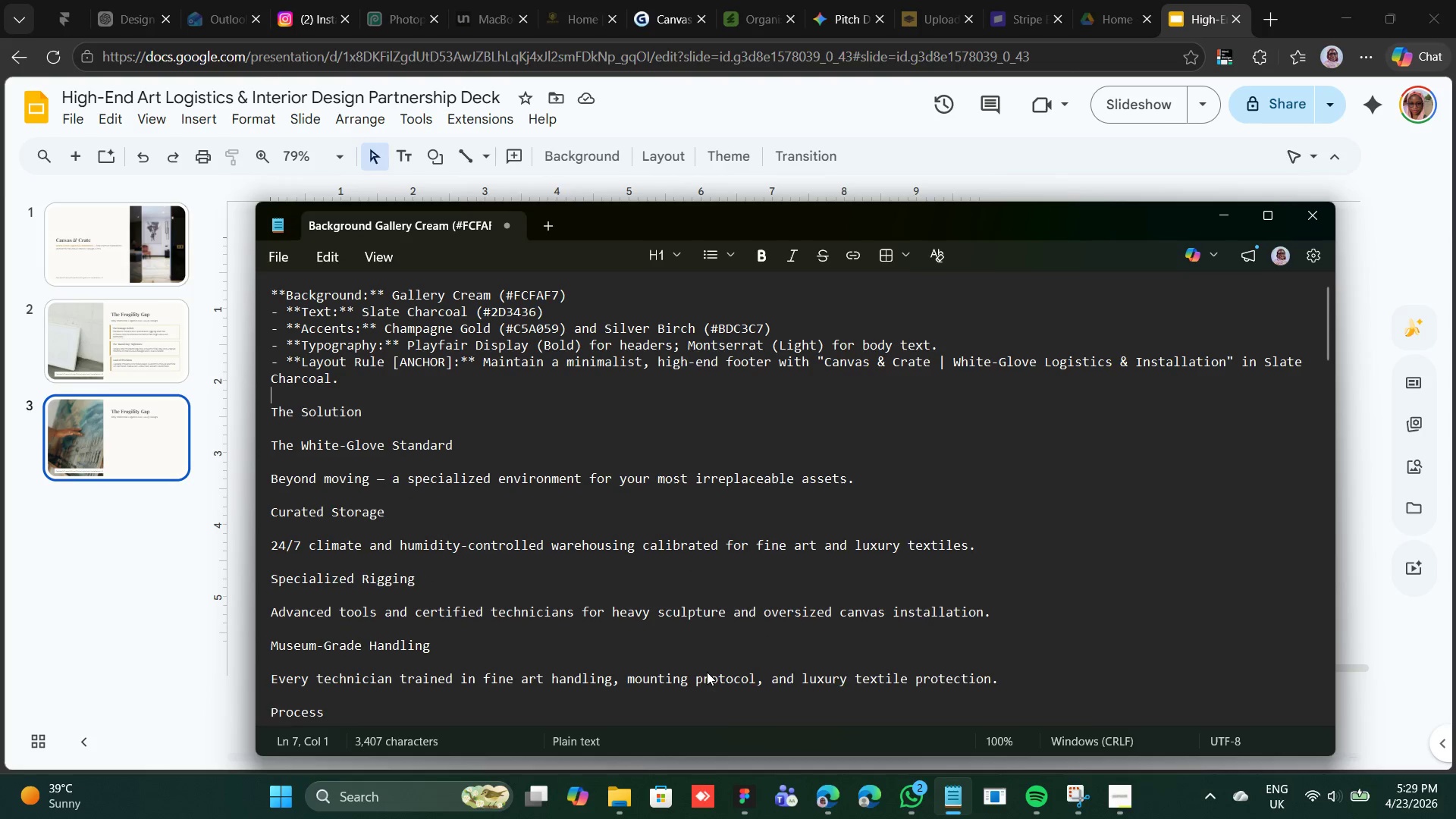 
key(Backspace)
 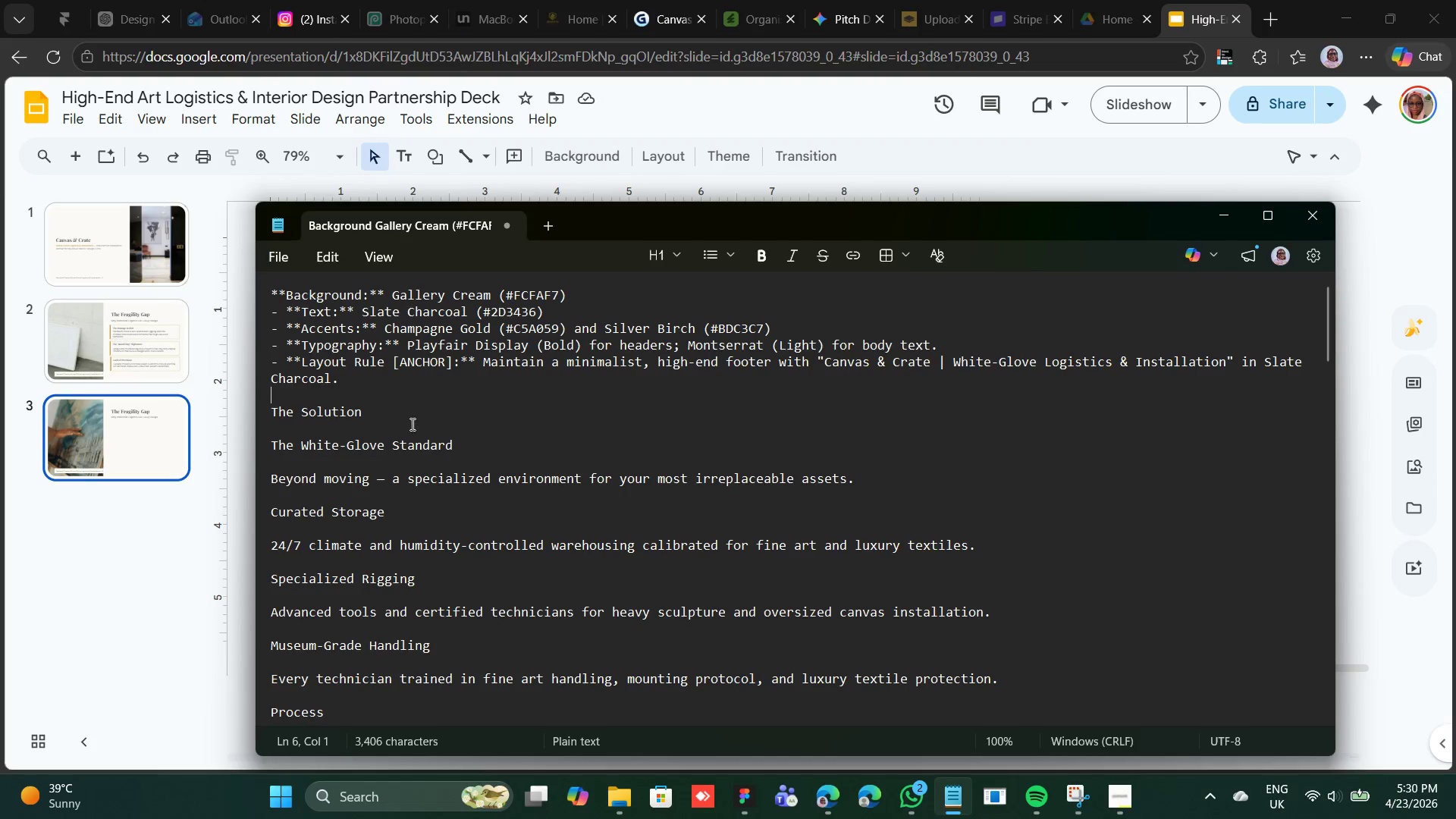 
left_click_drag(start_coordinate=[457, 444], to_coordinate=[264, 451])
 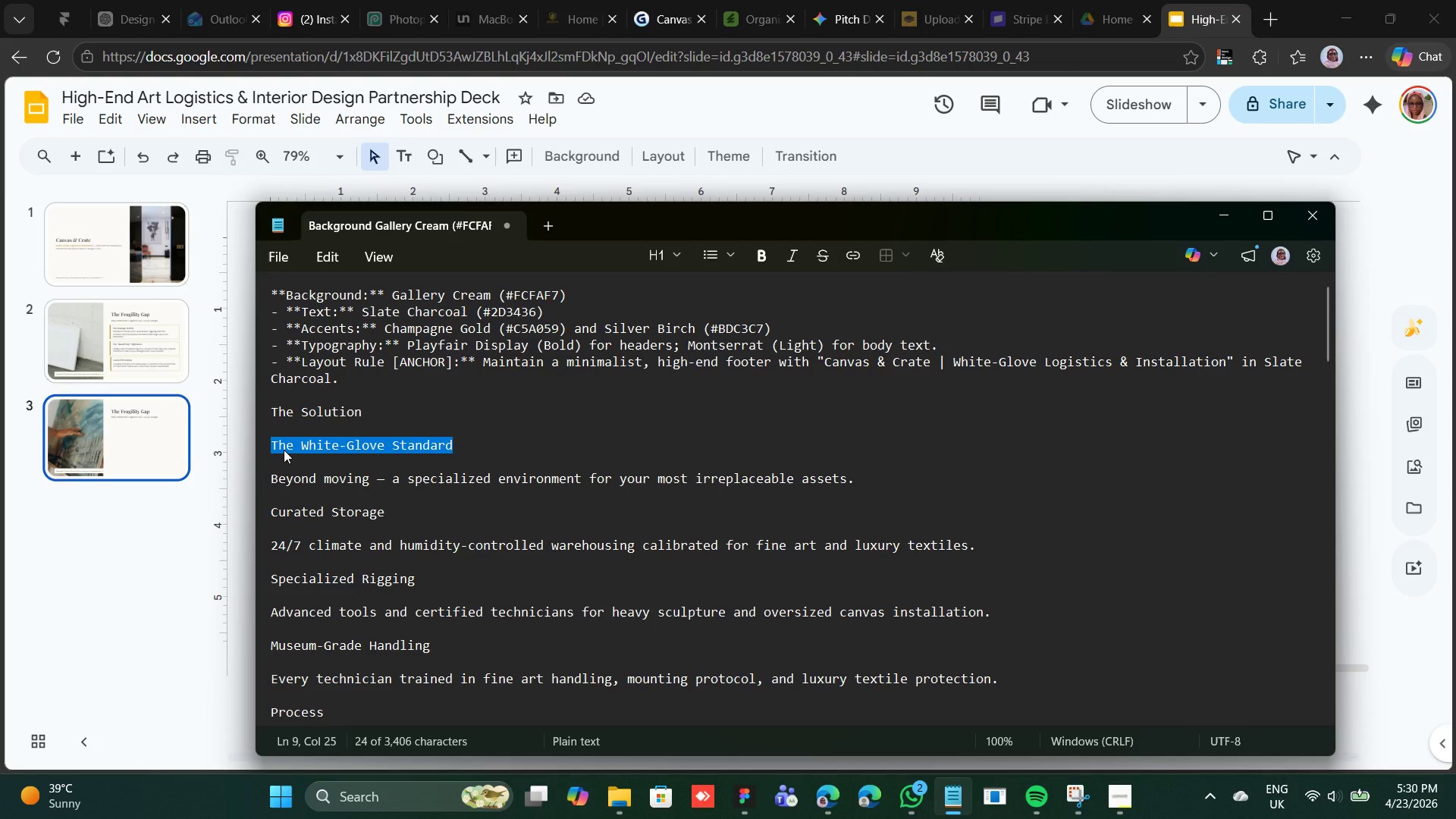 
right_click([284, 450])
 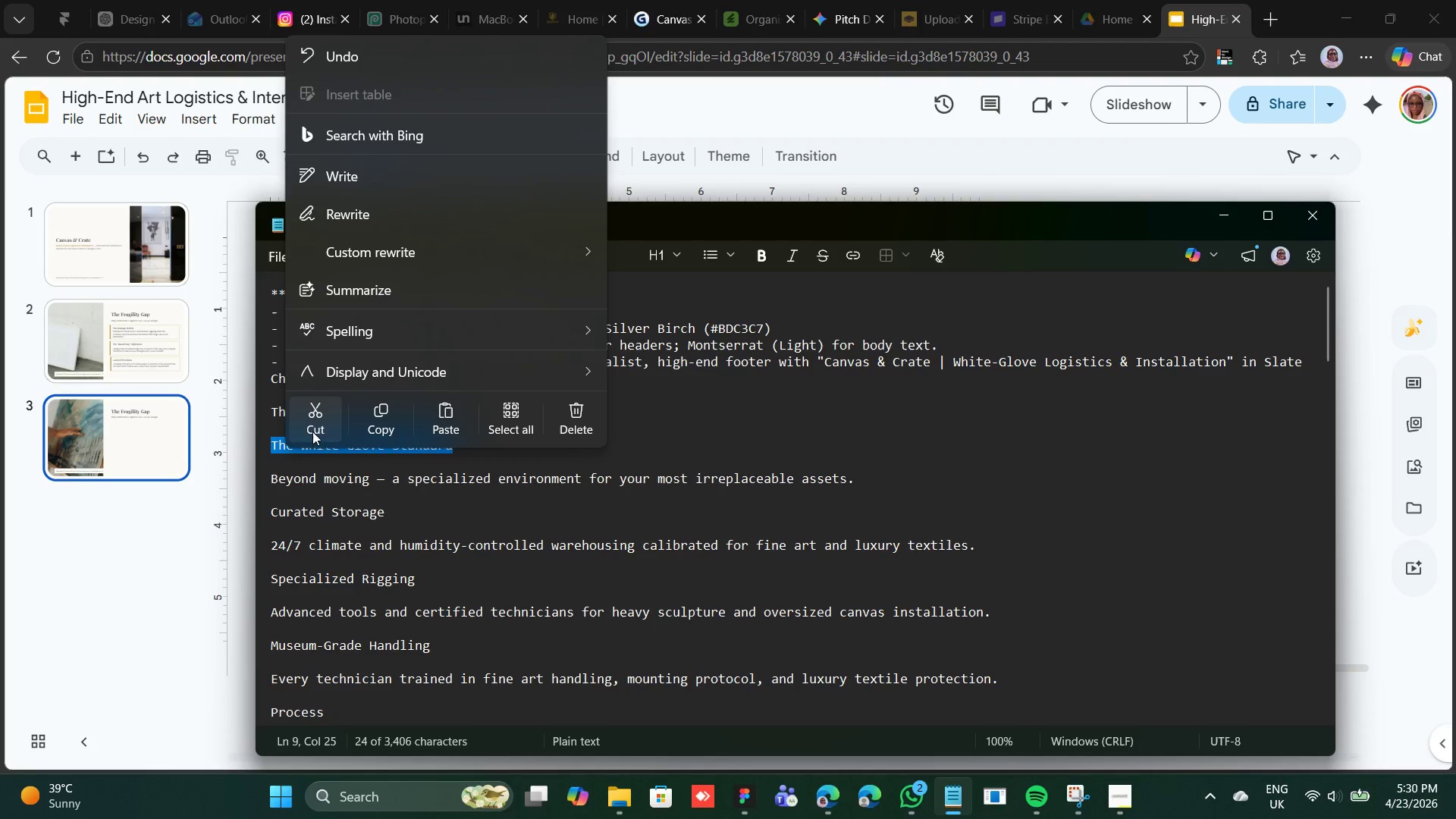 
left_click([315, 427])
 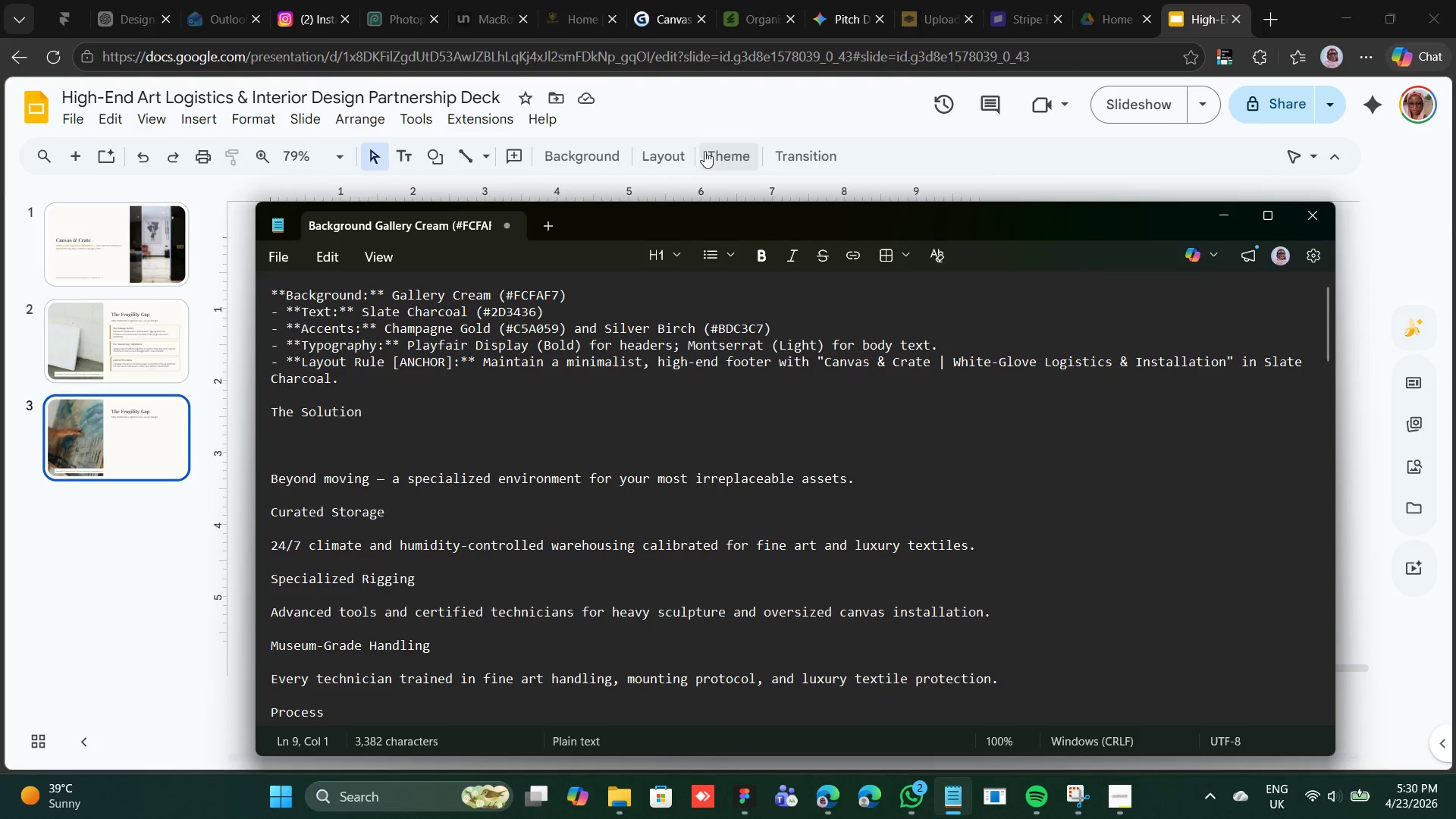 
left_click([720, 114])
 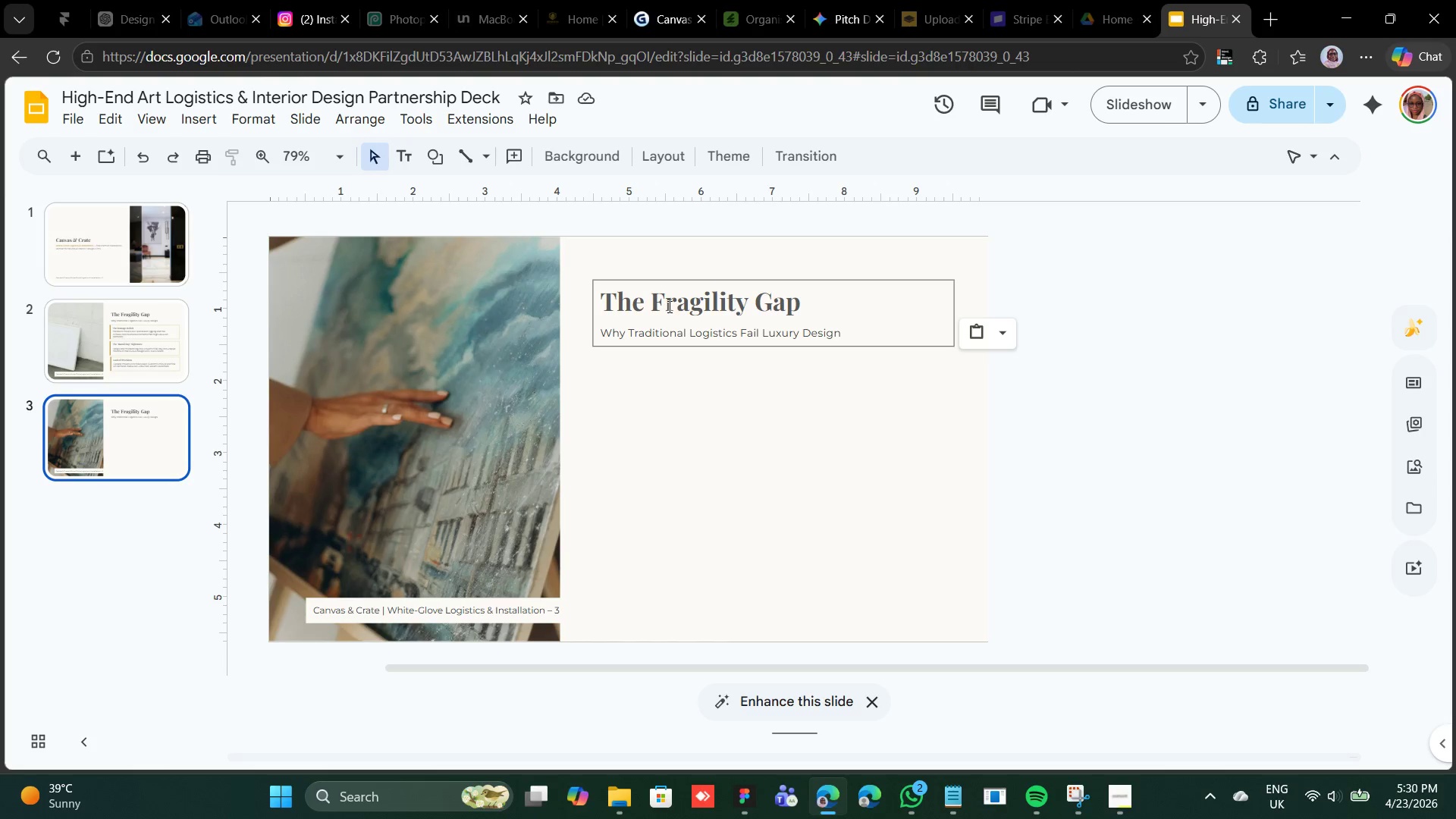 
double_click([668, 306])
 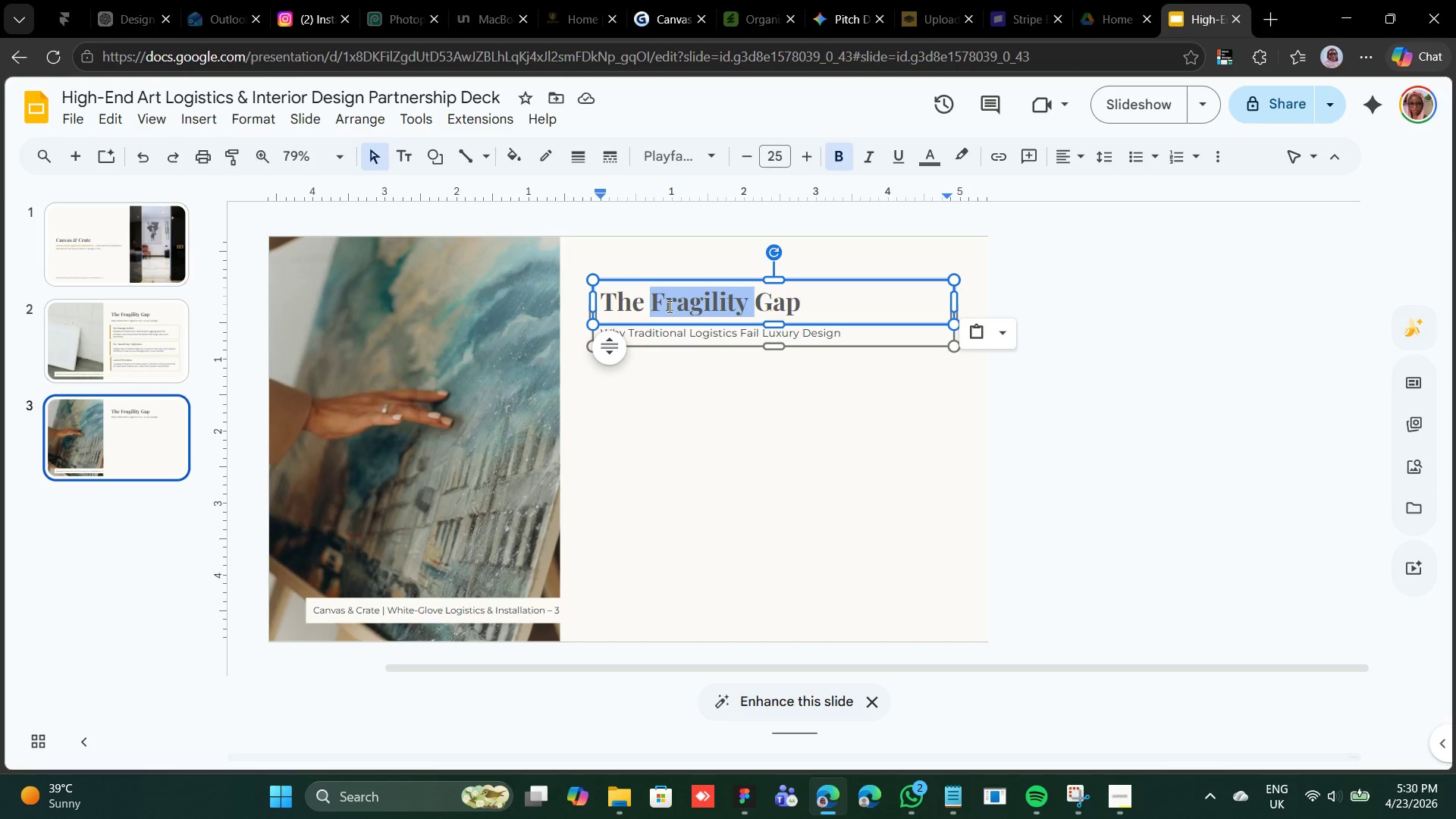 
triple_click([668, 306])
 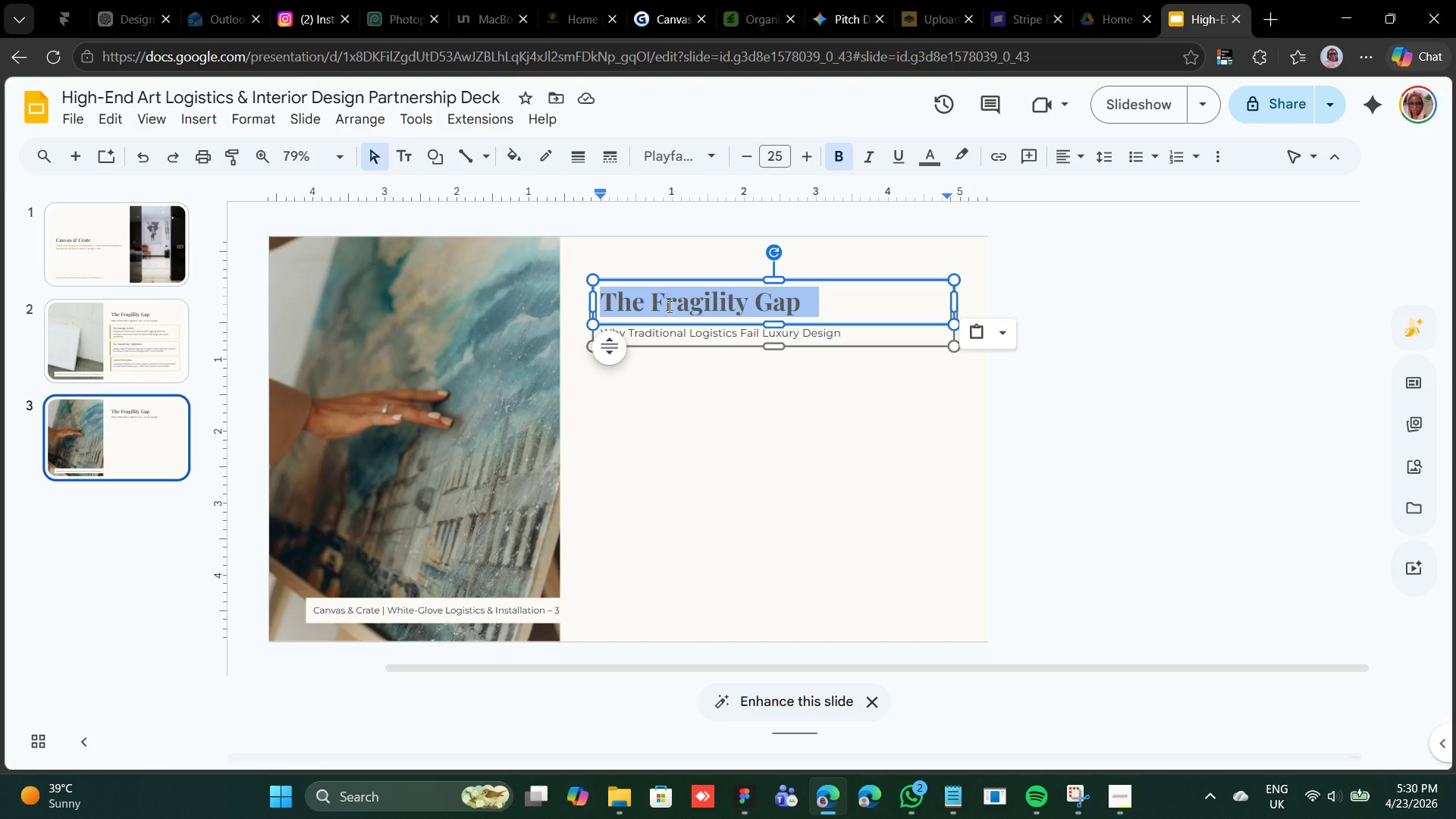 
right_click([668, 306])
 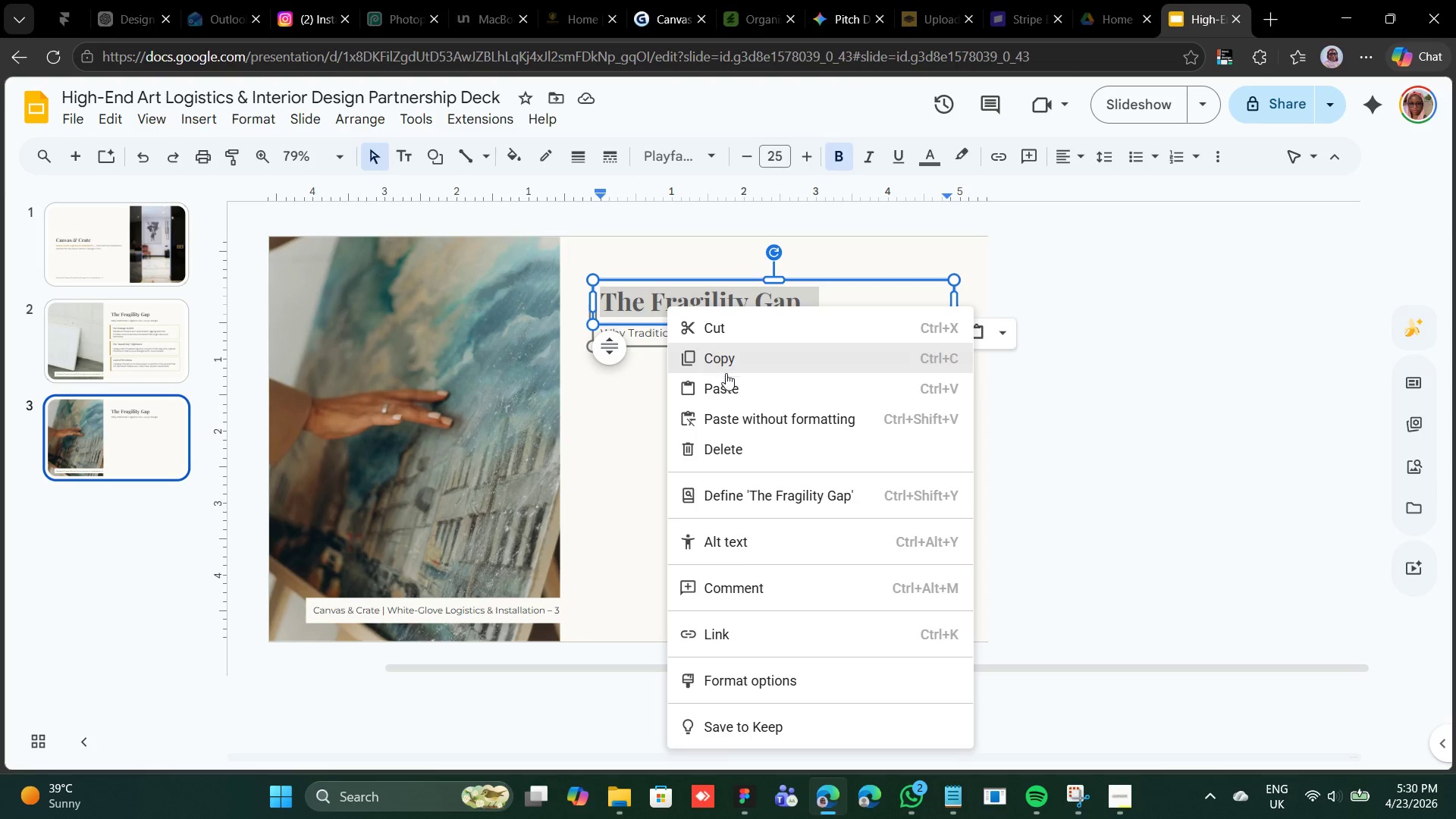 
left_click([727, 378])
 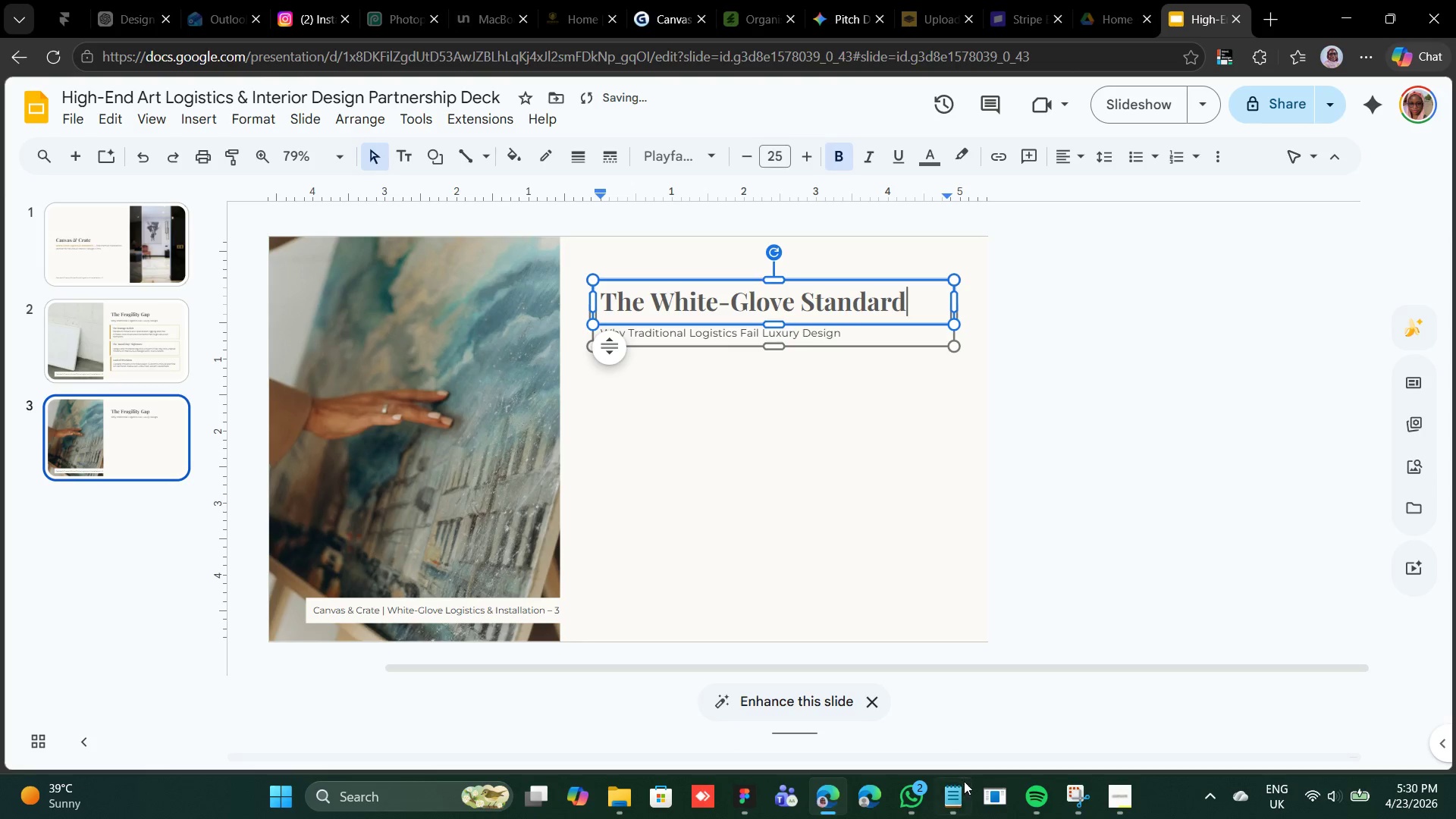 
left_click([962, 791])
 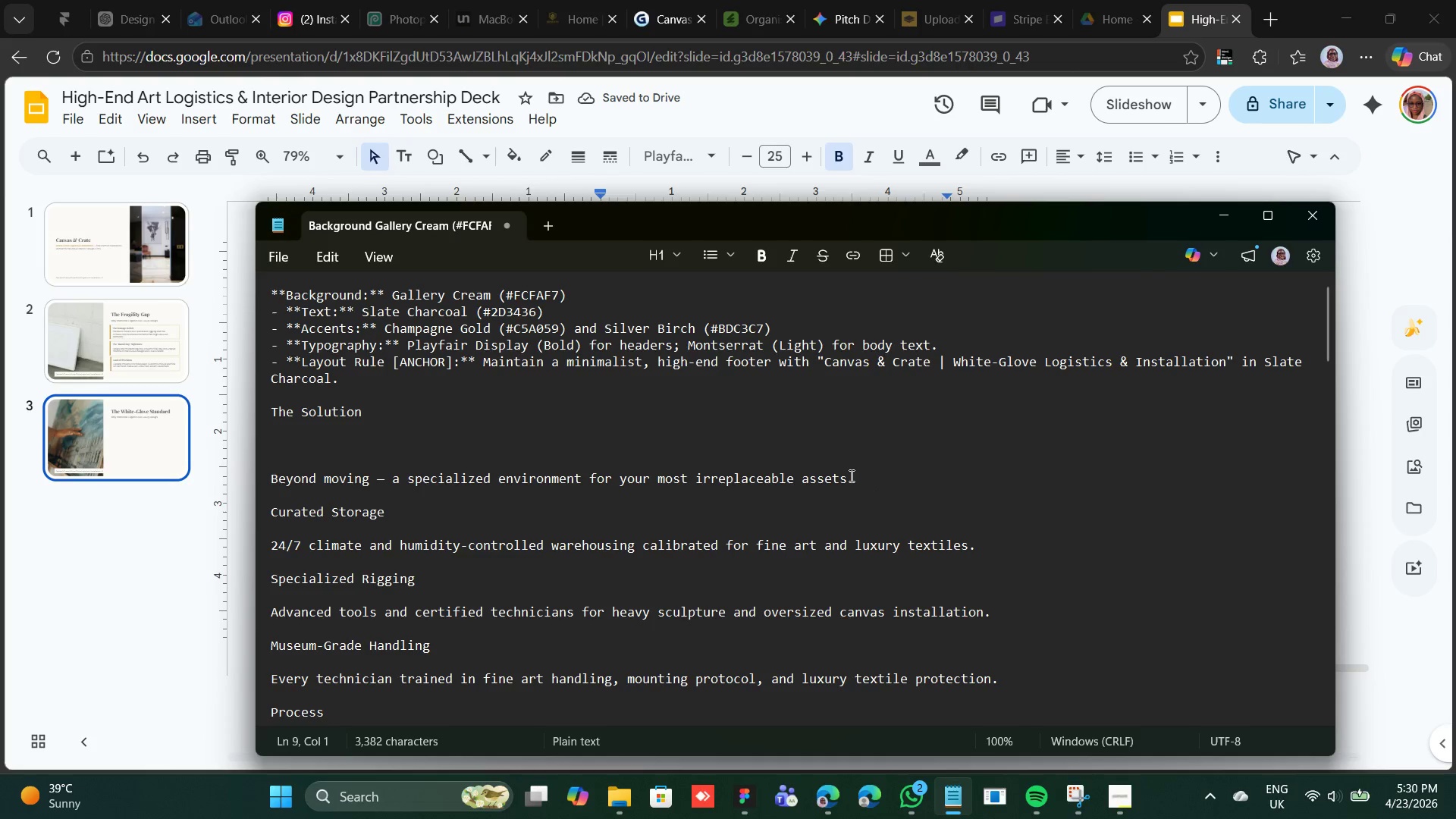 
left_click_drag(start_coordinate=[852, 480], to_coordinate=[271, 482])
 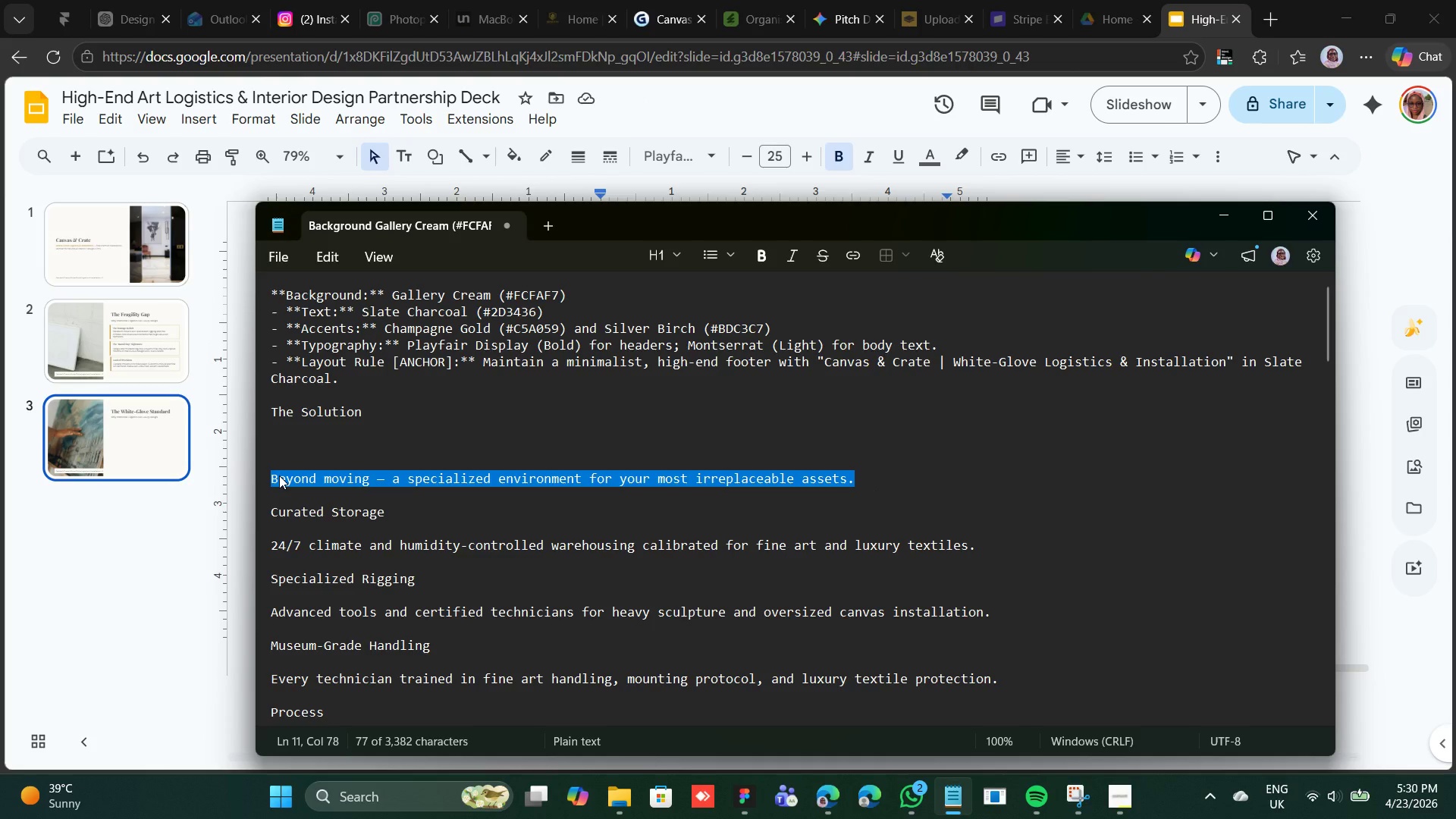 
right_click([279, 475])
 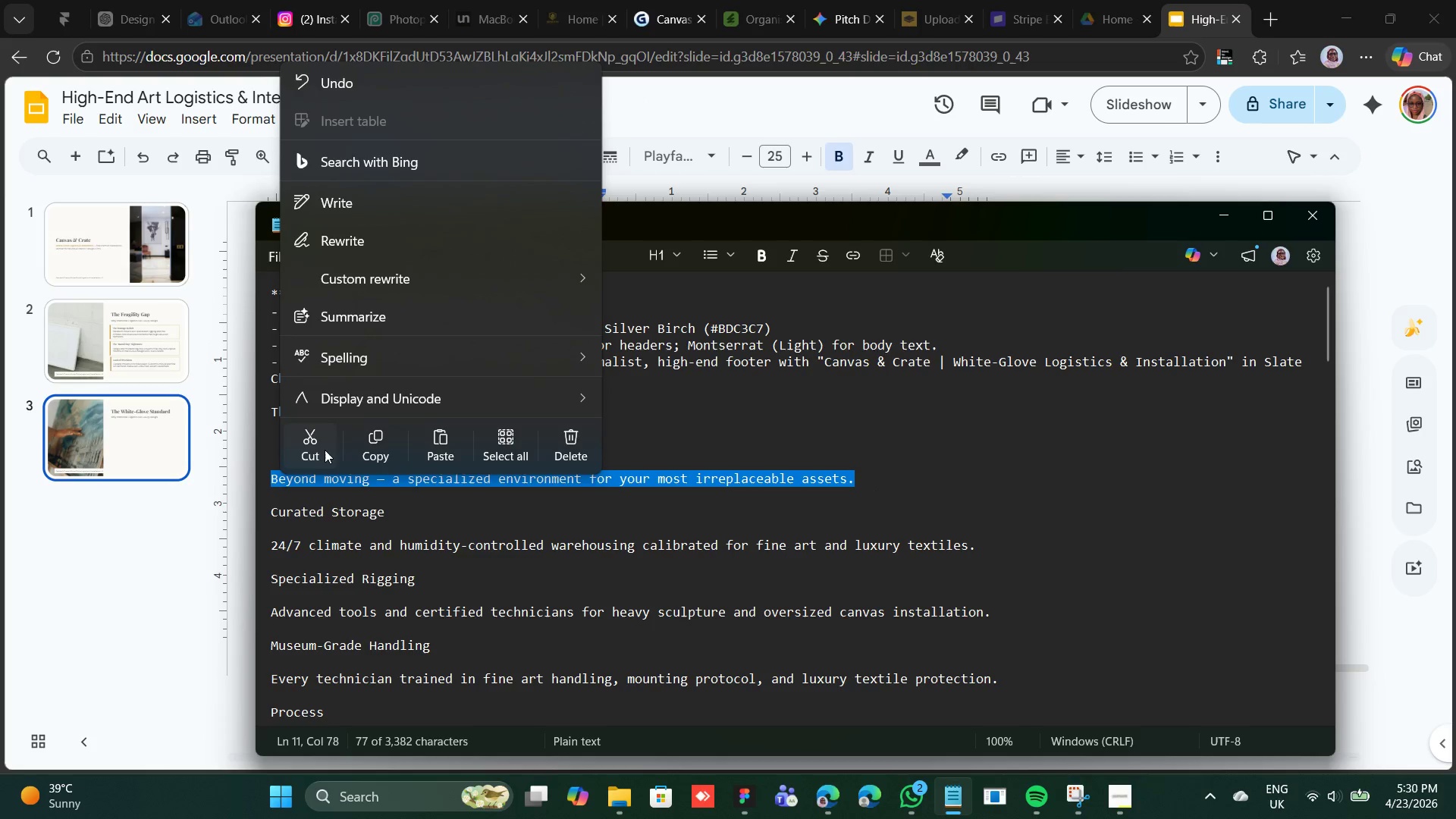 
left_click([321, 450])
 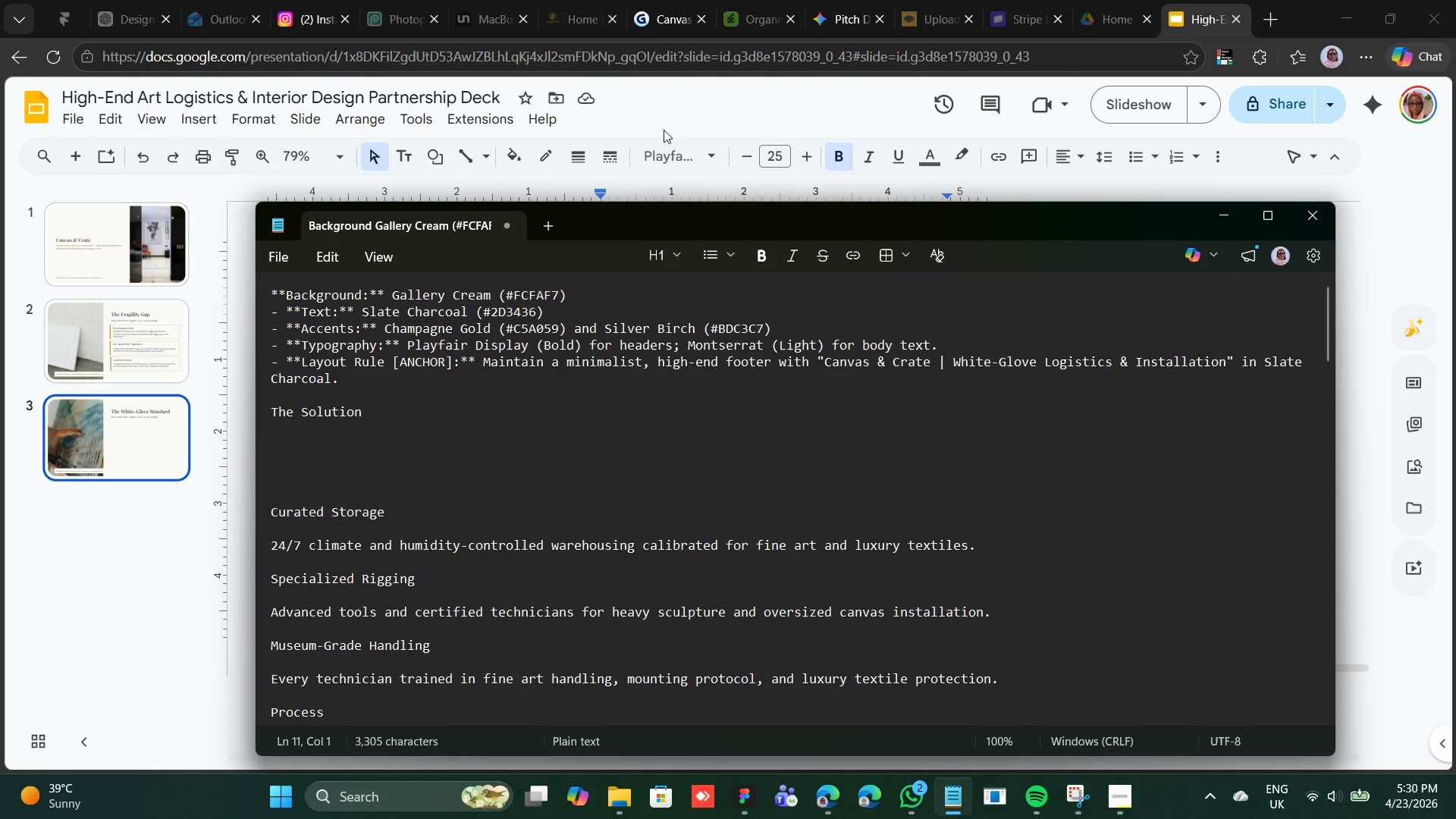 
left_click([676, 112])
 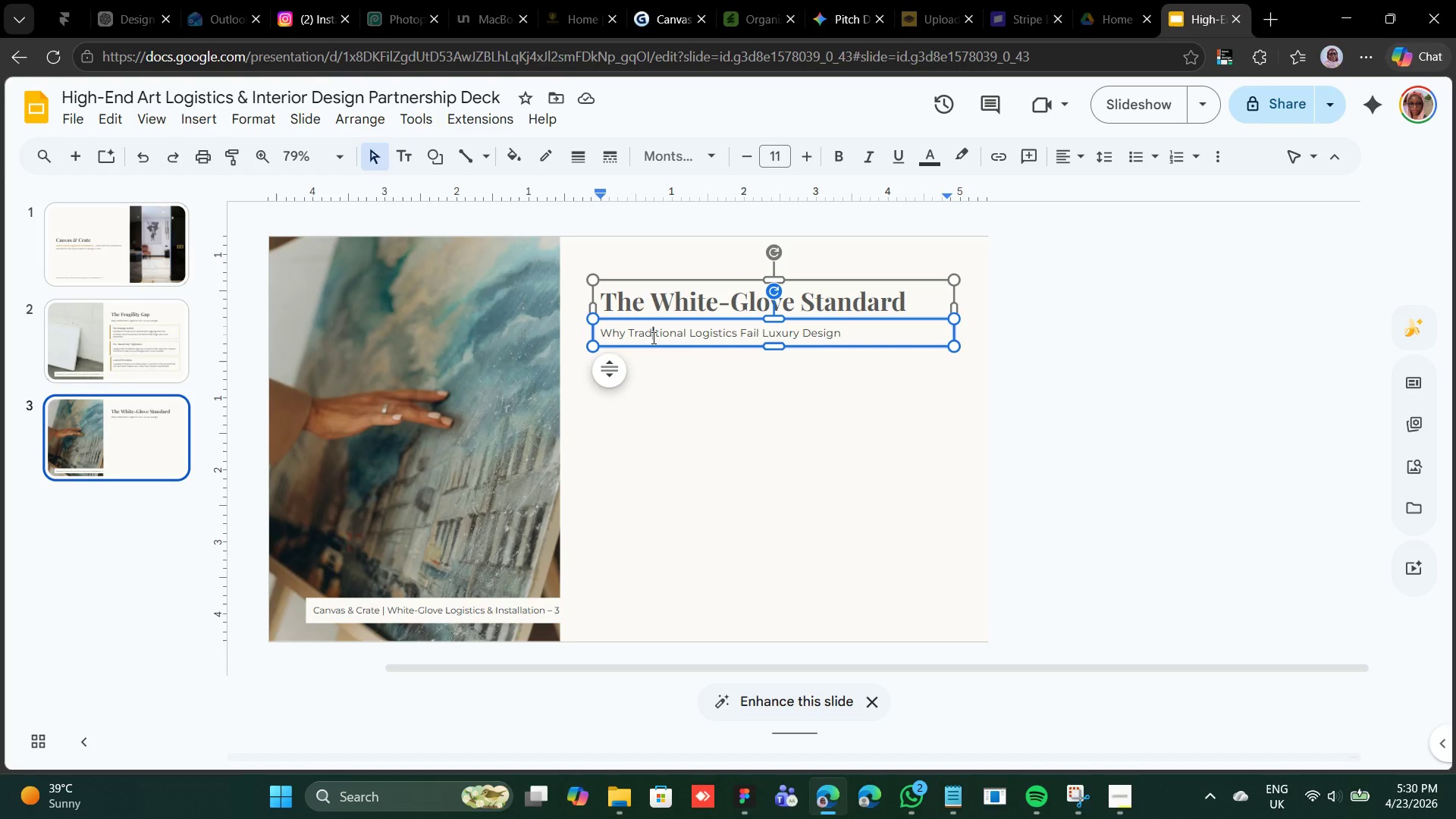 
double_click([652, 337])
 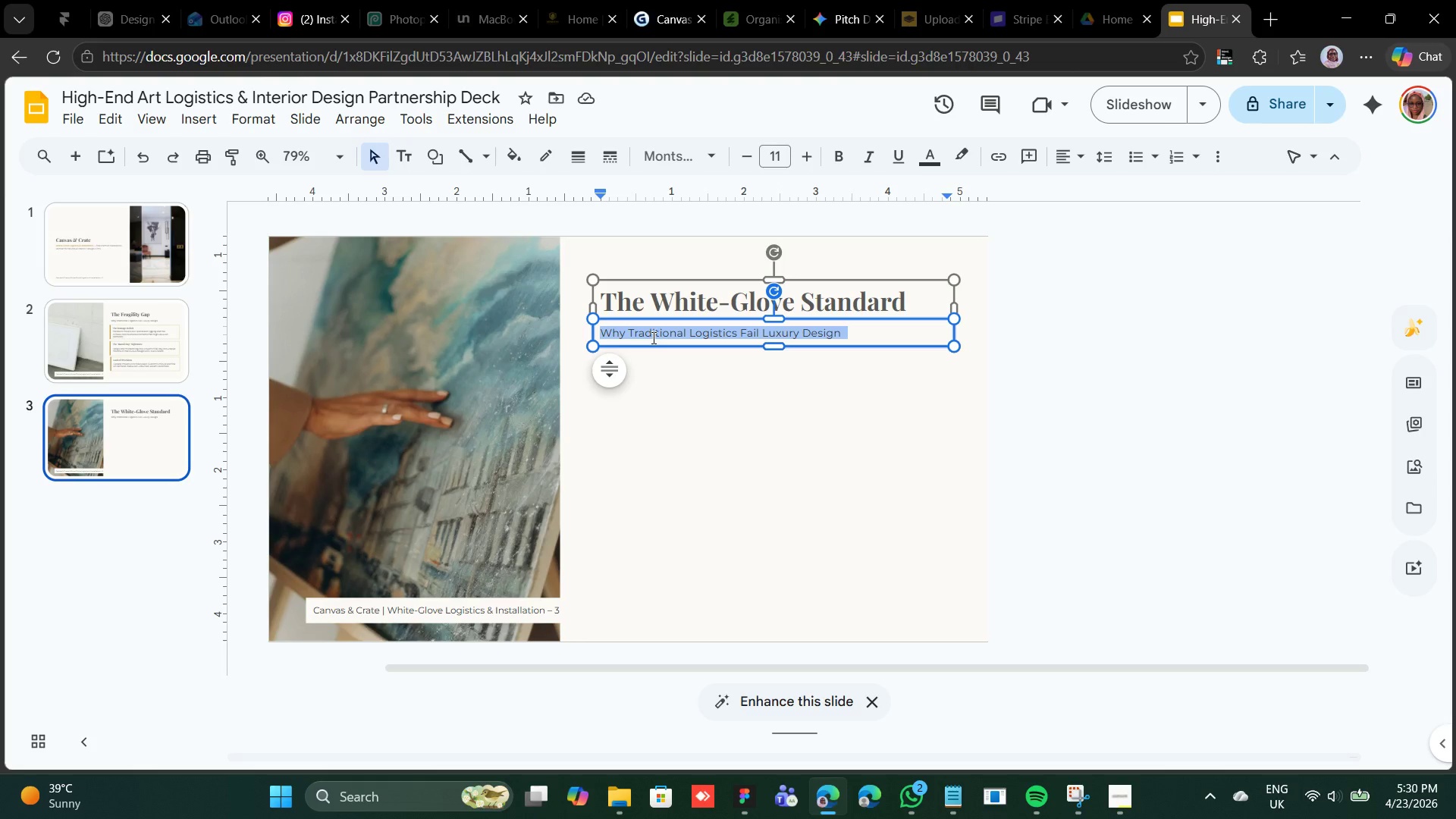 
triple_click([652, 337])
 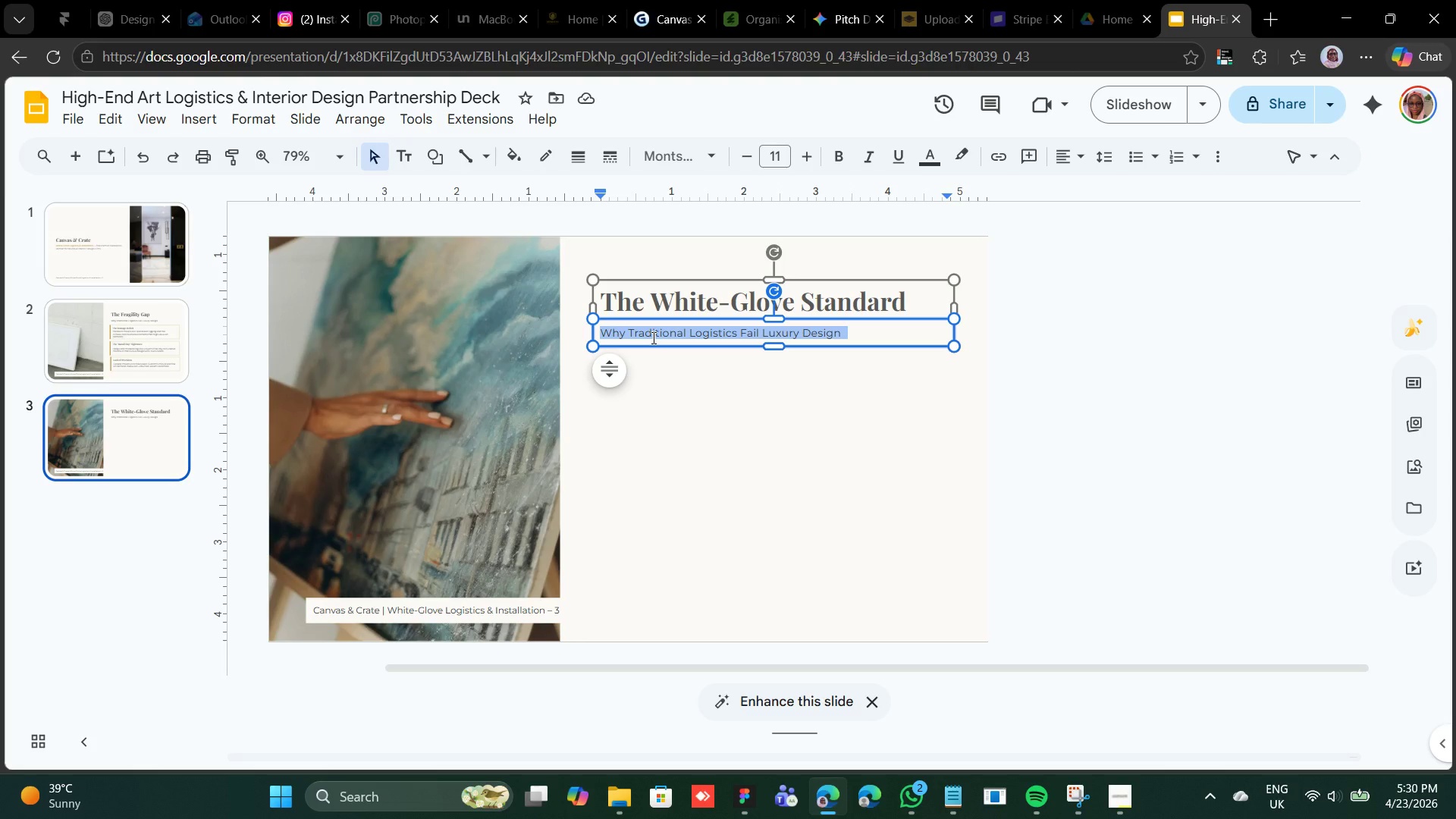 
right_click([652, 337])
 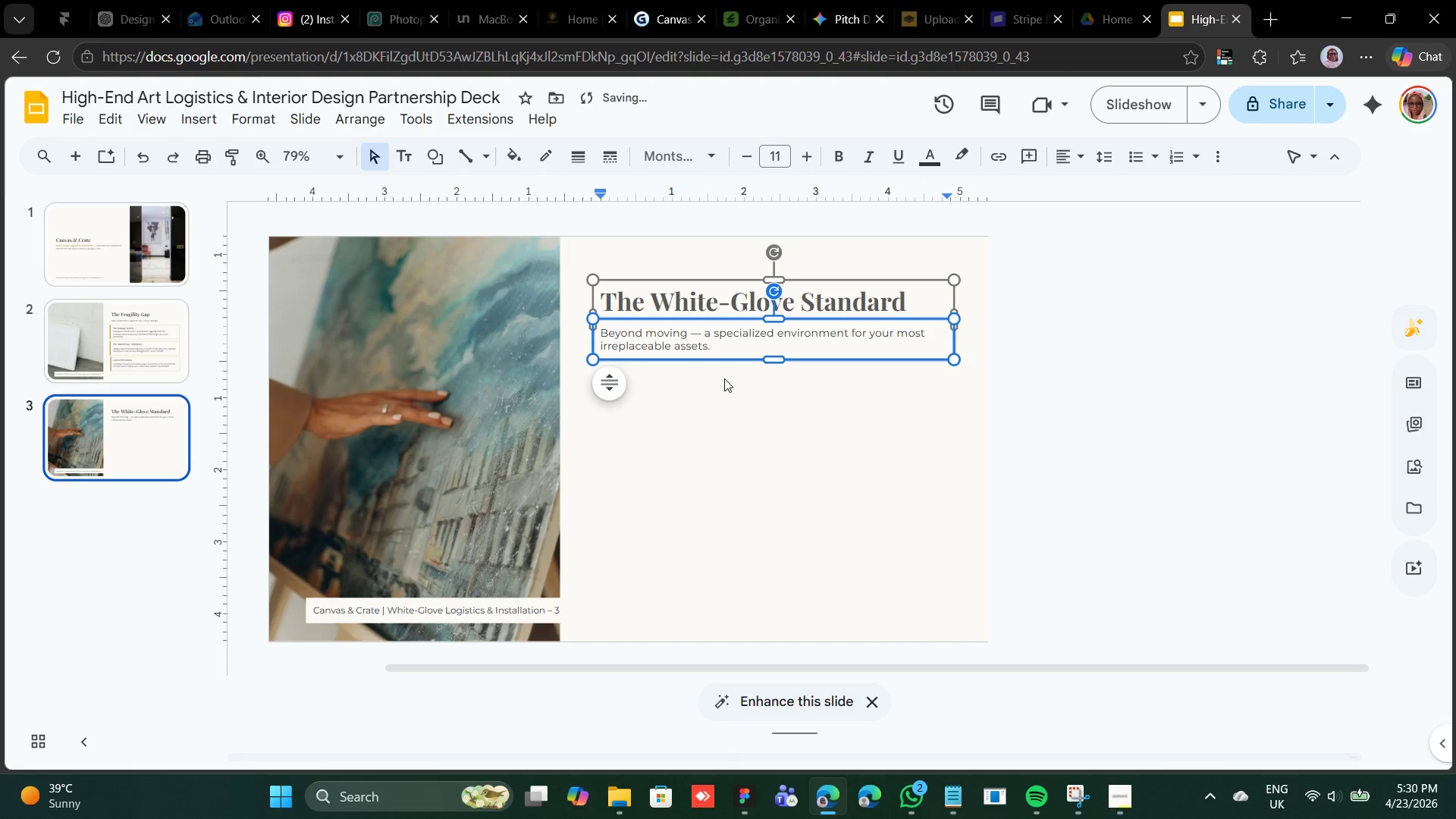 
left_click([723, 384])
 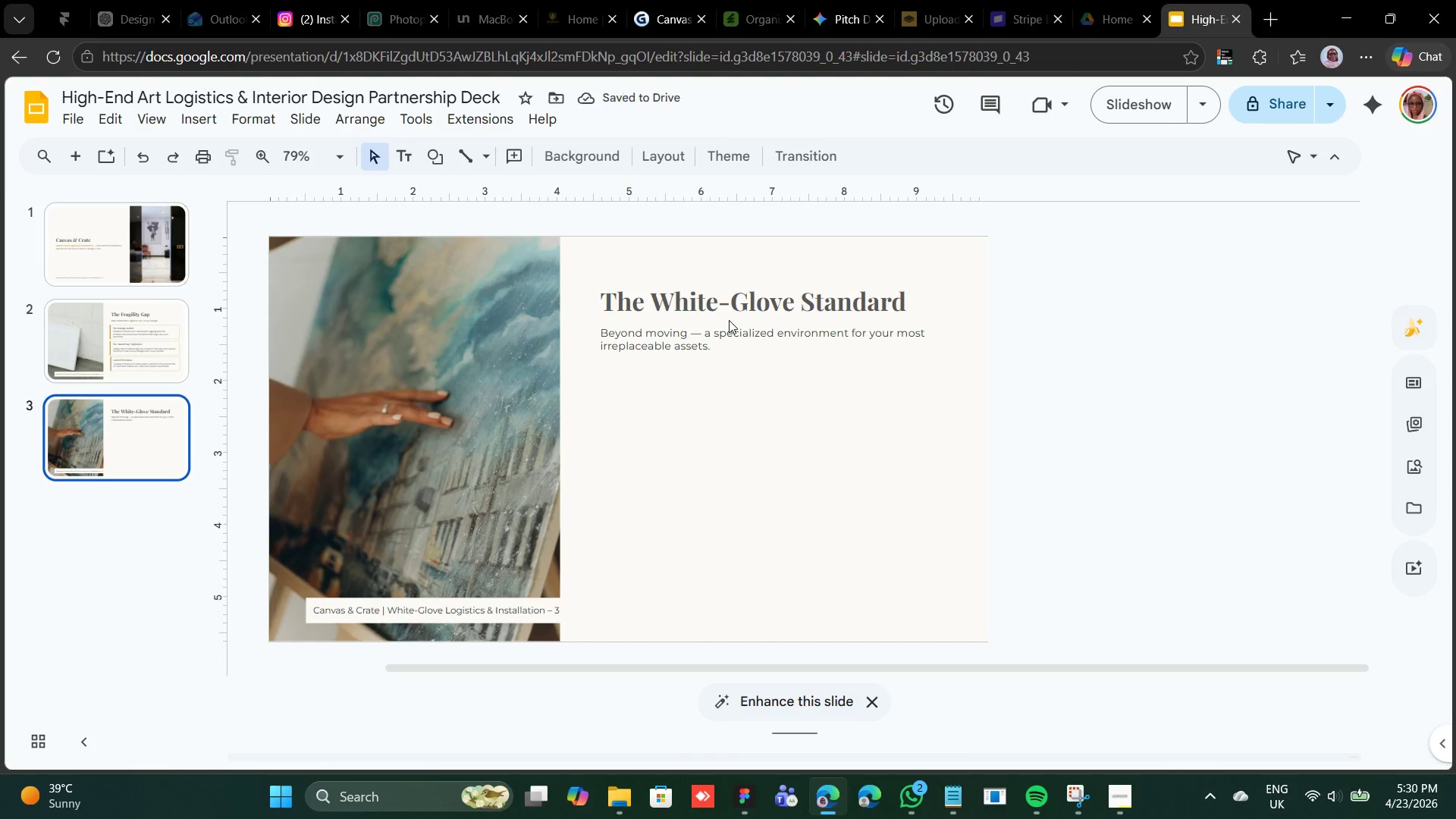 
left_click([729, 320])
 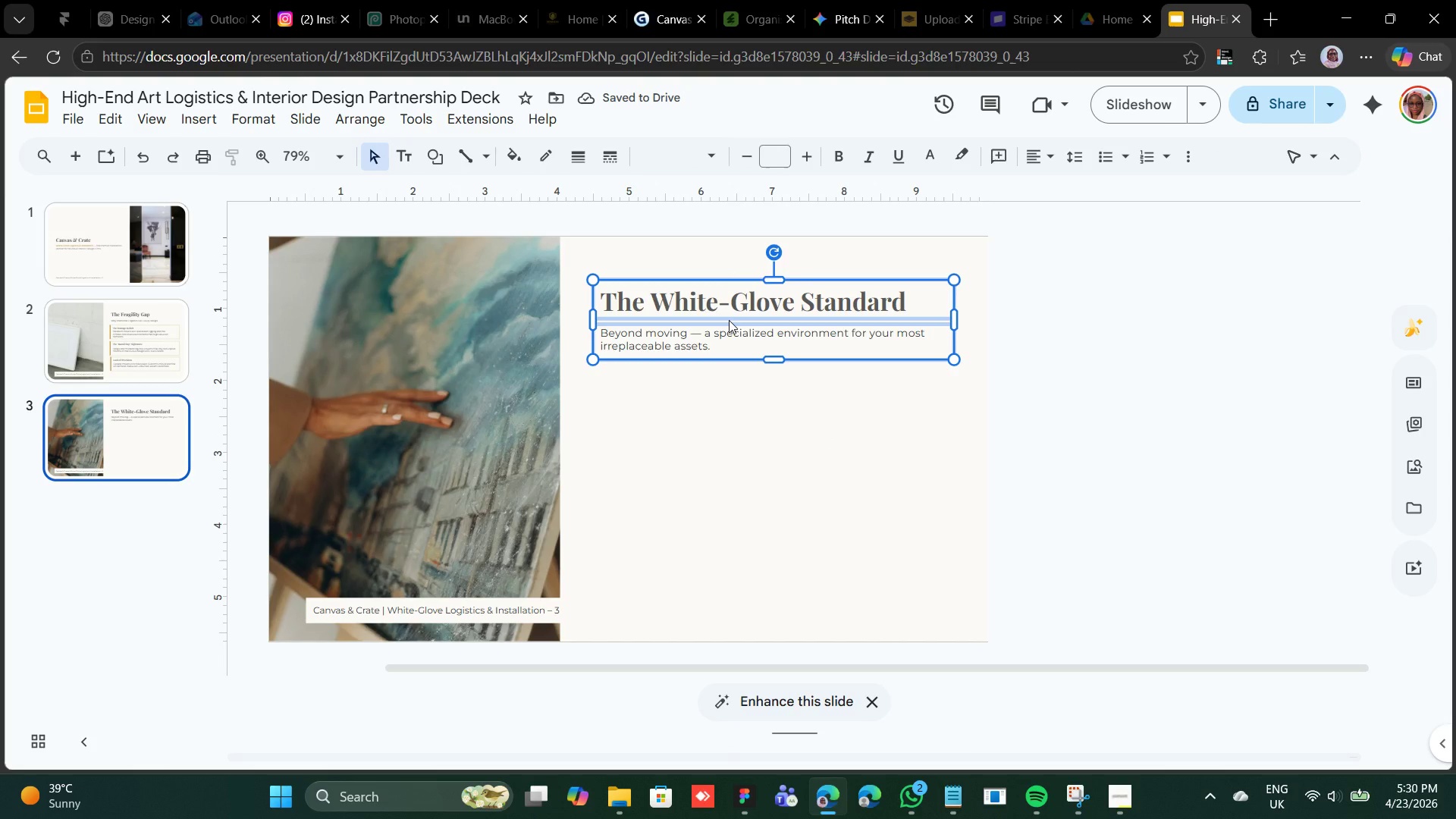 
hold_key(key=ArrowDown, duration=1.08)
 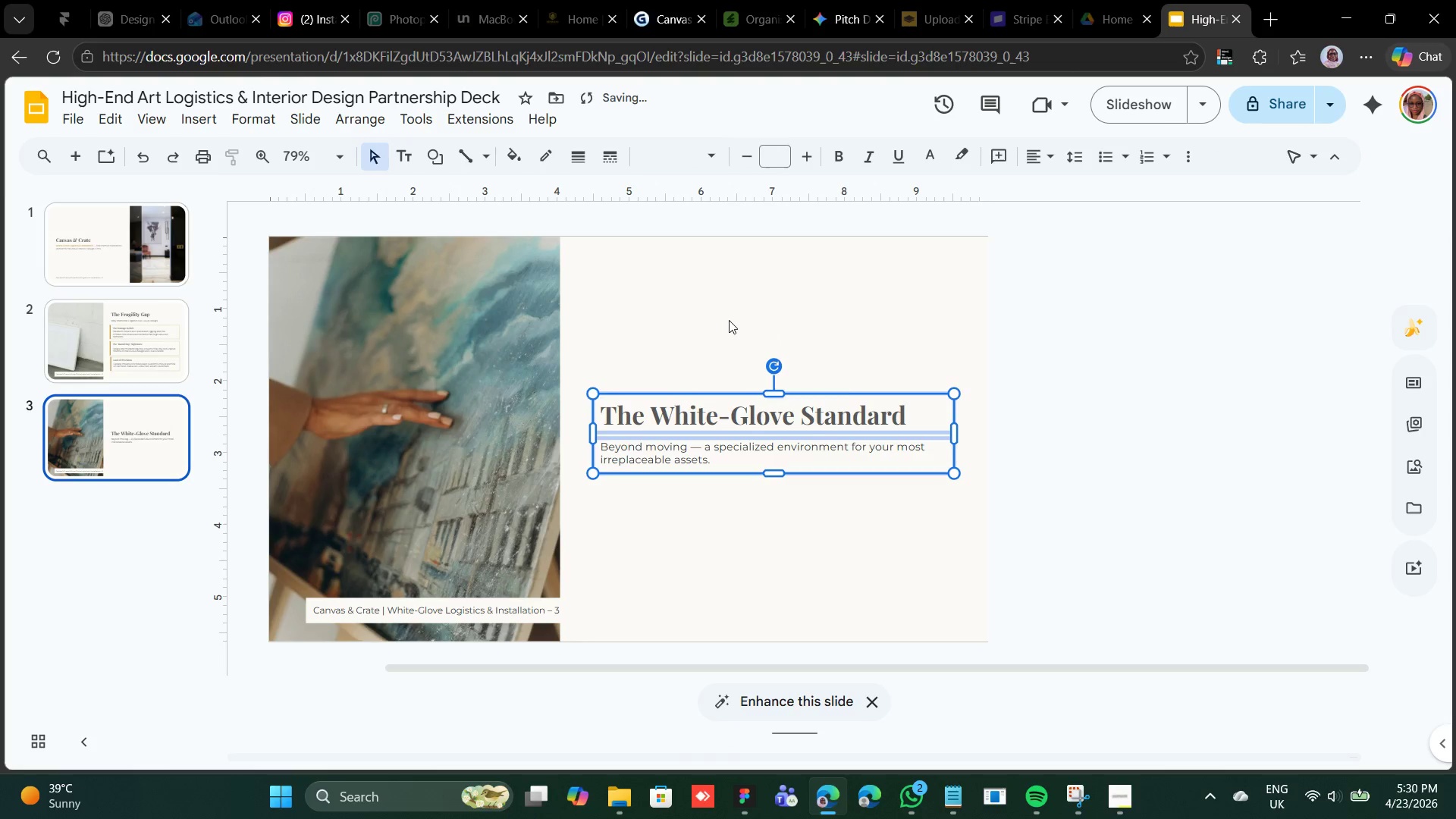 
key(Shift+ArrowDown)
 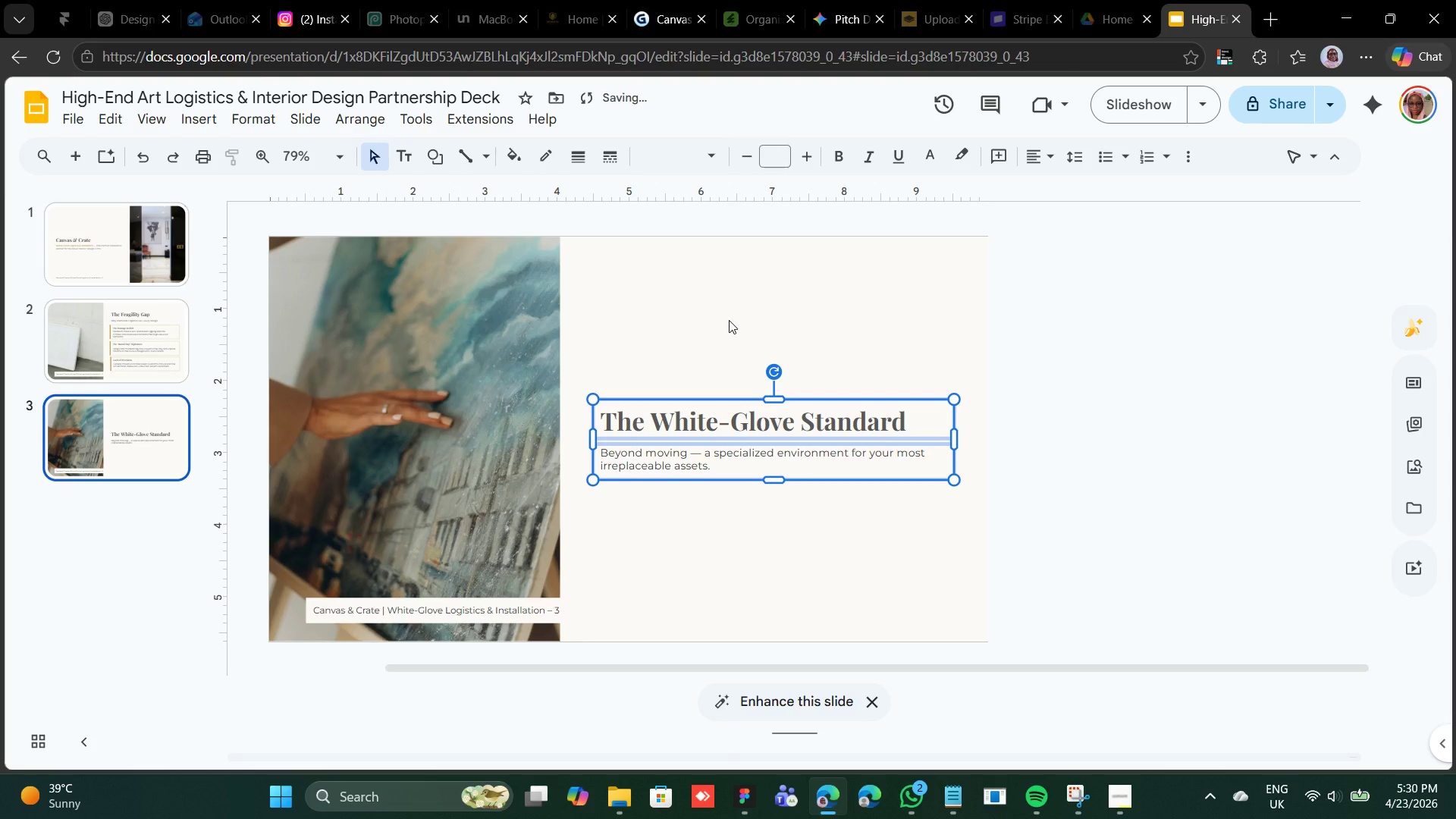 
key(Shift+ArrowDown)
 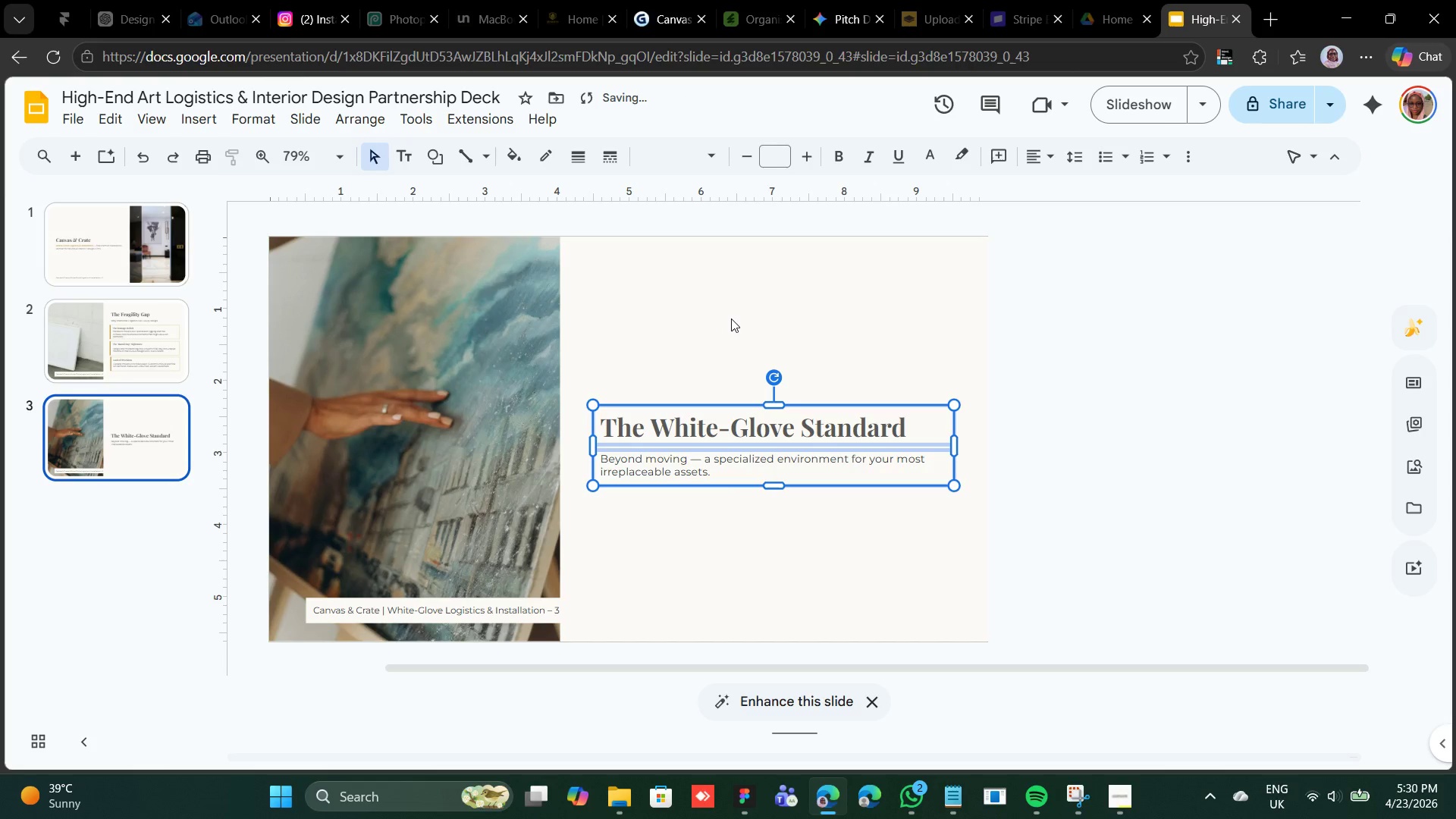 
left_click([721, 309])
 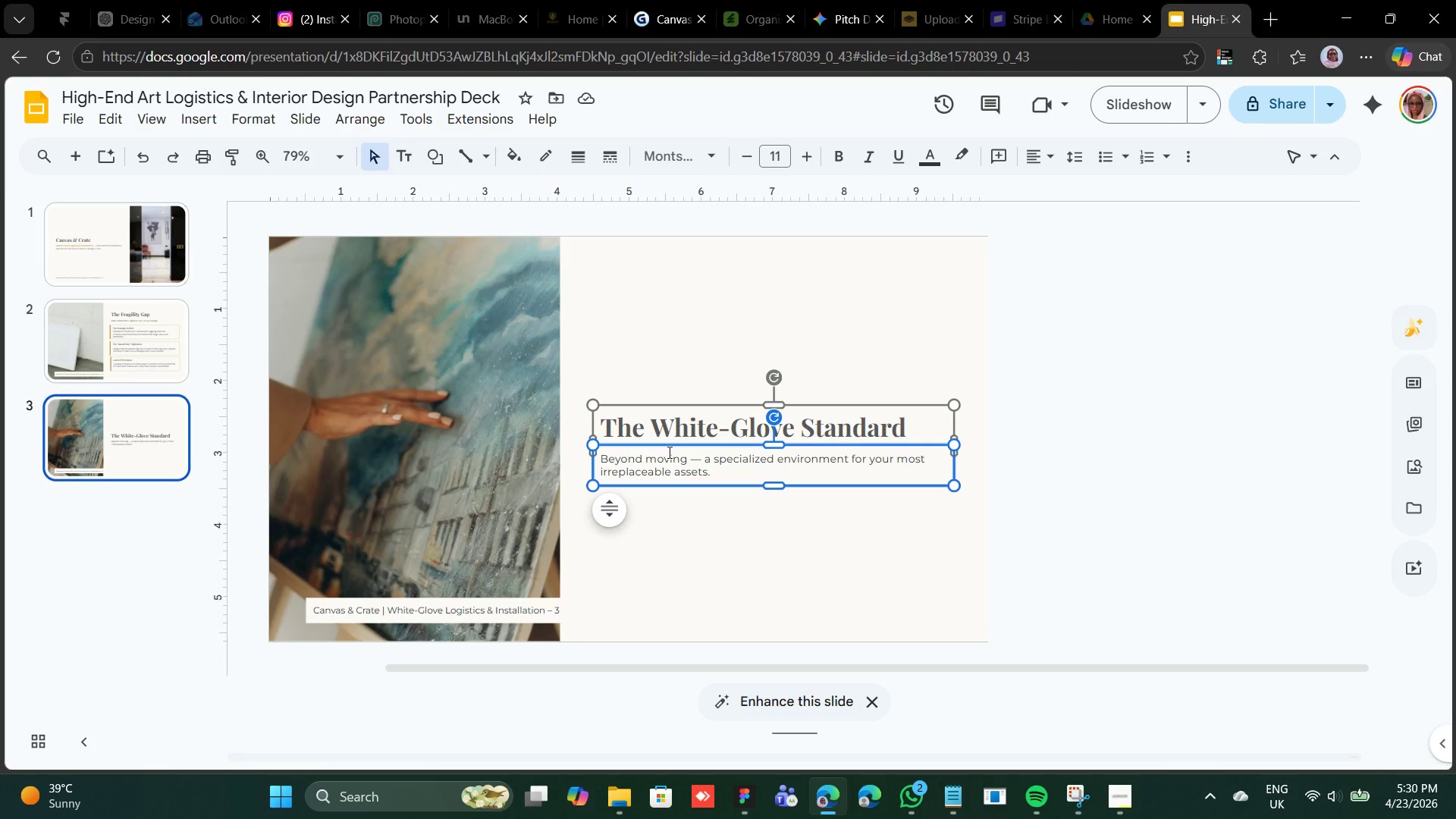 
wait(7.19)
 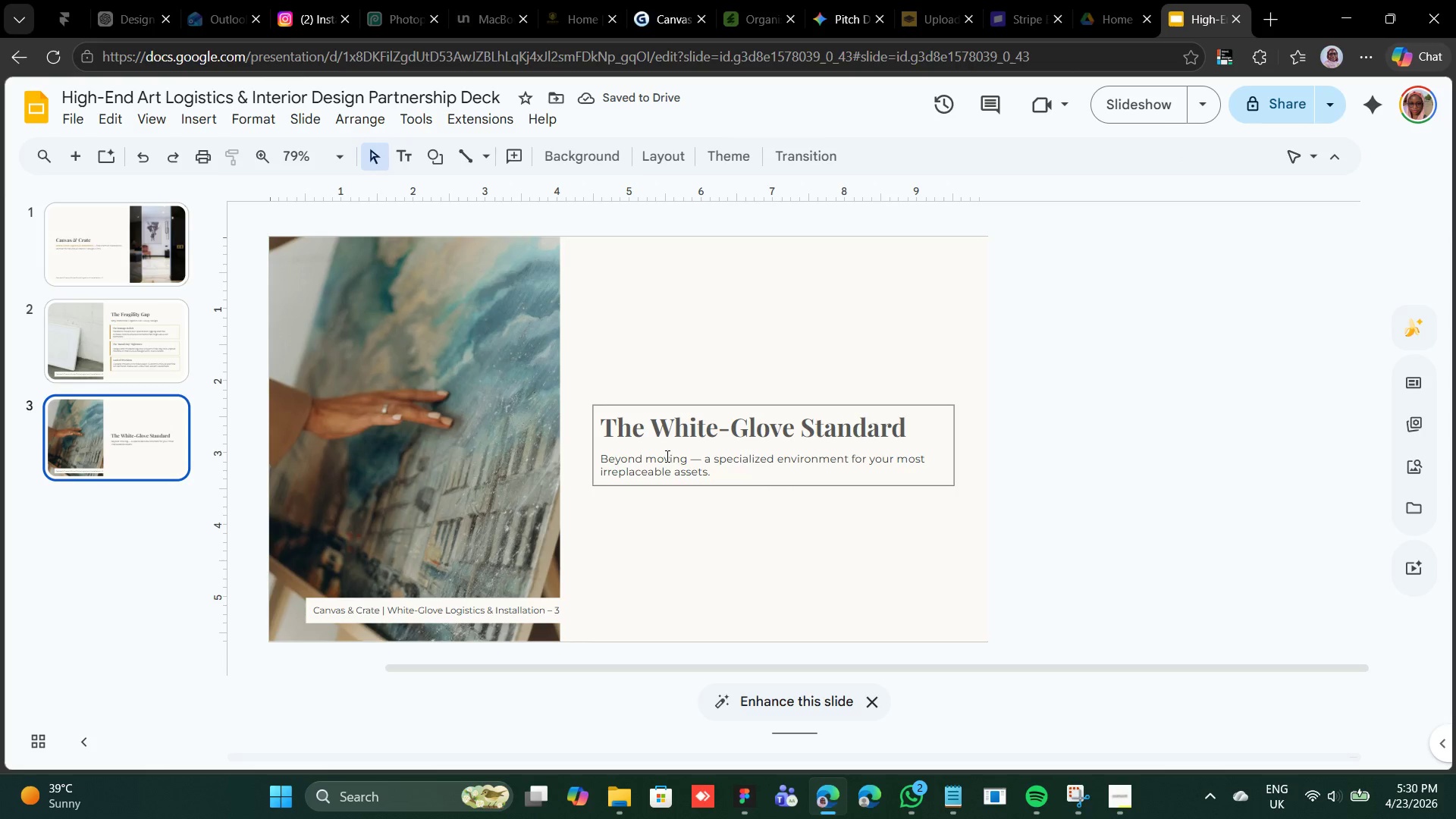 
key(Control+D)
 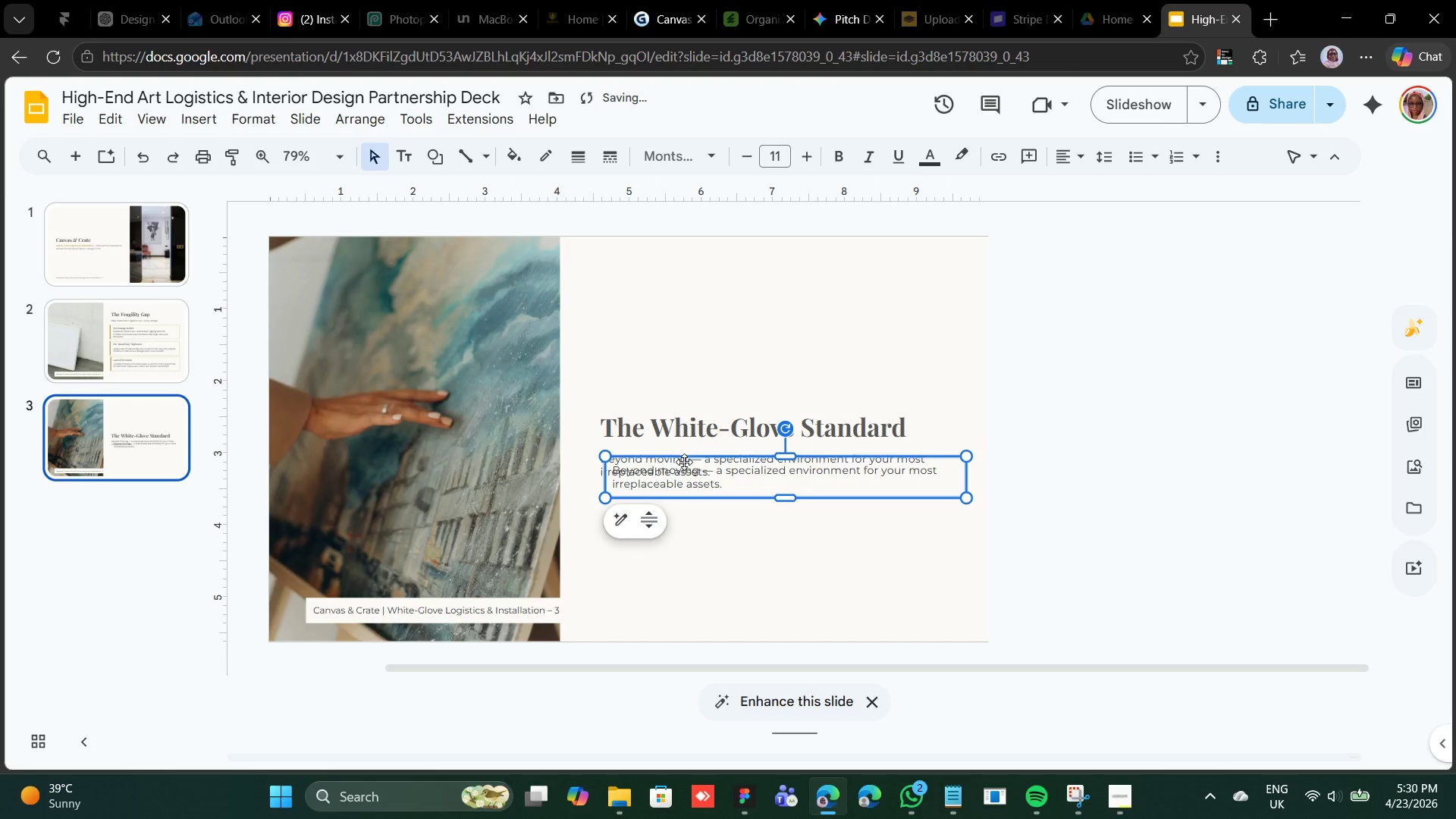 
left_click_drag(start_coordinate=[688, 458], to_coordinate=[677, 372])
 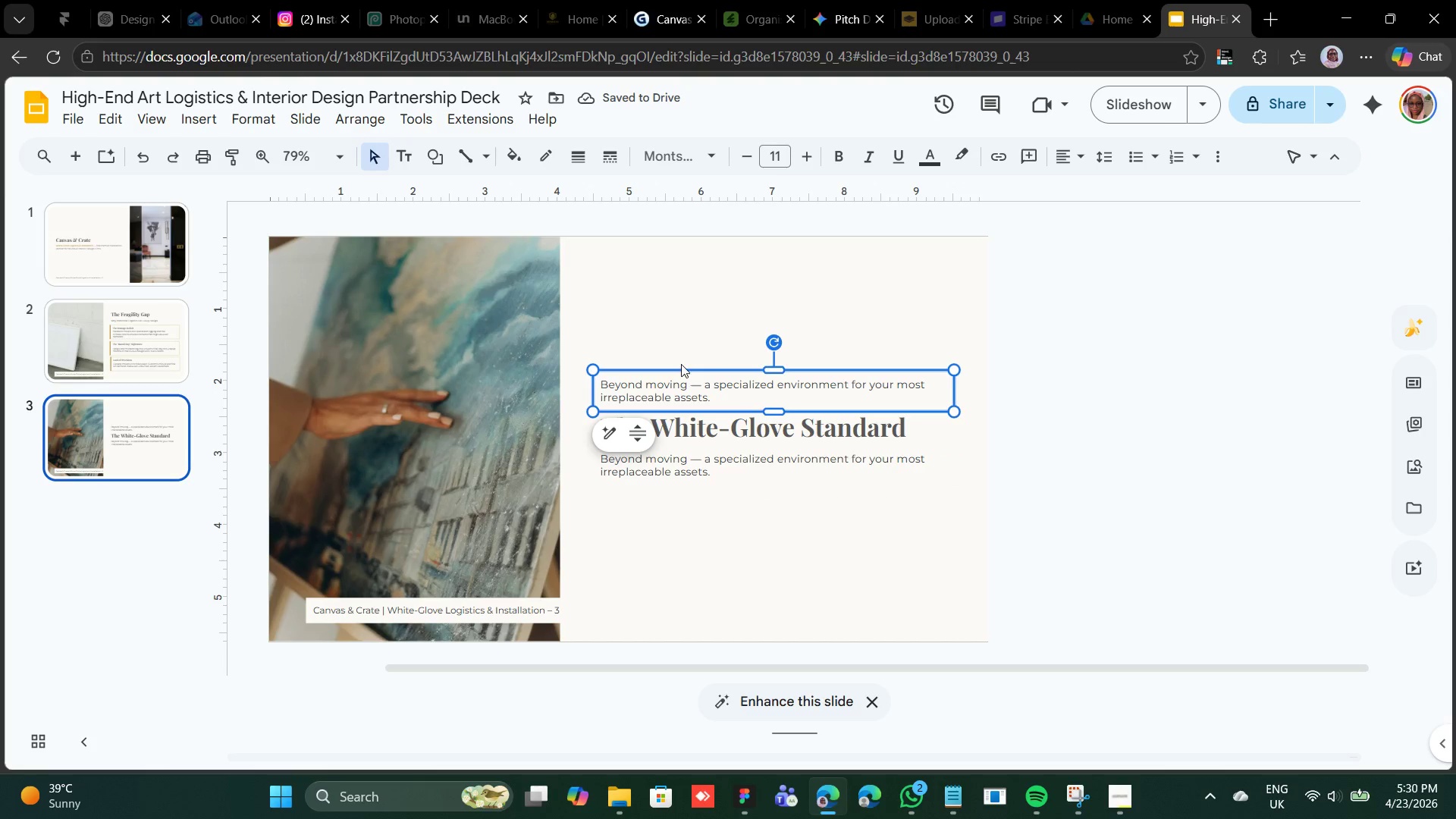 
wait(5.8)
 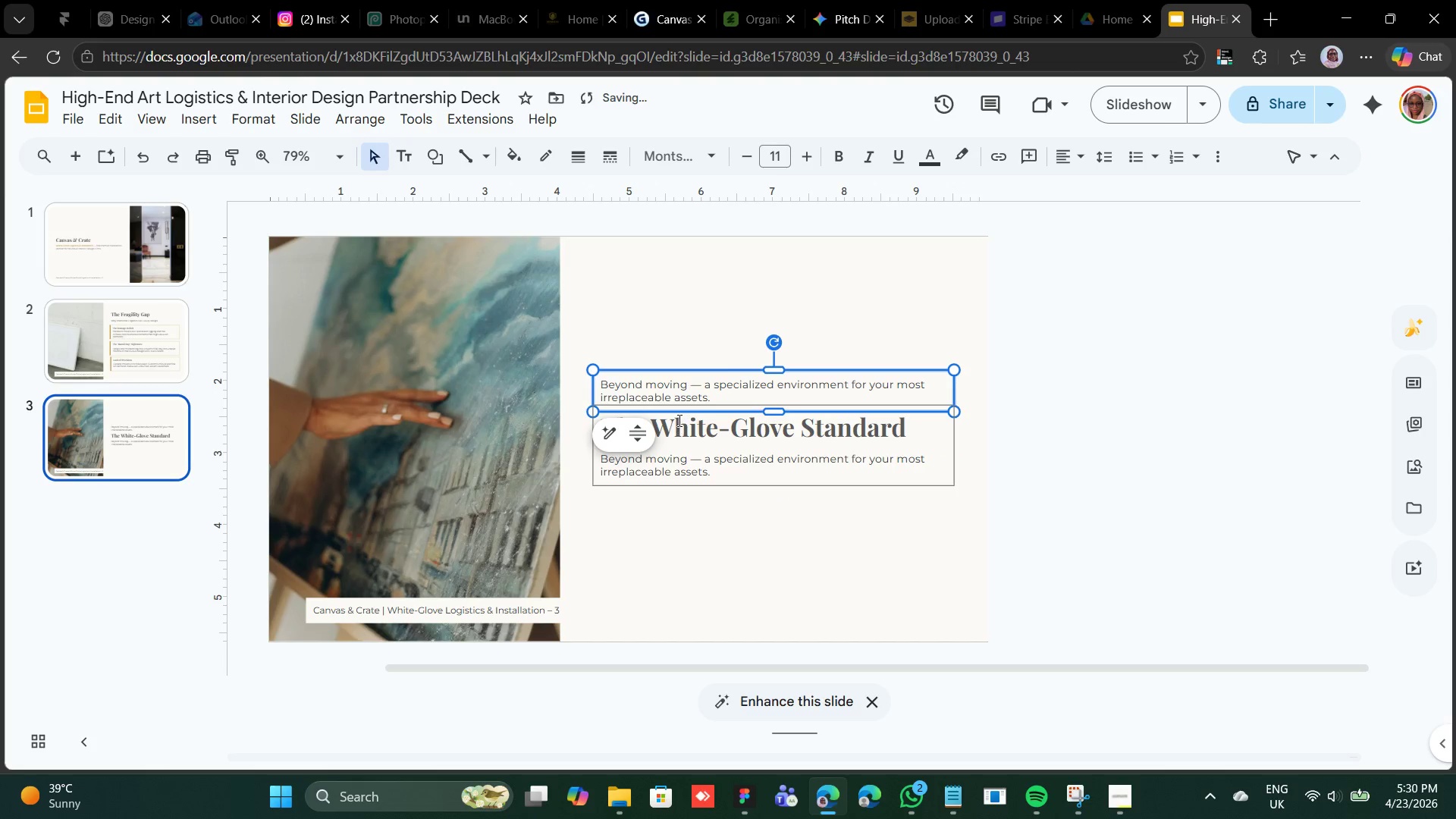 
double_click([752, 162])
 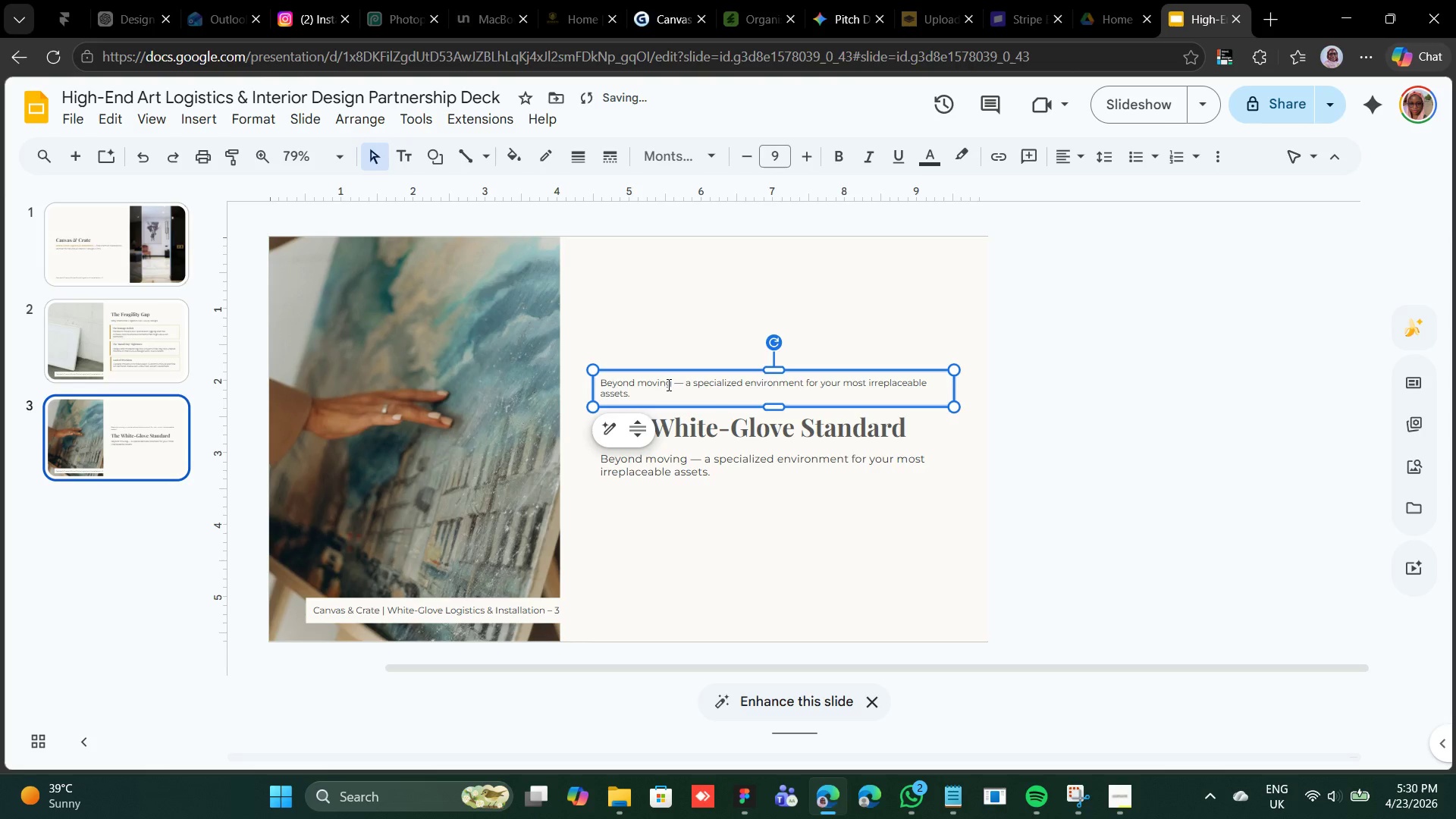 
double_click([667, 384])
 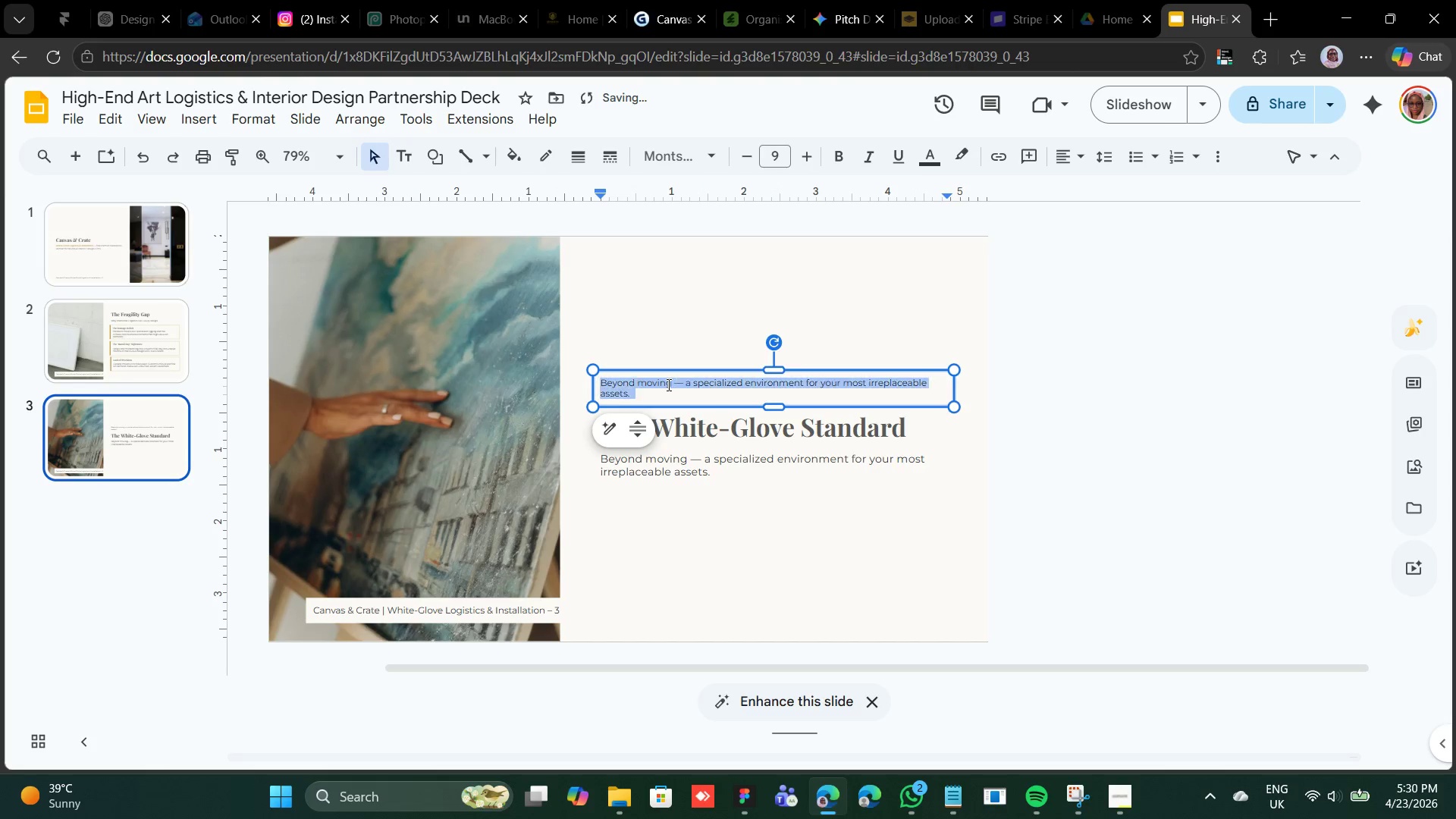 
triple_click([667, 384])
 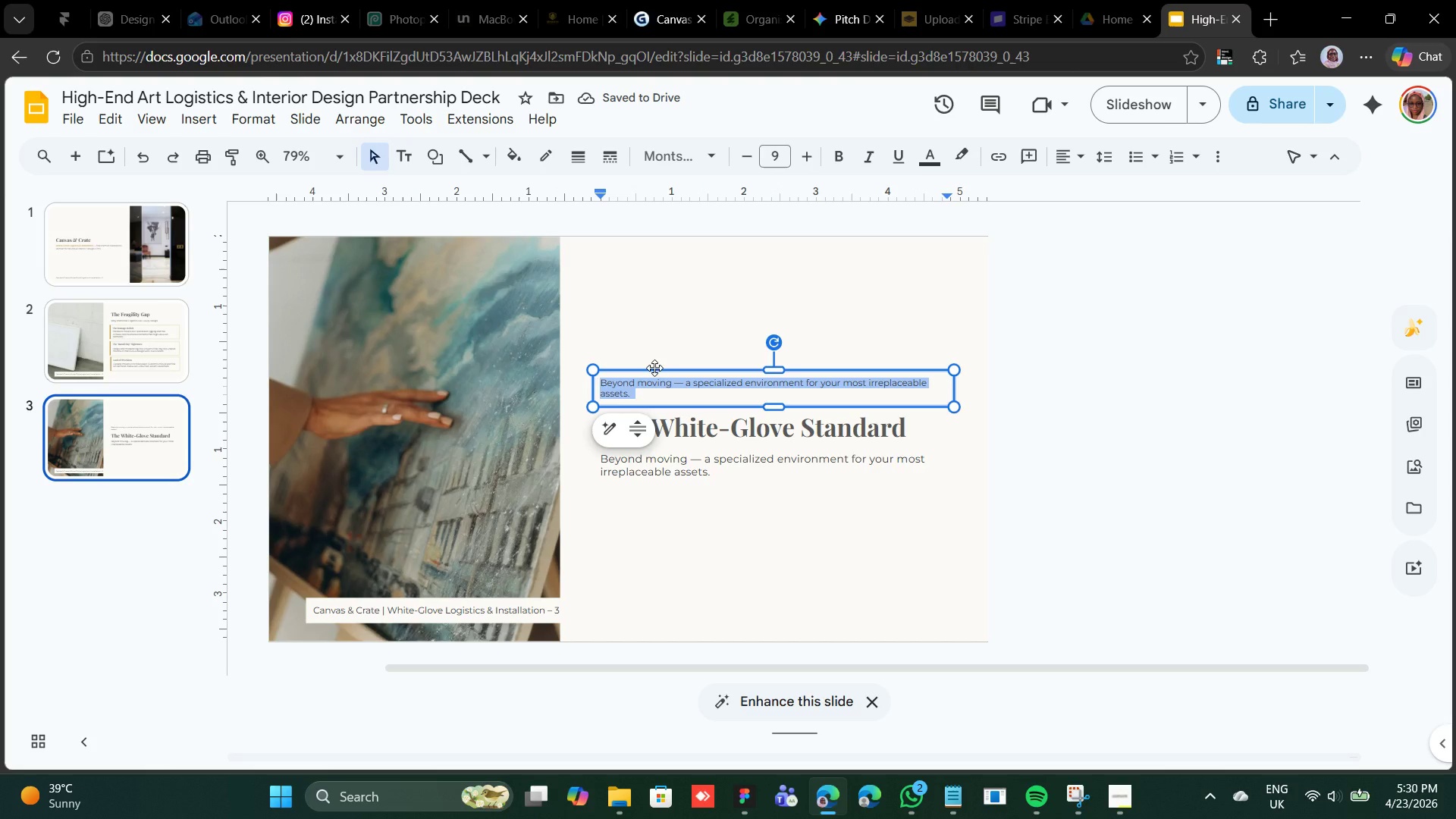 
type(THE SOLUTION)
 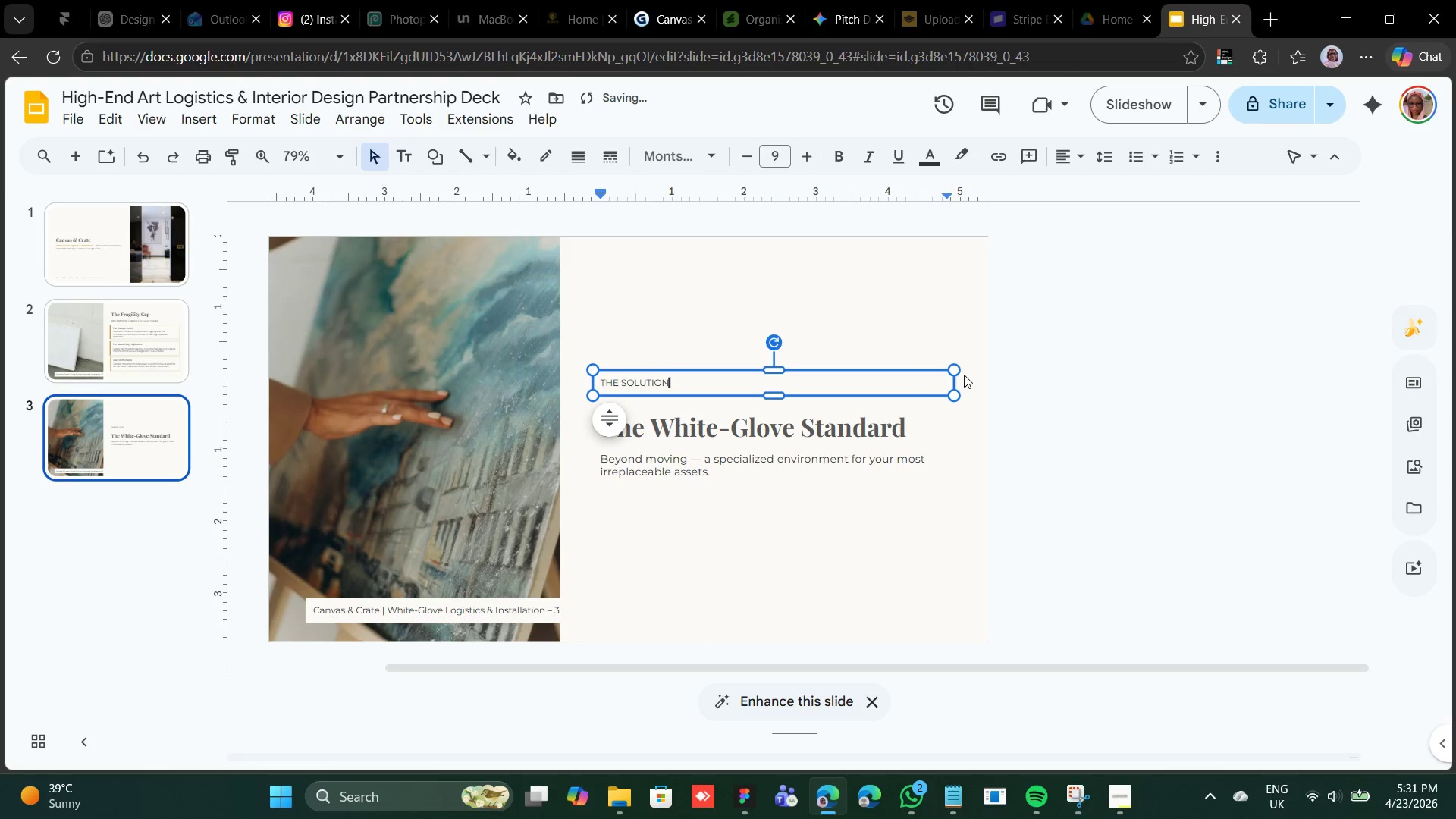 
left_click_drag(start_coordinate=[953, 384], to_coordinate=[676, 439])
 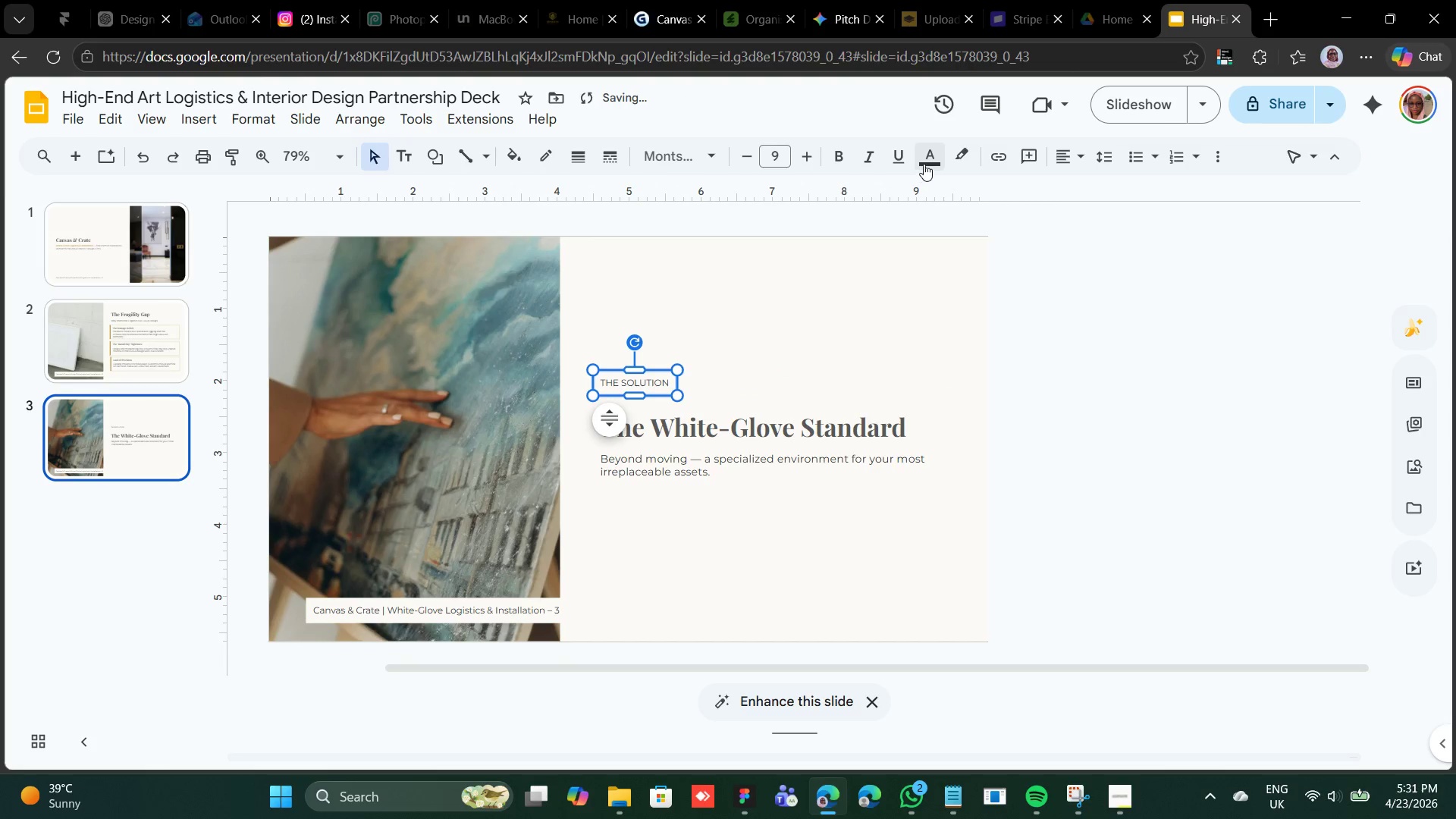 
left_click([924, 164])
 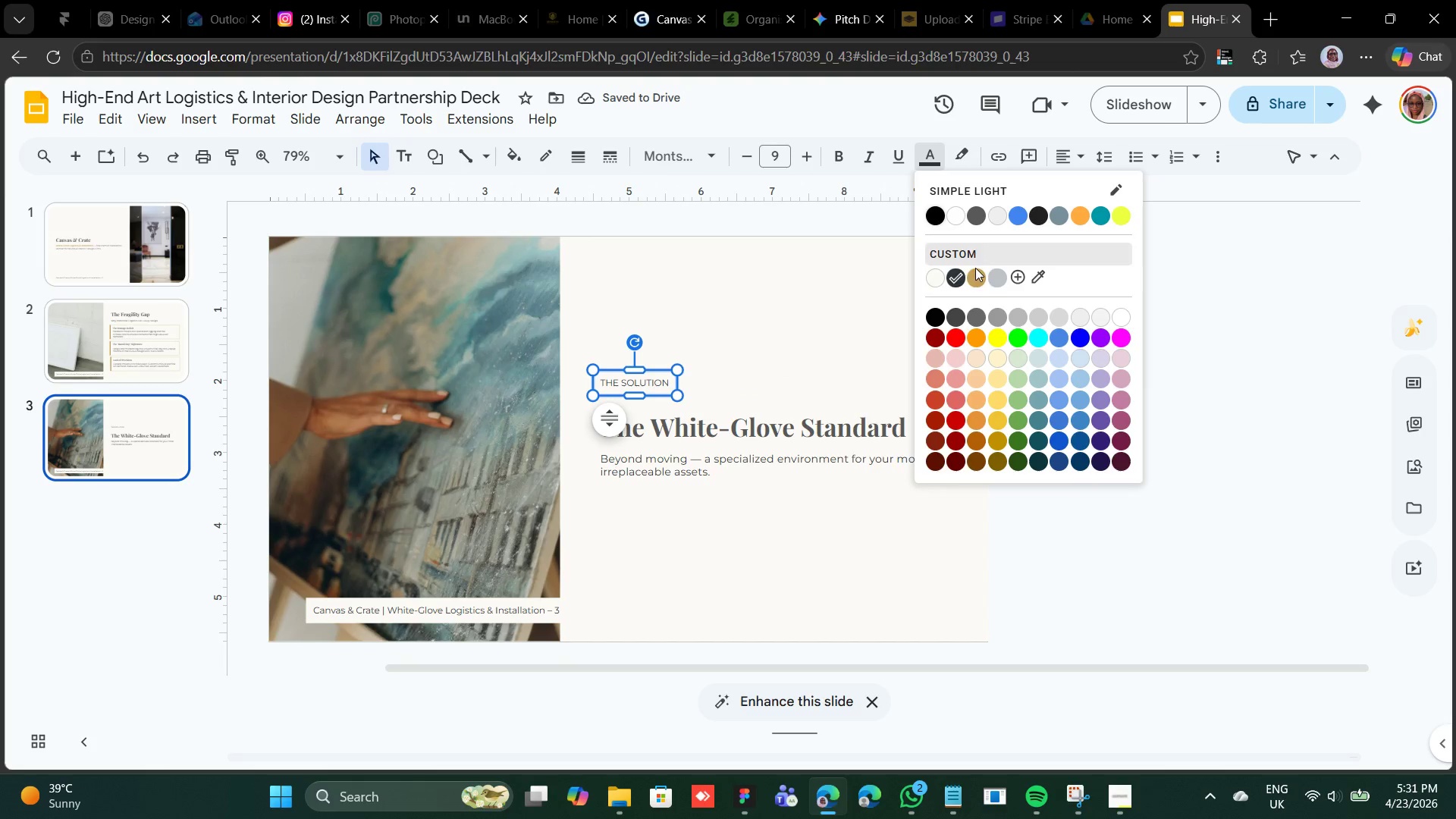 
left_click([977, 277])
 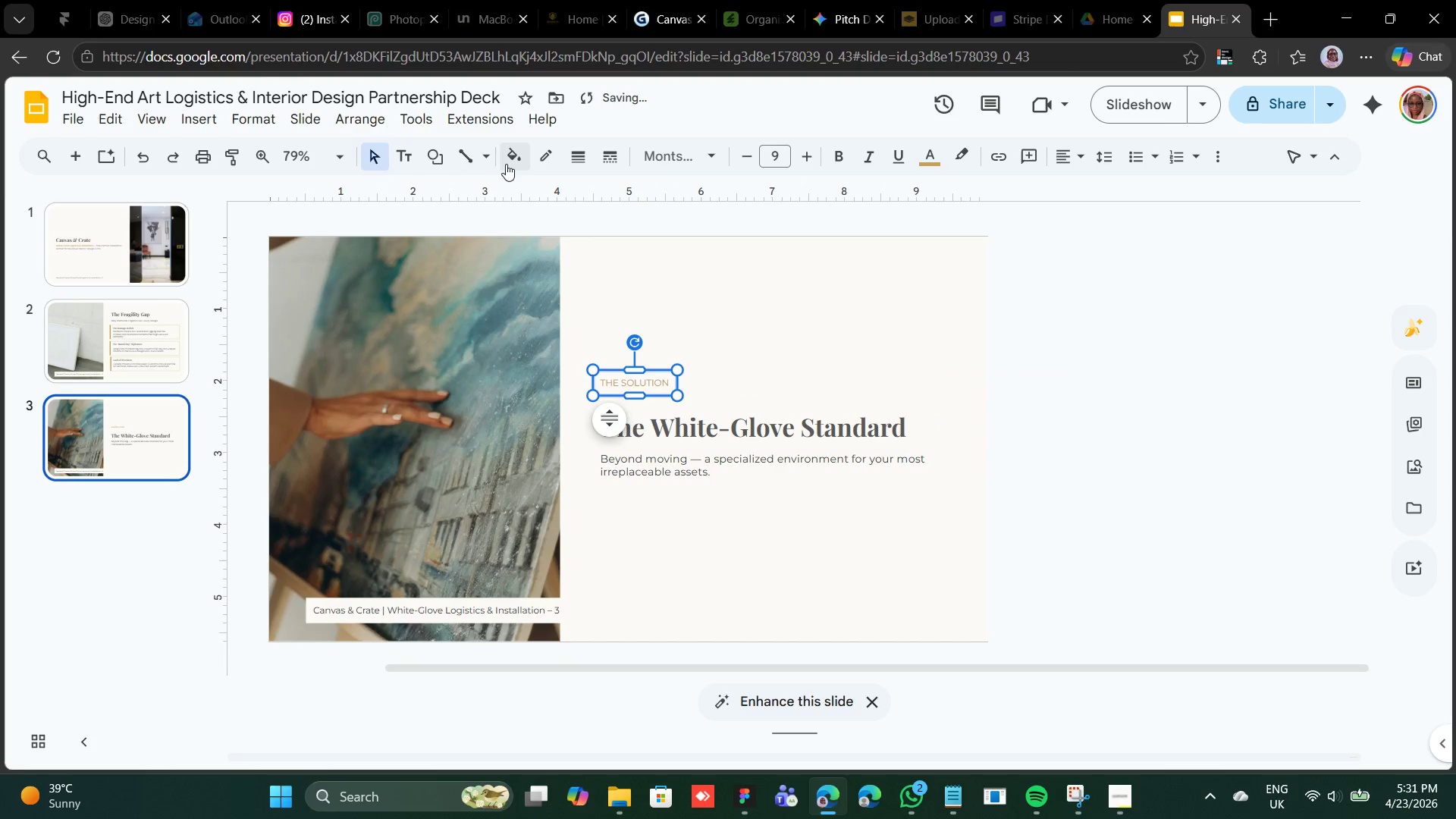 
left_click([550, 152])
 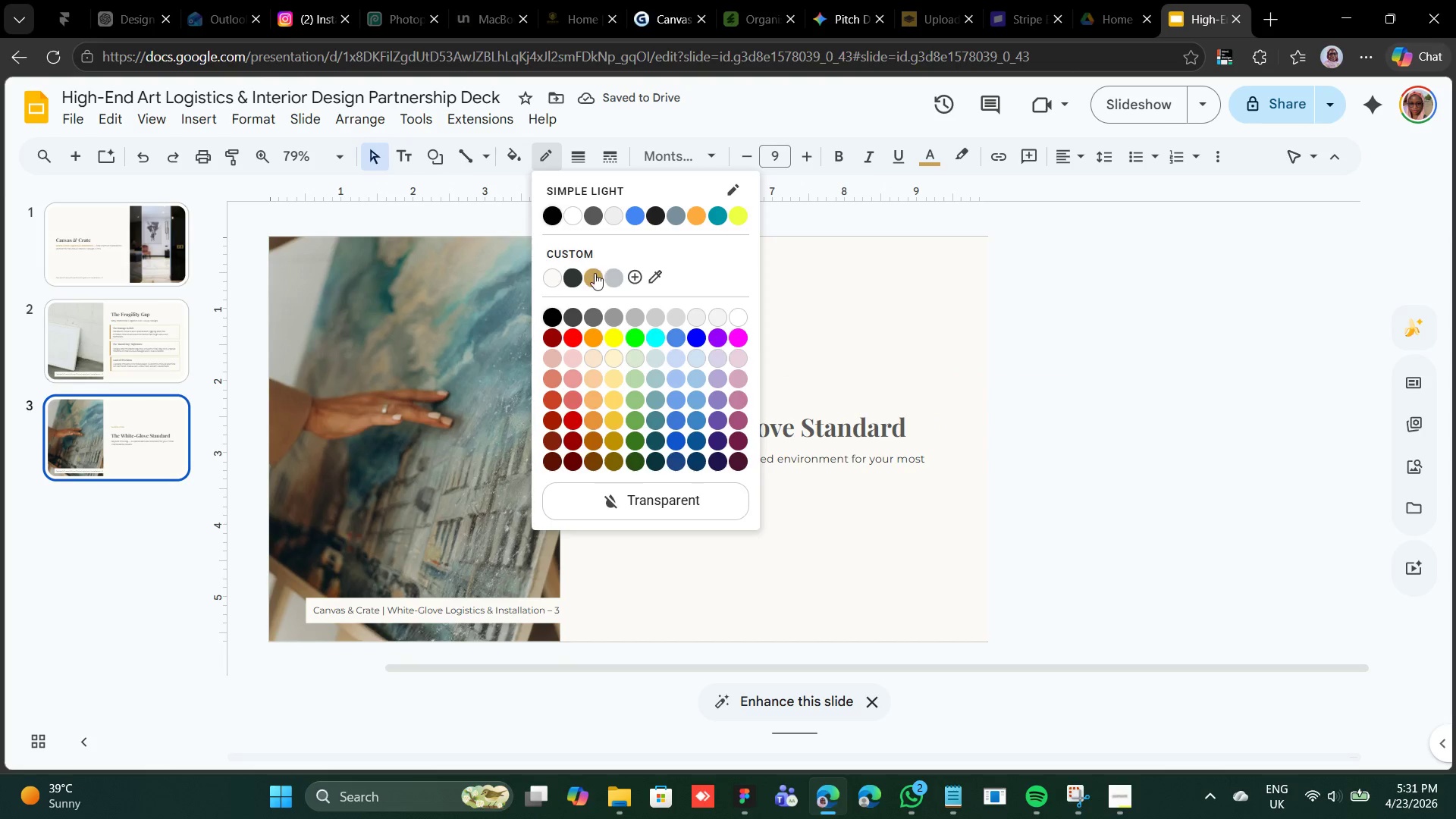 
left_click([593, 275])
 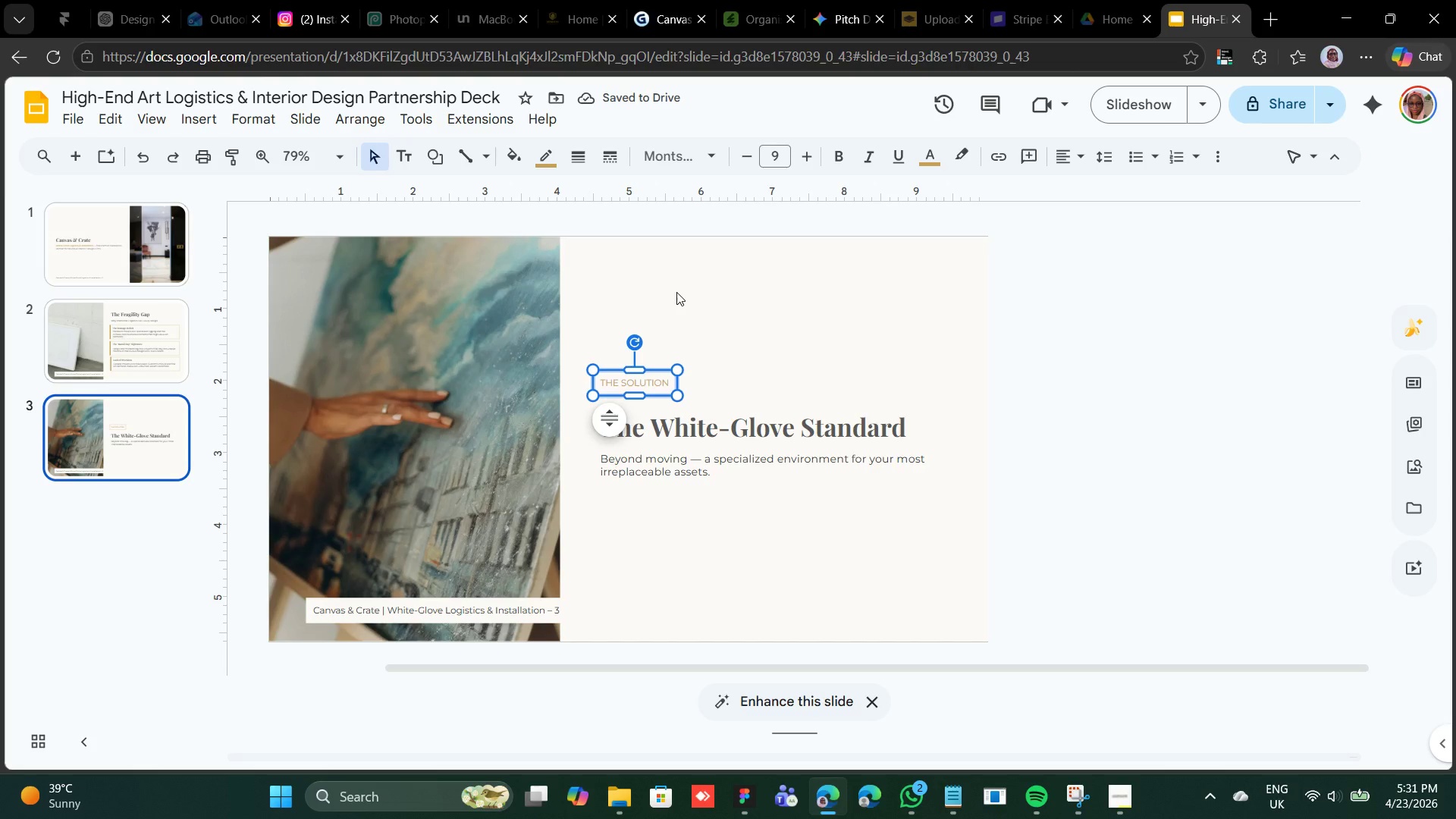 
wait(5.27)
 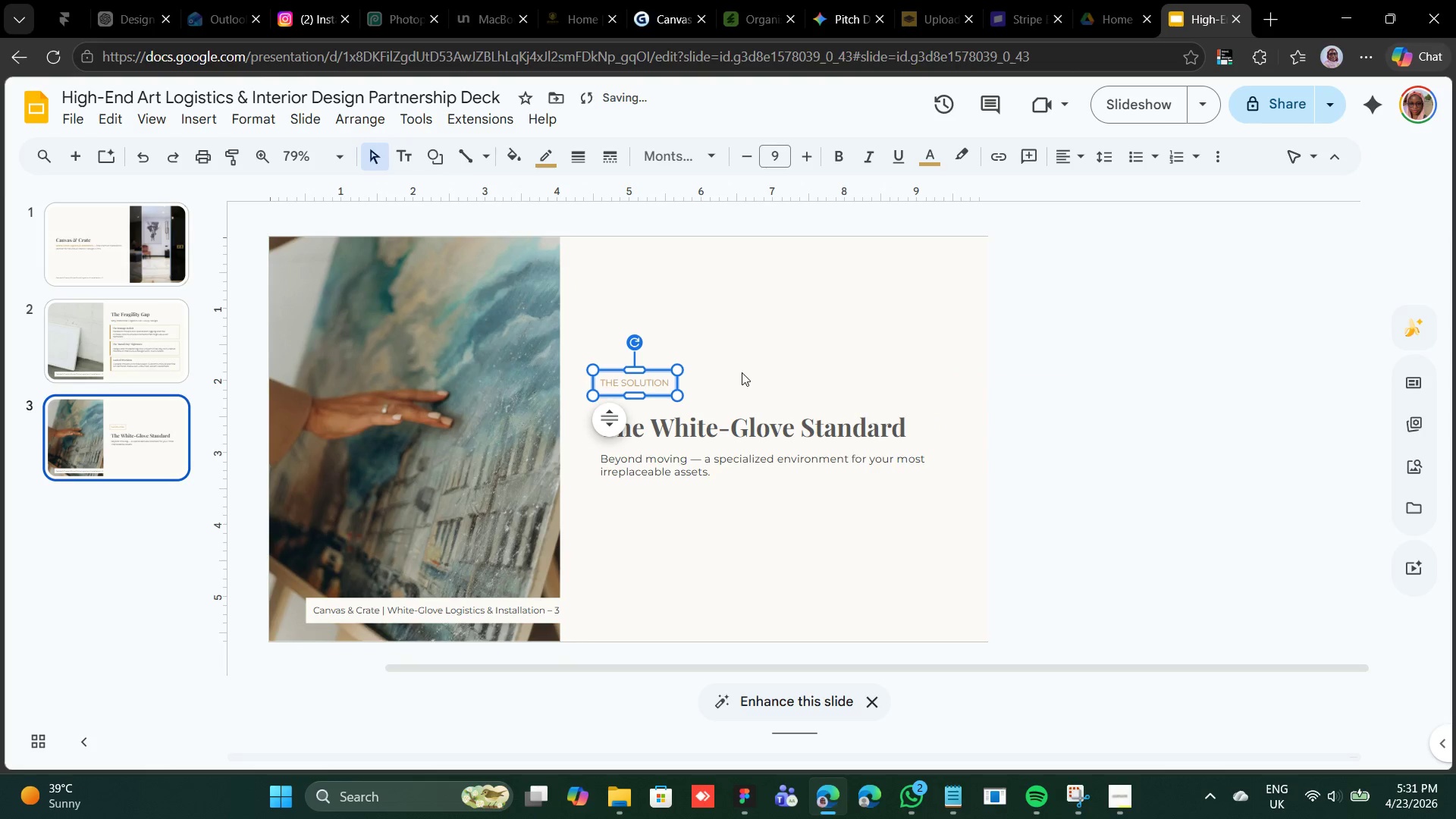 
key(ArrowDown)
 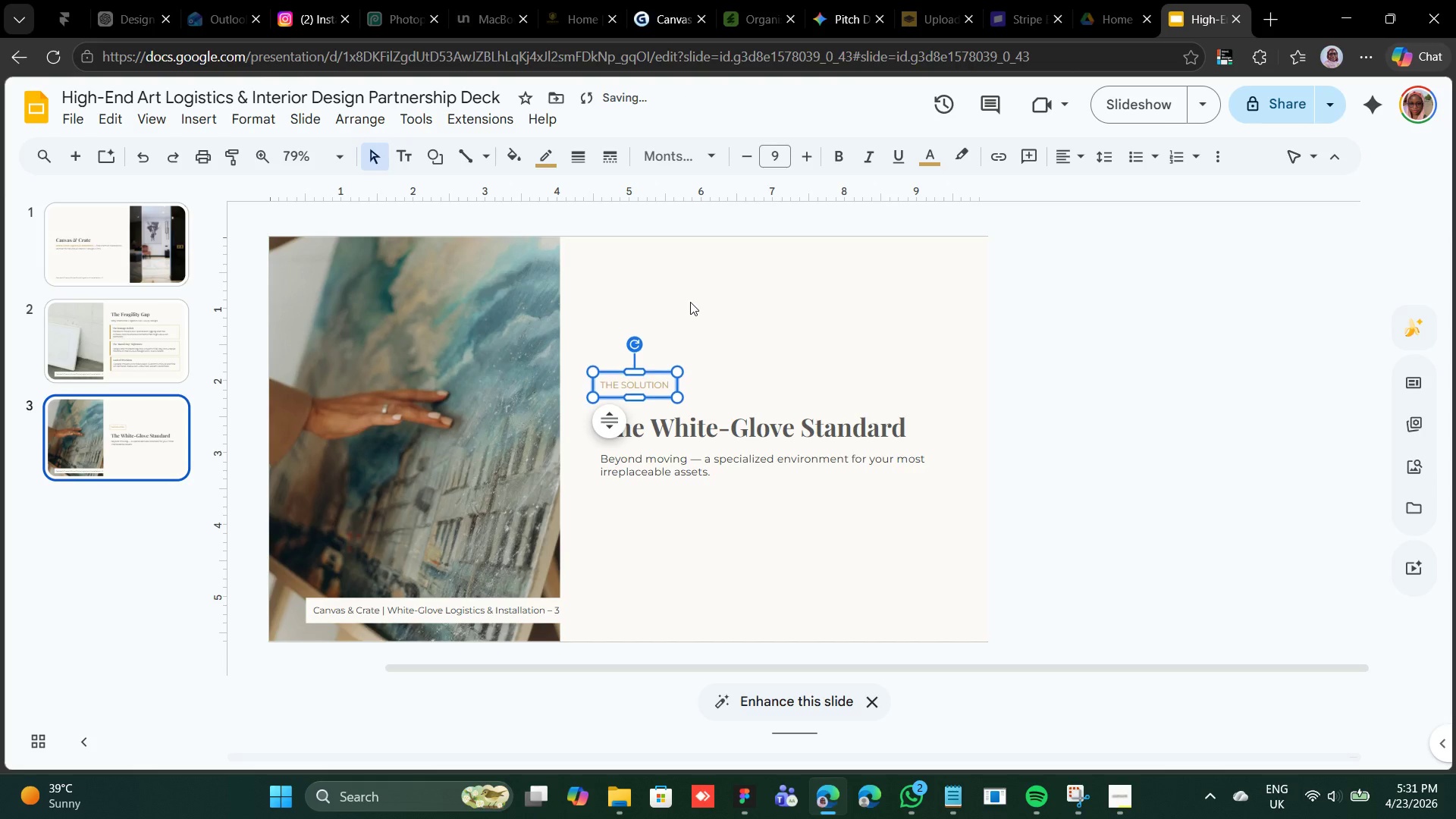 
key(ArrowDown)
 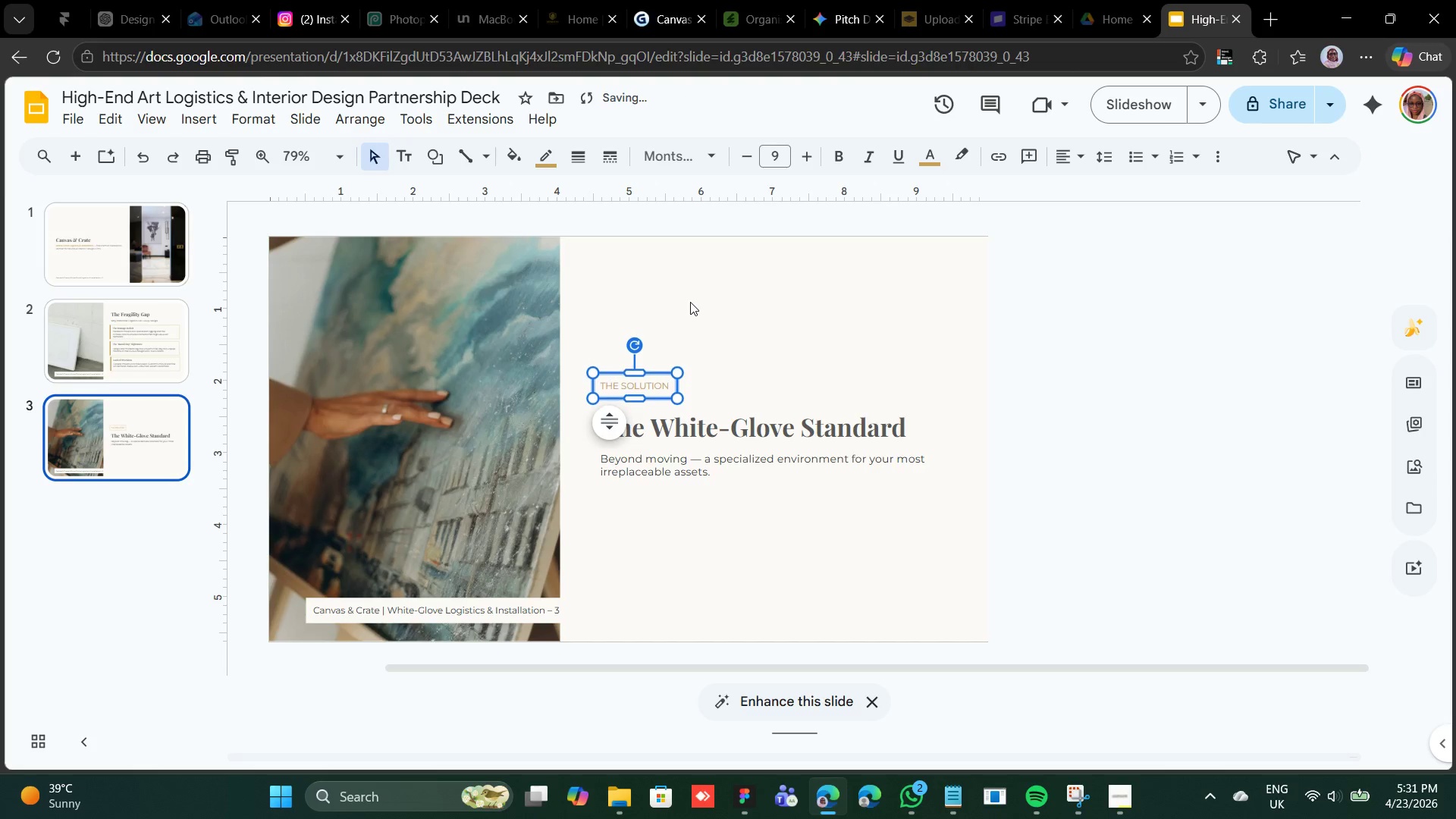 
key(ArrowDown)
 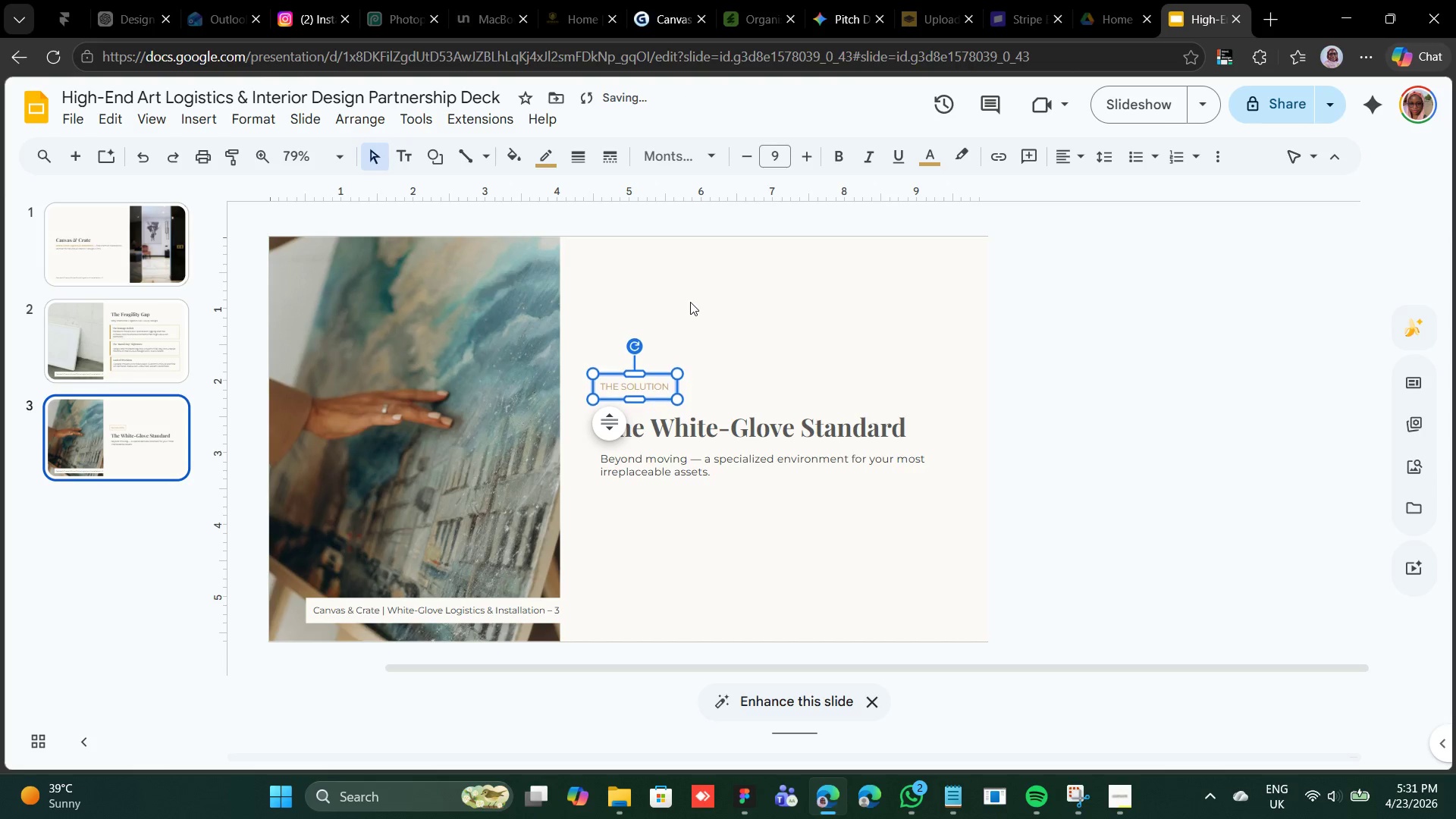 
key(ArrowDown)
 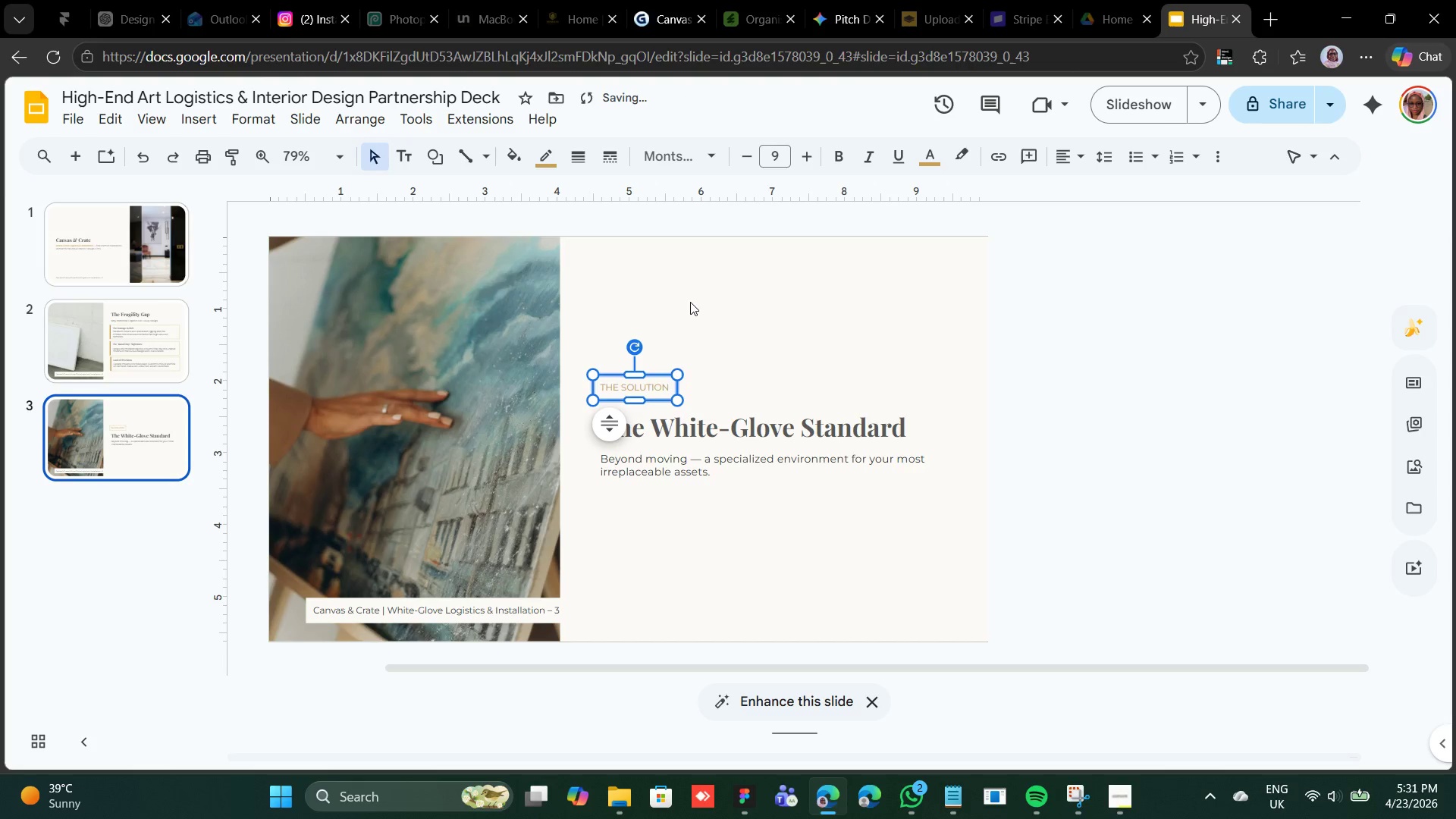 
key(ArrowDown)
 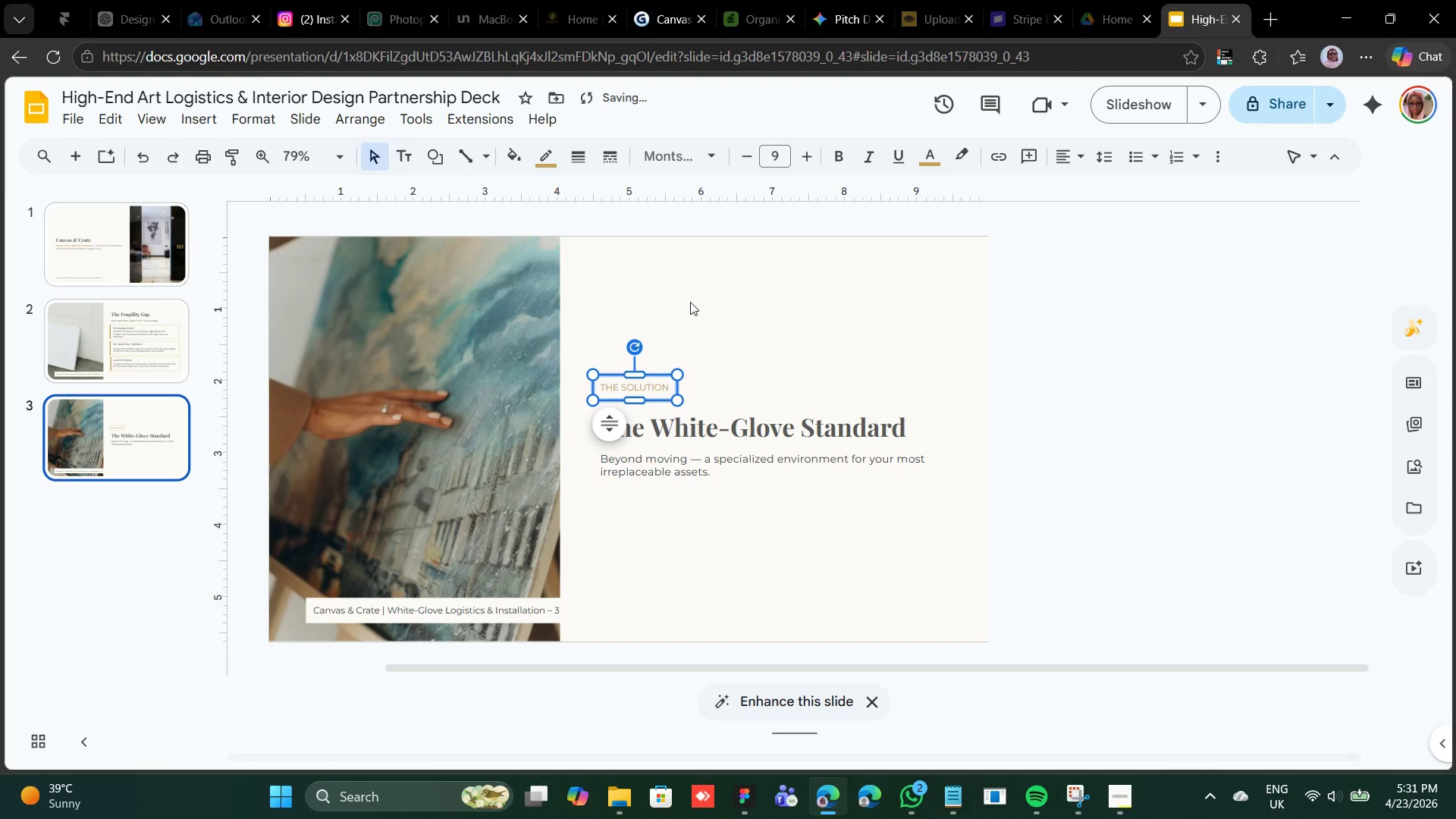 
key(ArrowDown)
 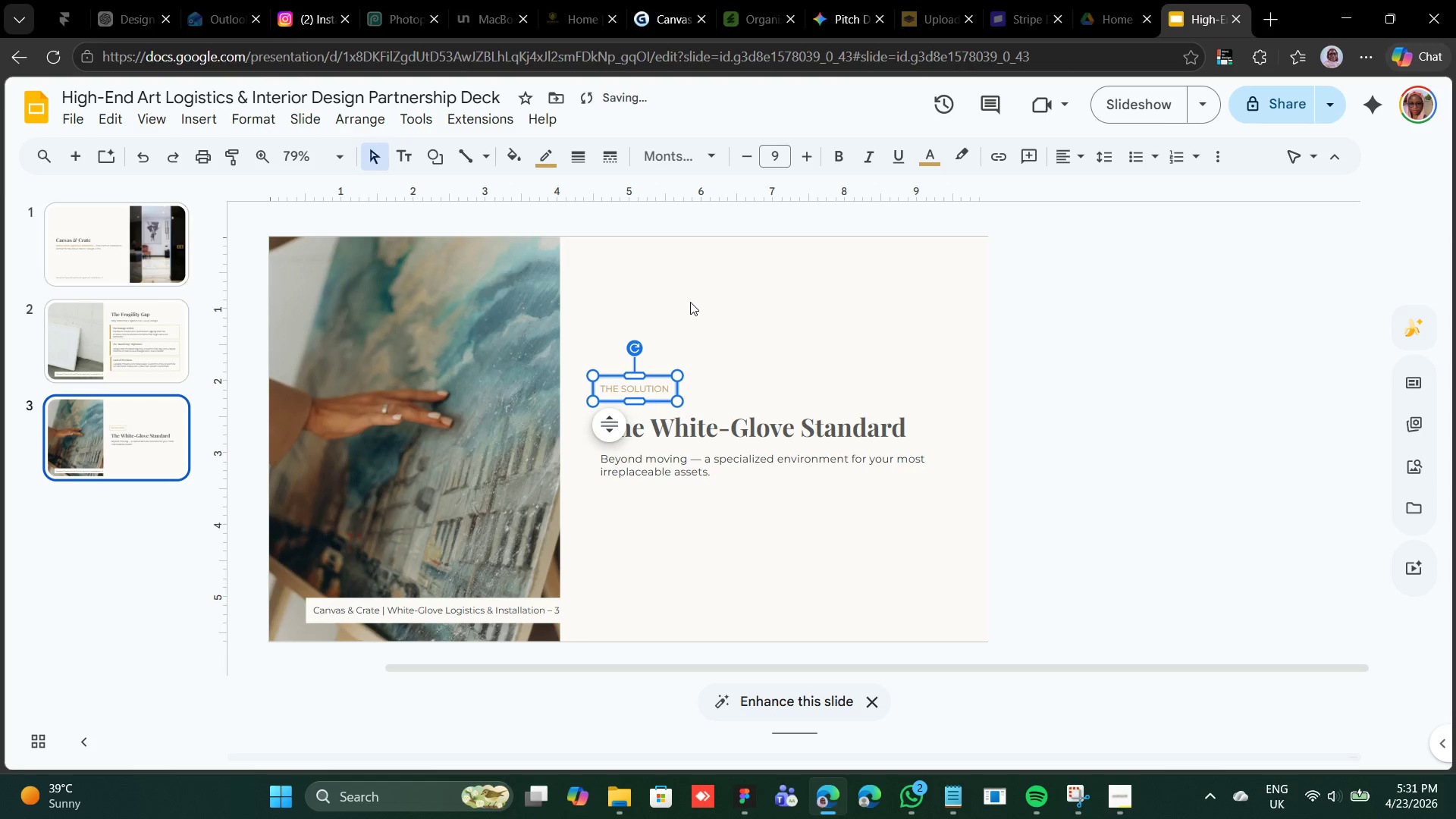 
key(ArrowDown)
 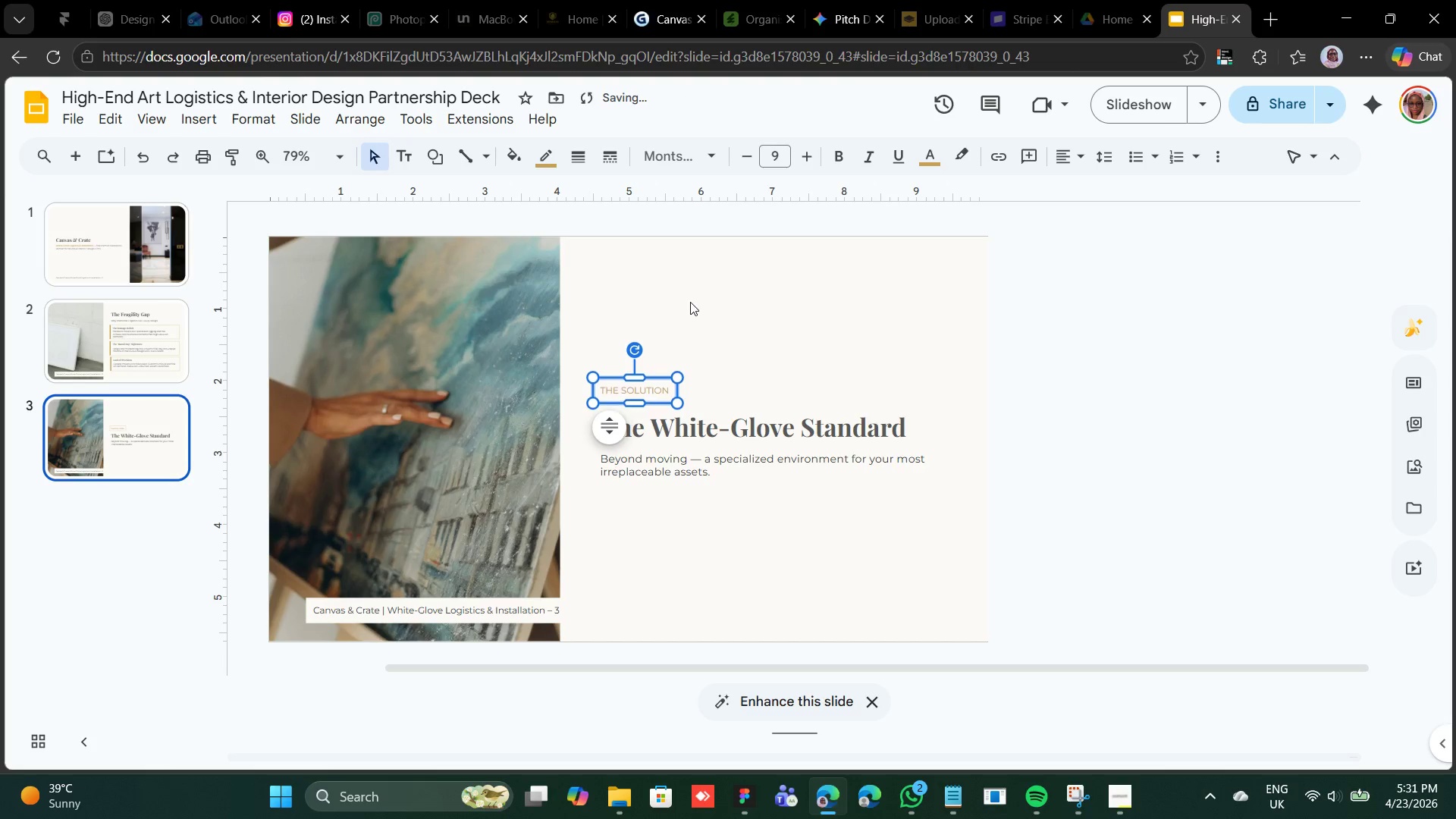 
key(ArrowDown)
 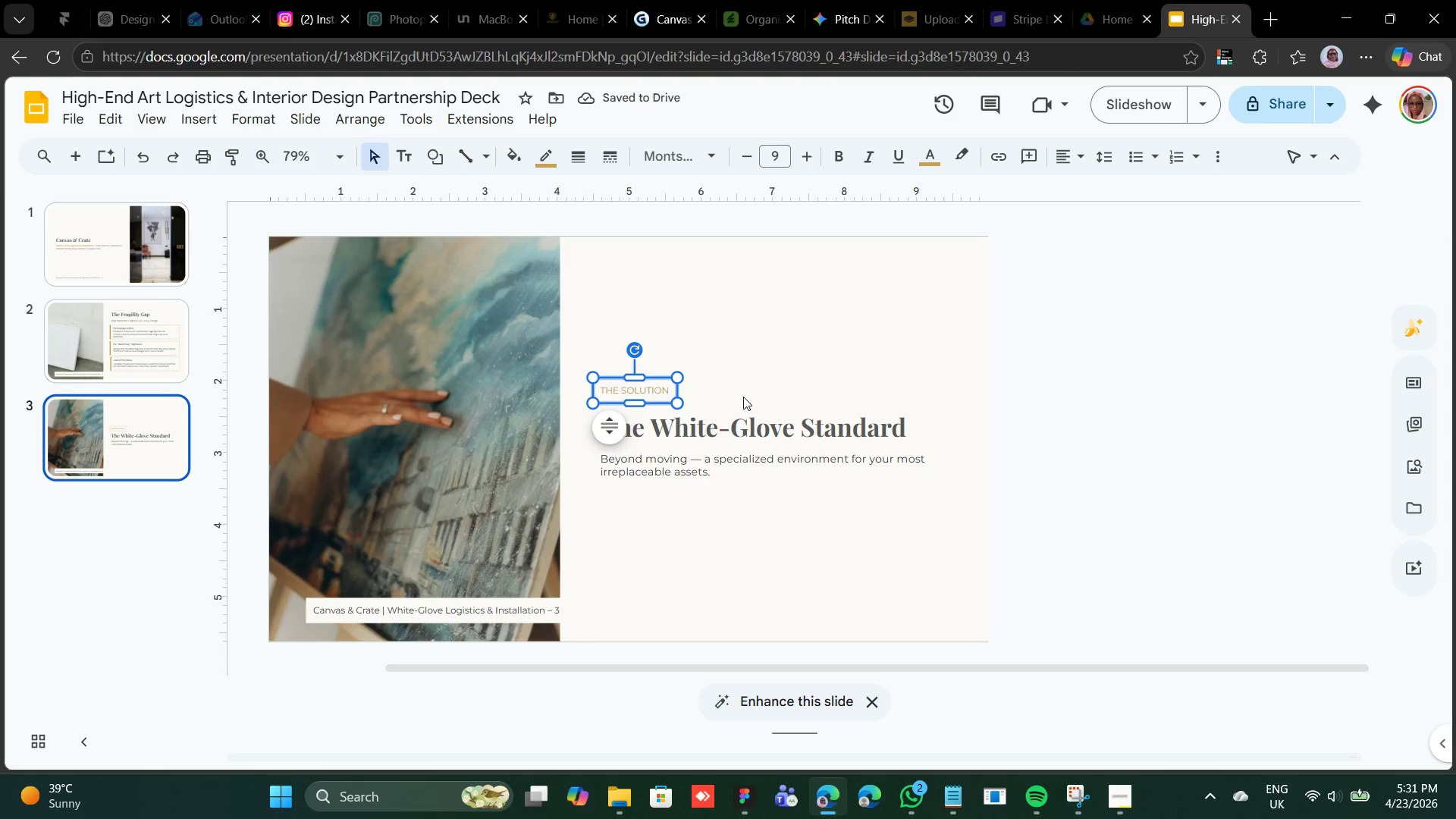 
left_click([737, 381])
 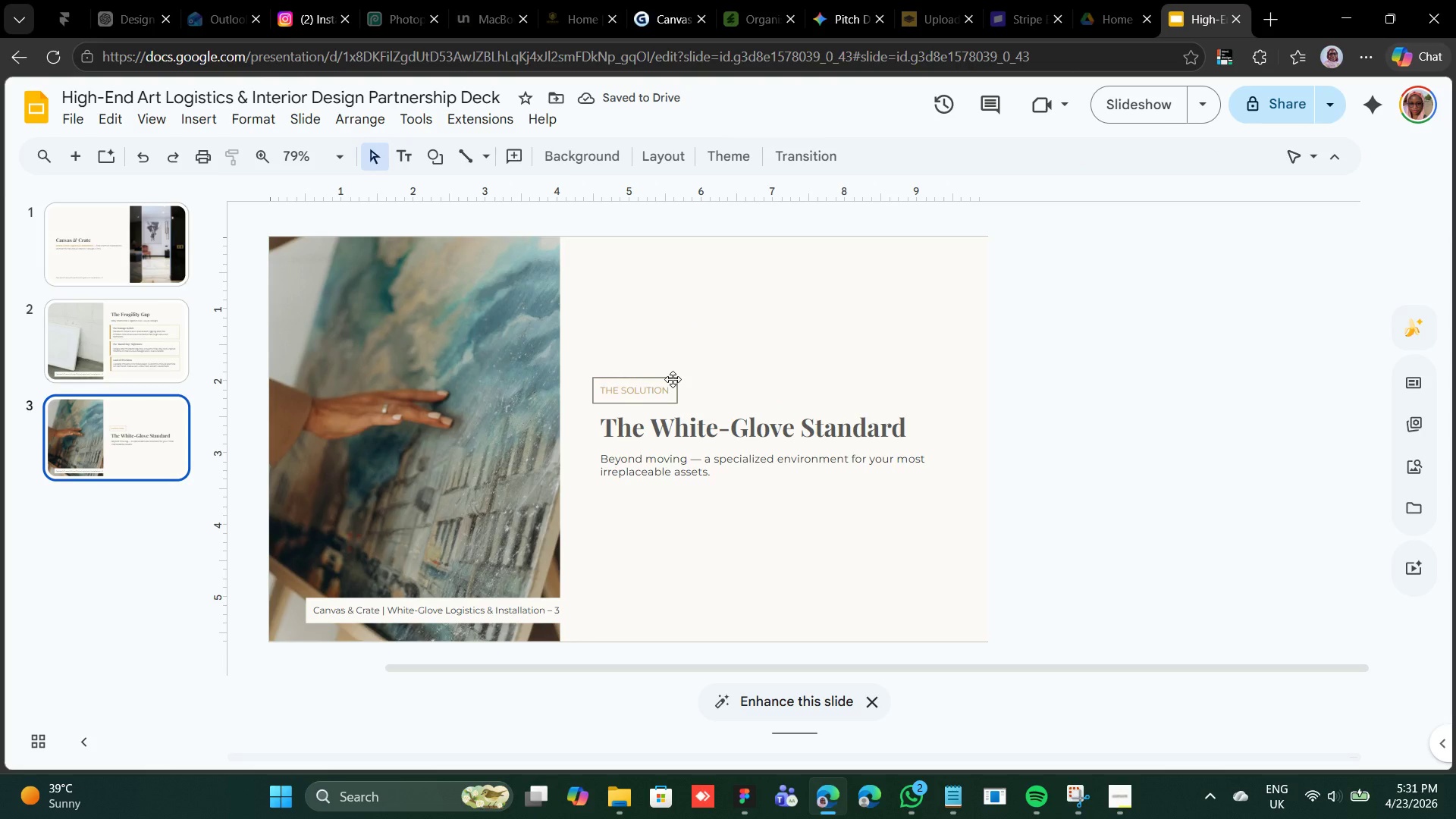 
left_click([673, 379])
 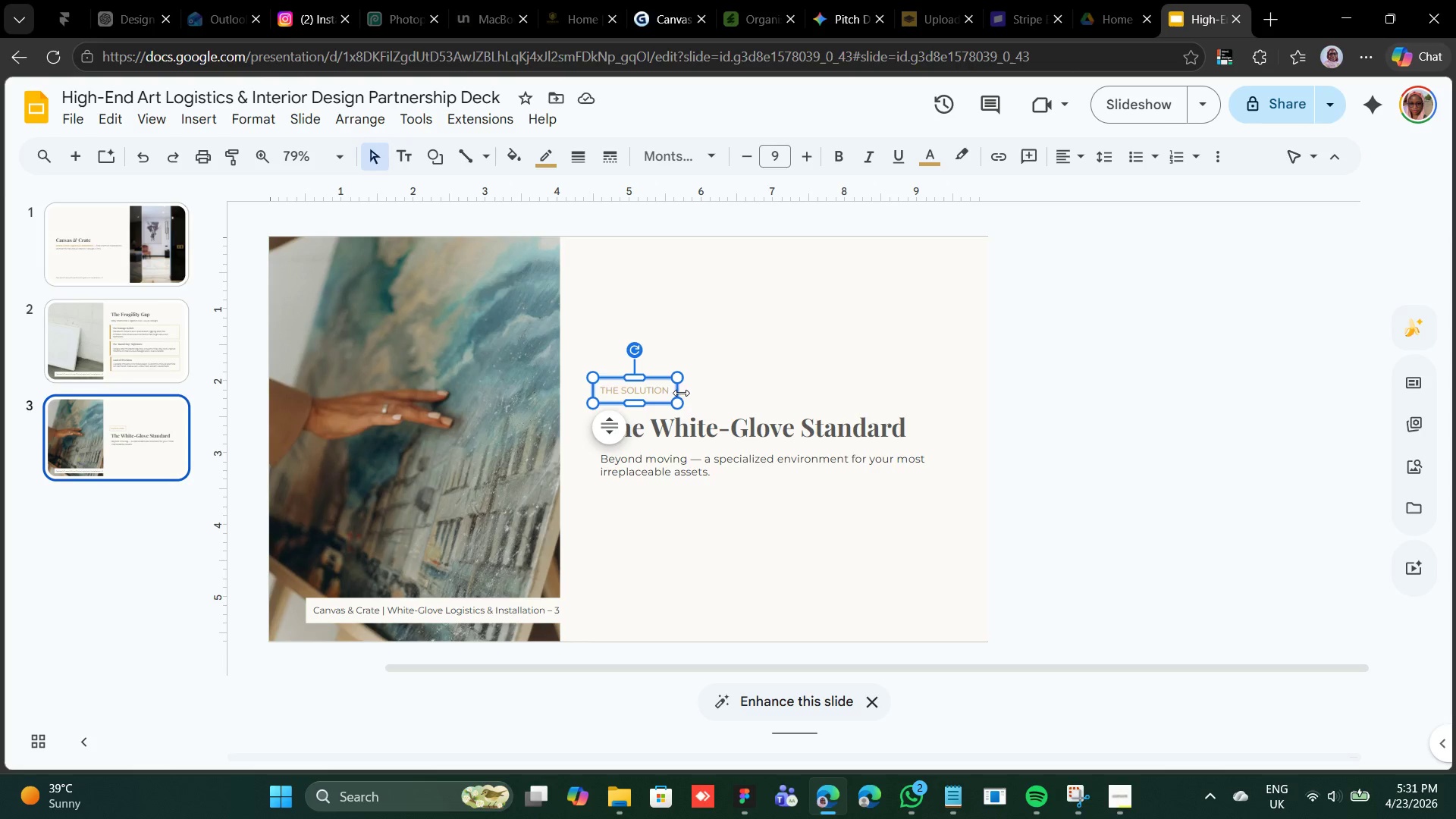 
left_click([701, 381])
 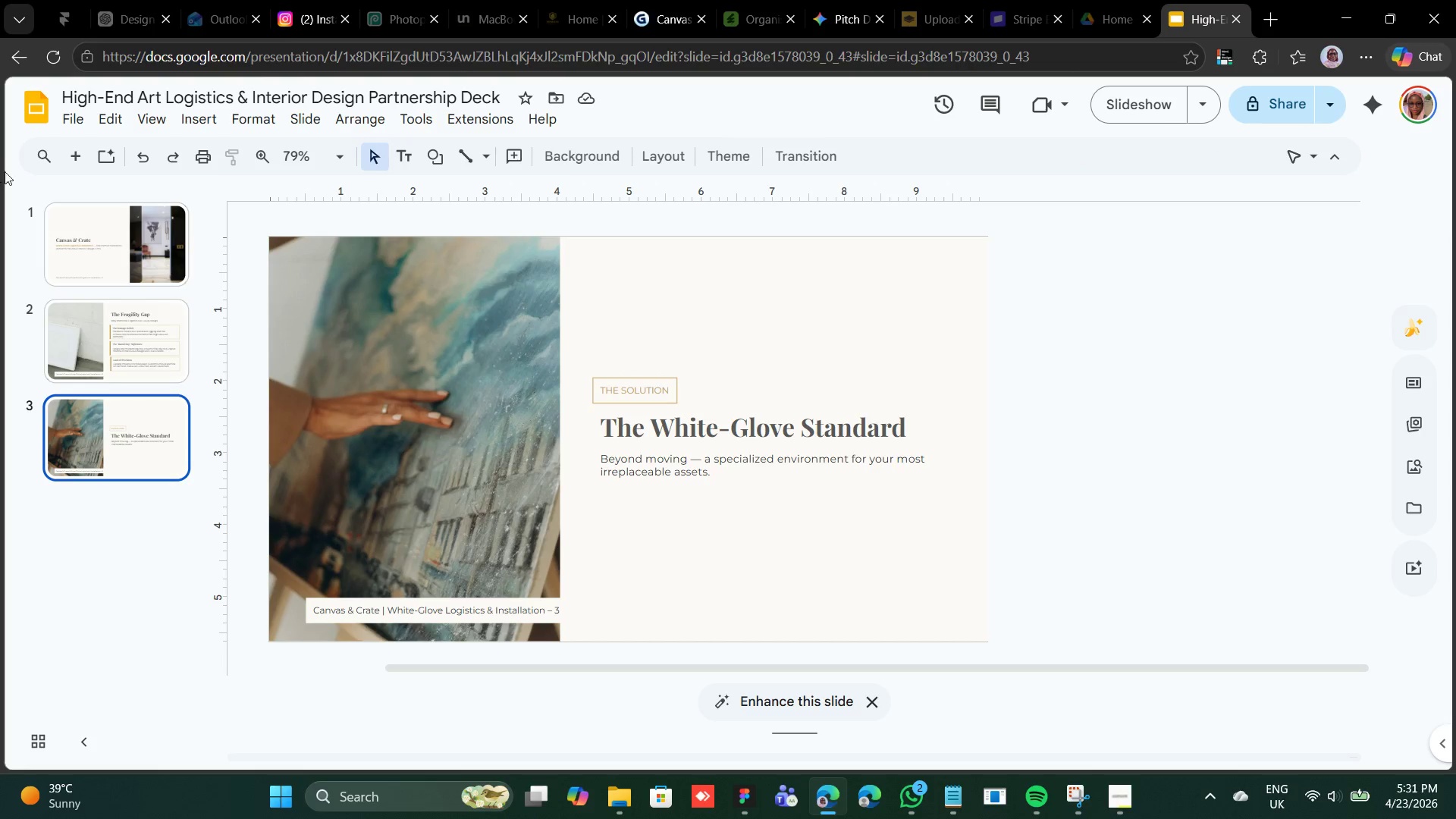 
left_click([84, 157])
 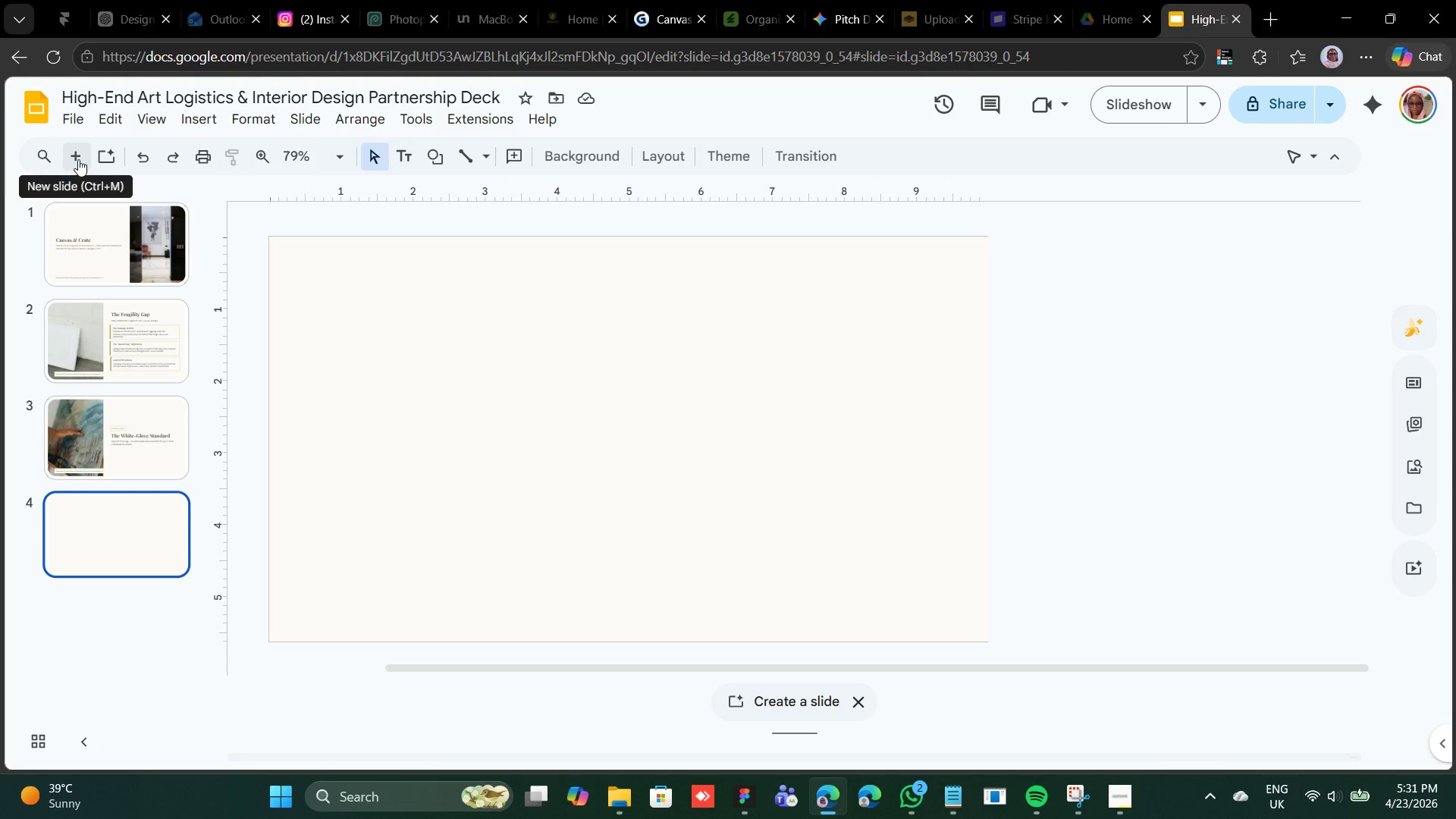 
wait(15.22)
 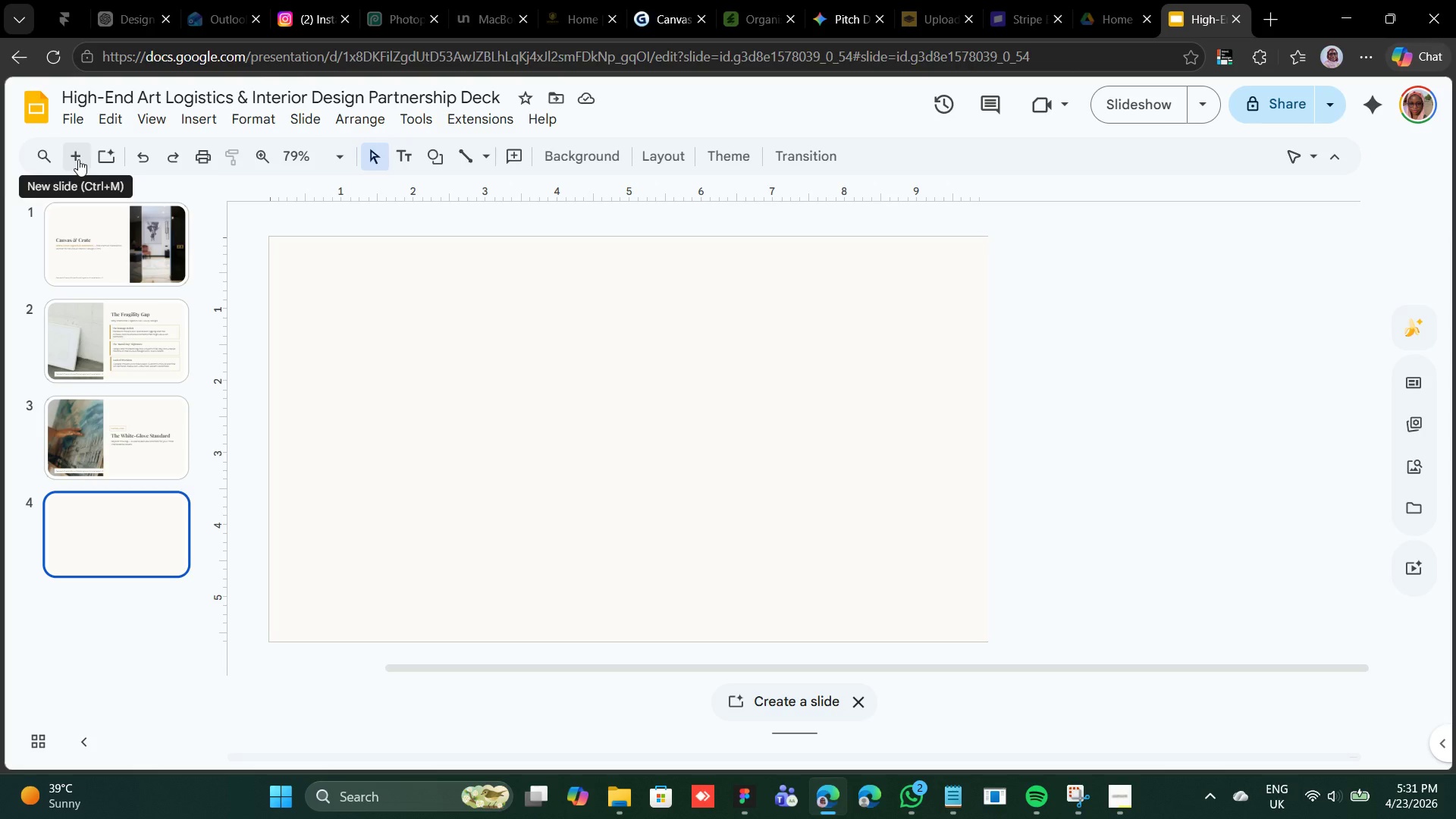 
left_click([127, 277])
 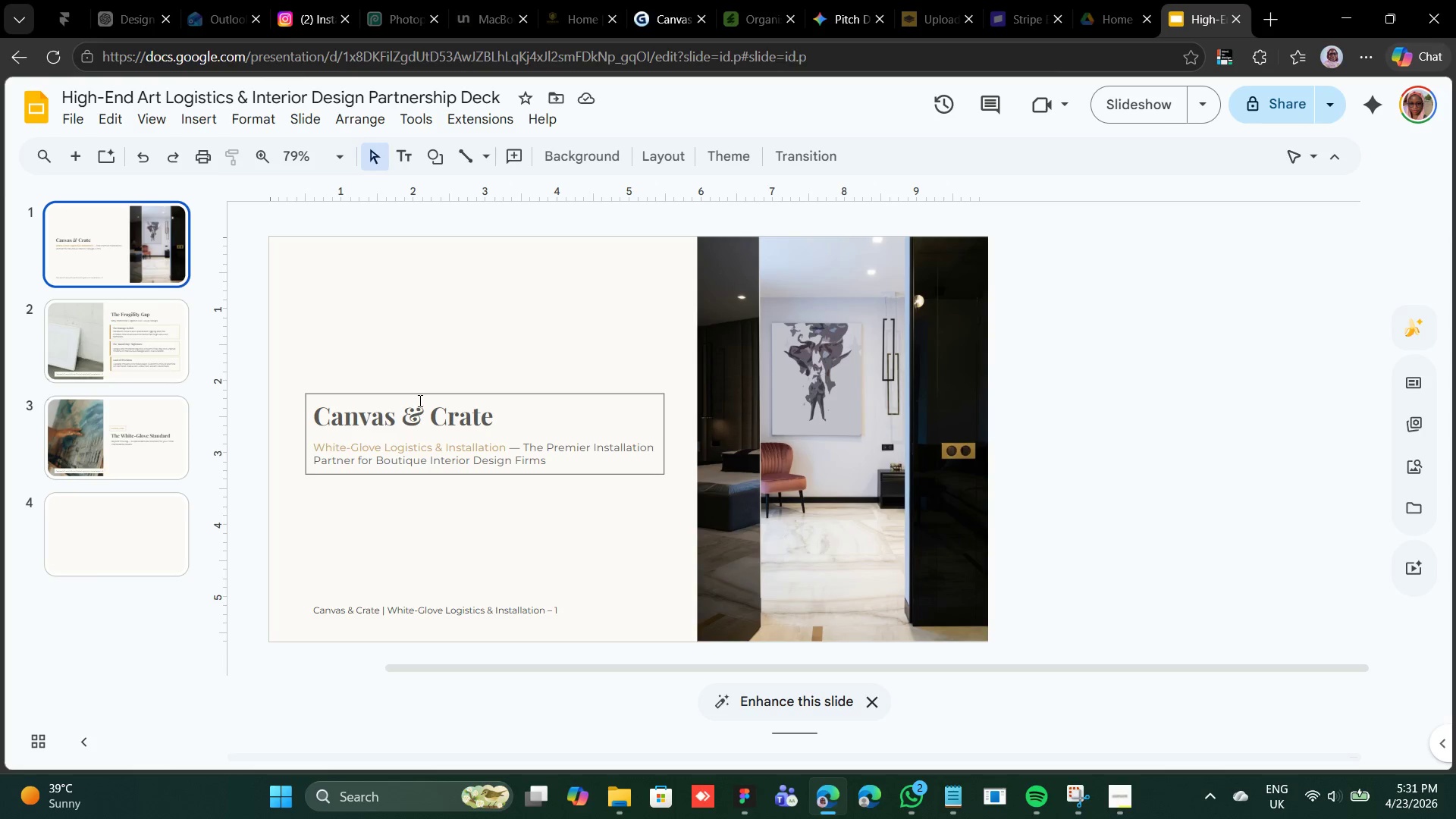 
left_click([427, 391])
 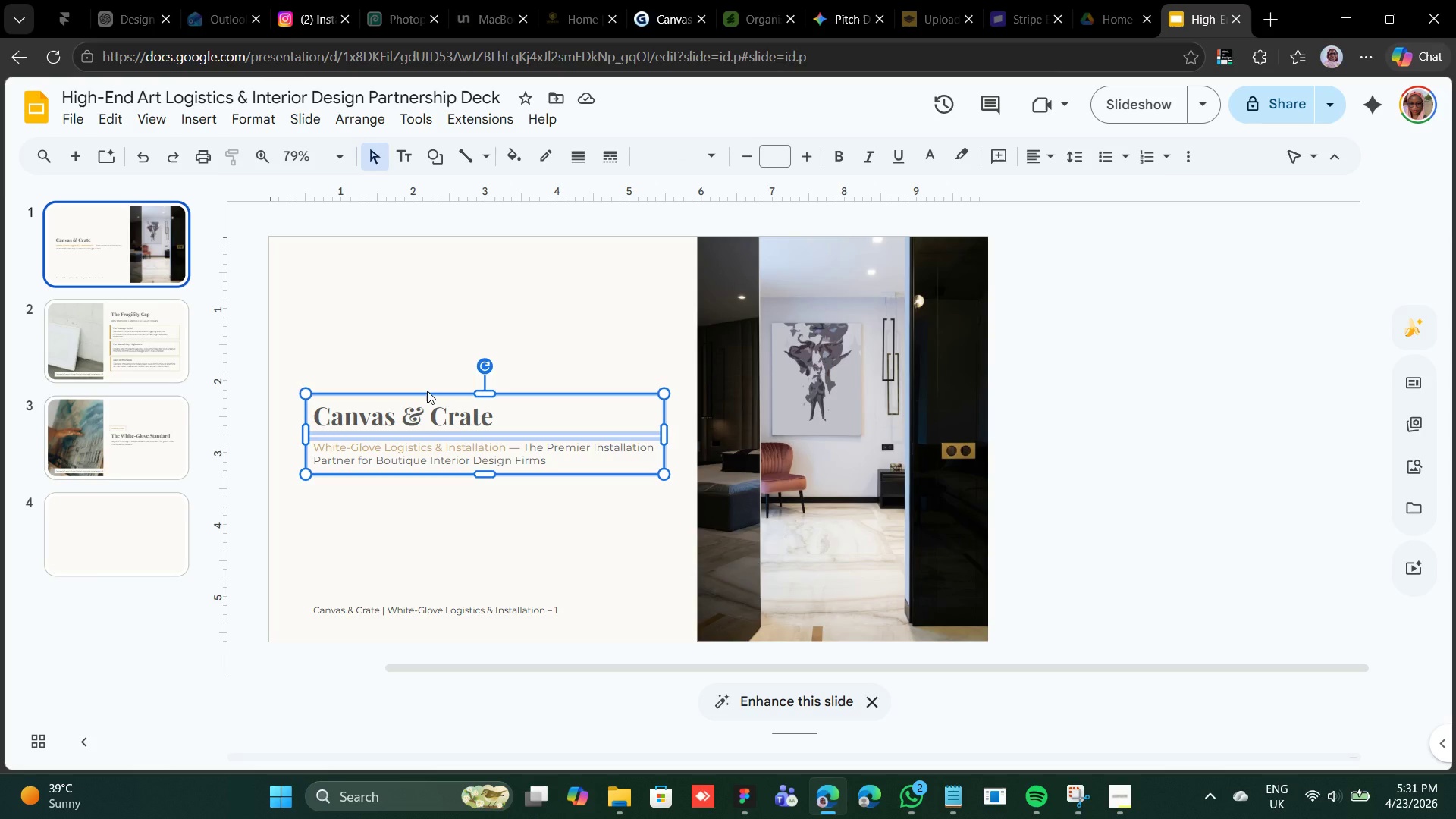 
right_click([427, 391])
 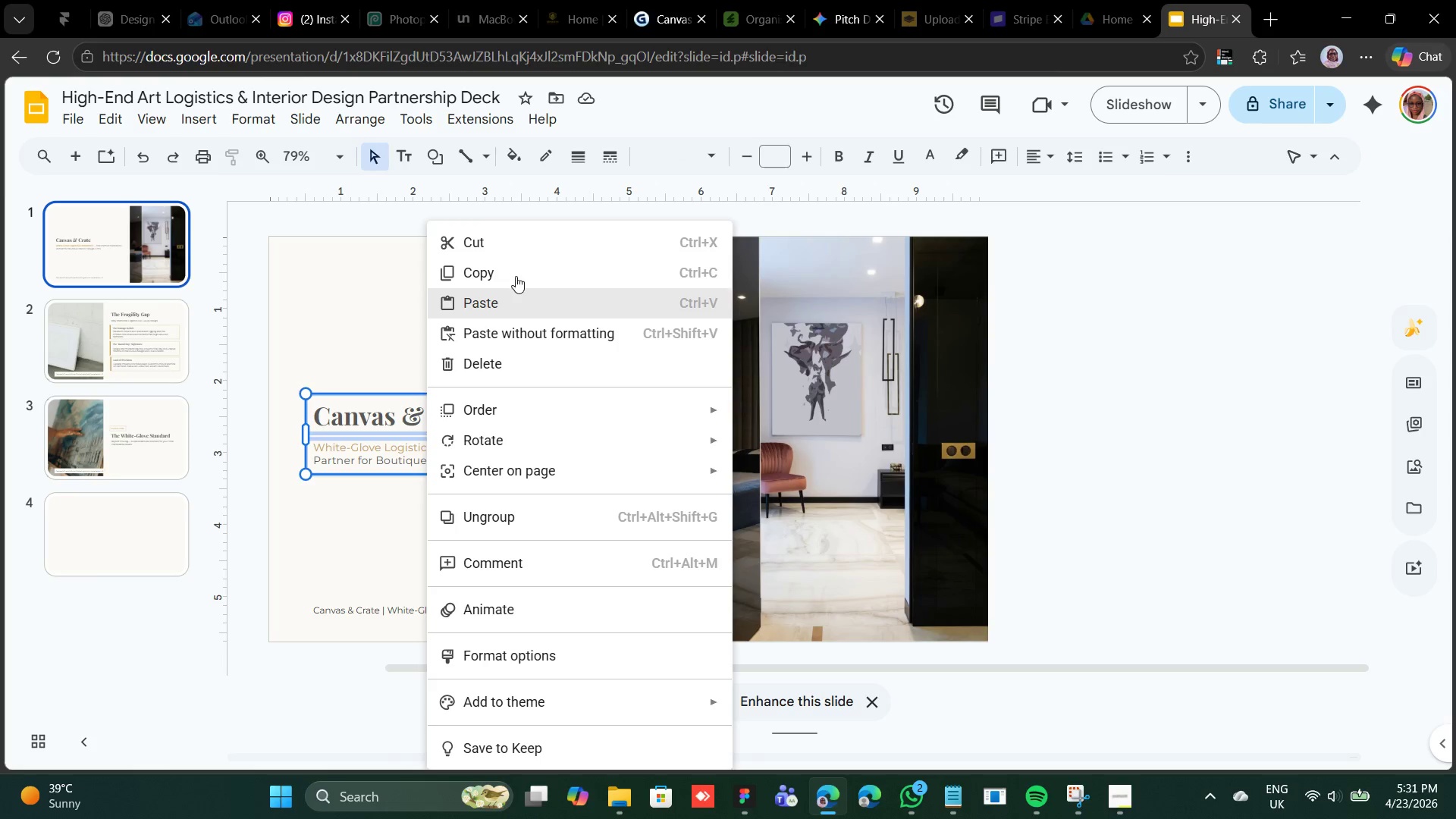 
left_click([525, 262])
 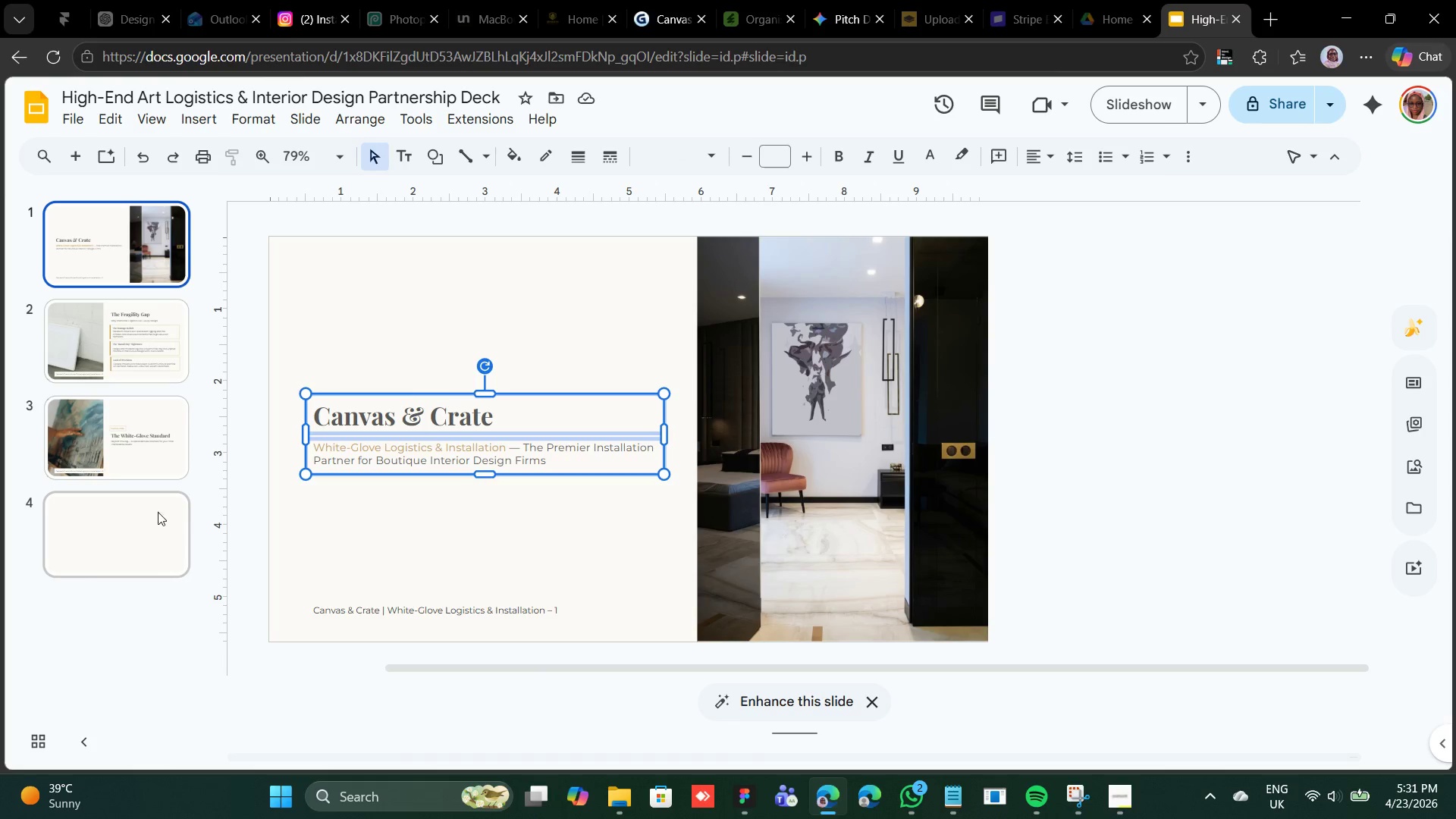 
left_click([152, 513])
 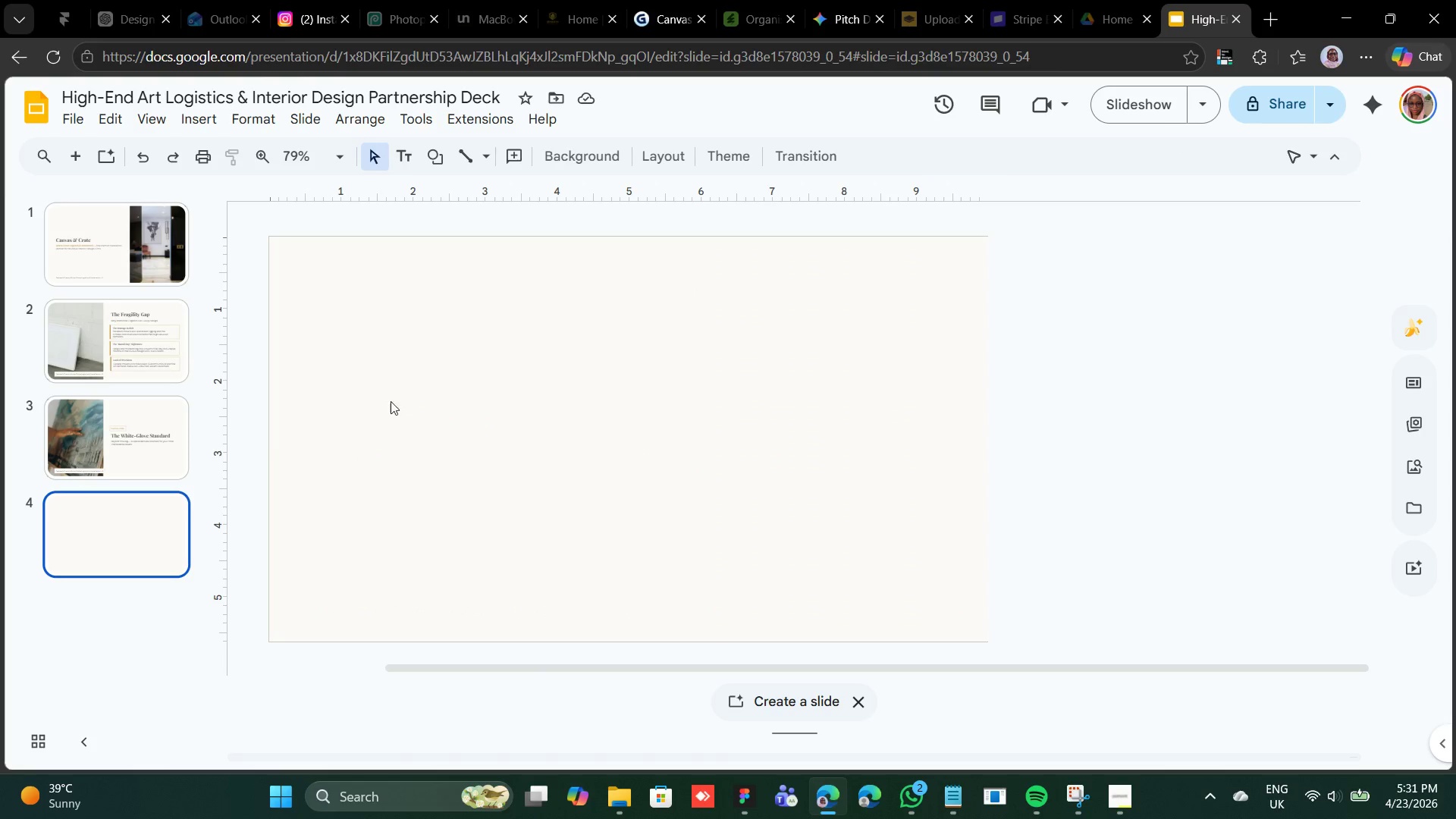 
right_click([400, 398])
 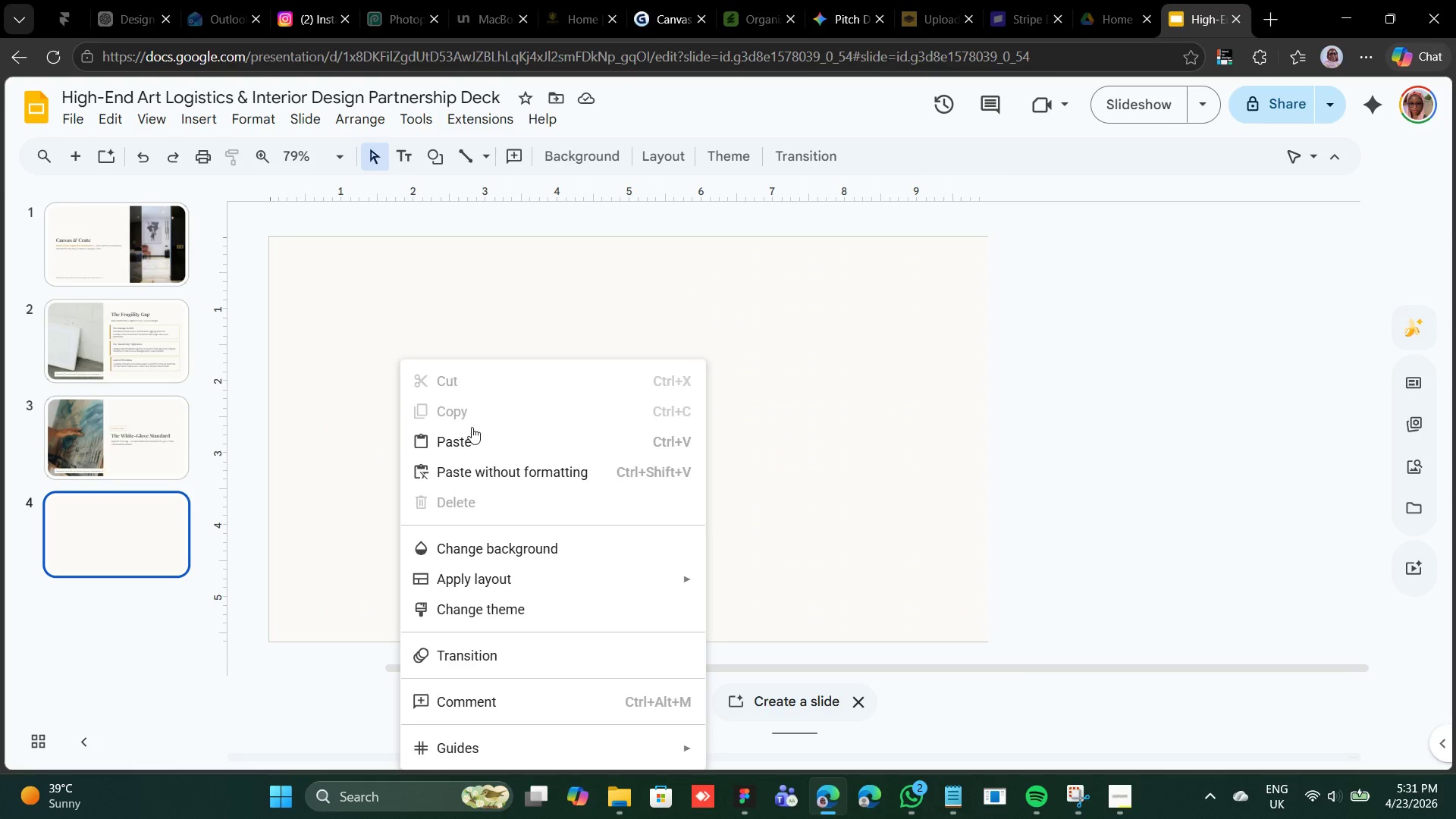 
left_click([473, 432])
 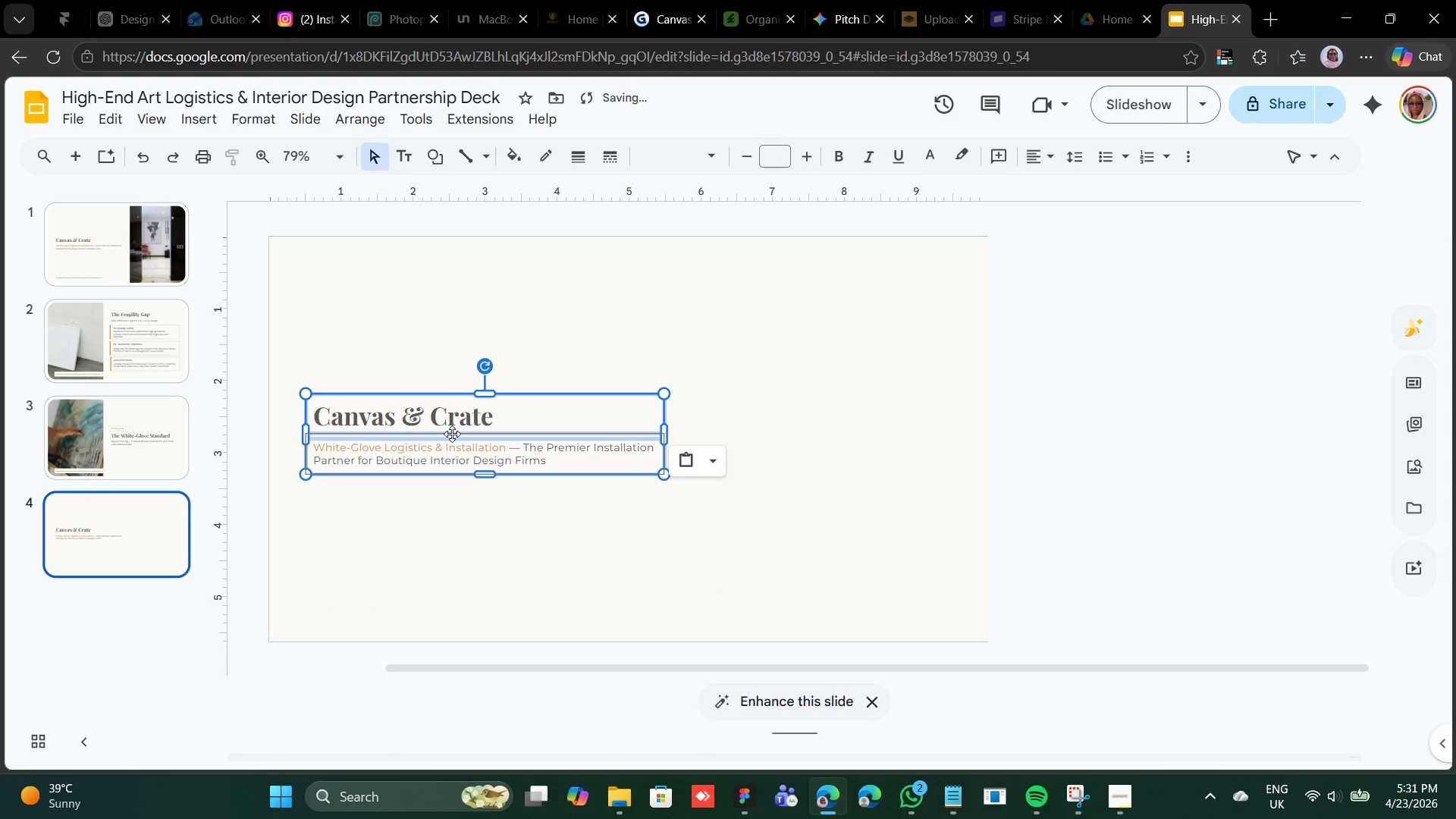 
left_click_drag(start_coordinate=[452, 434], to_coordinate=[451, 306])
 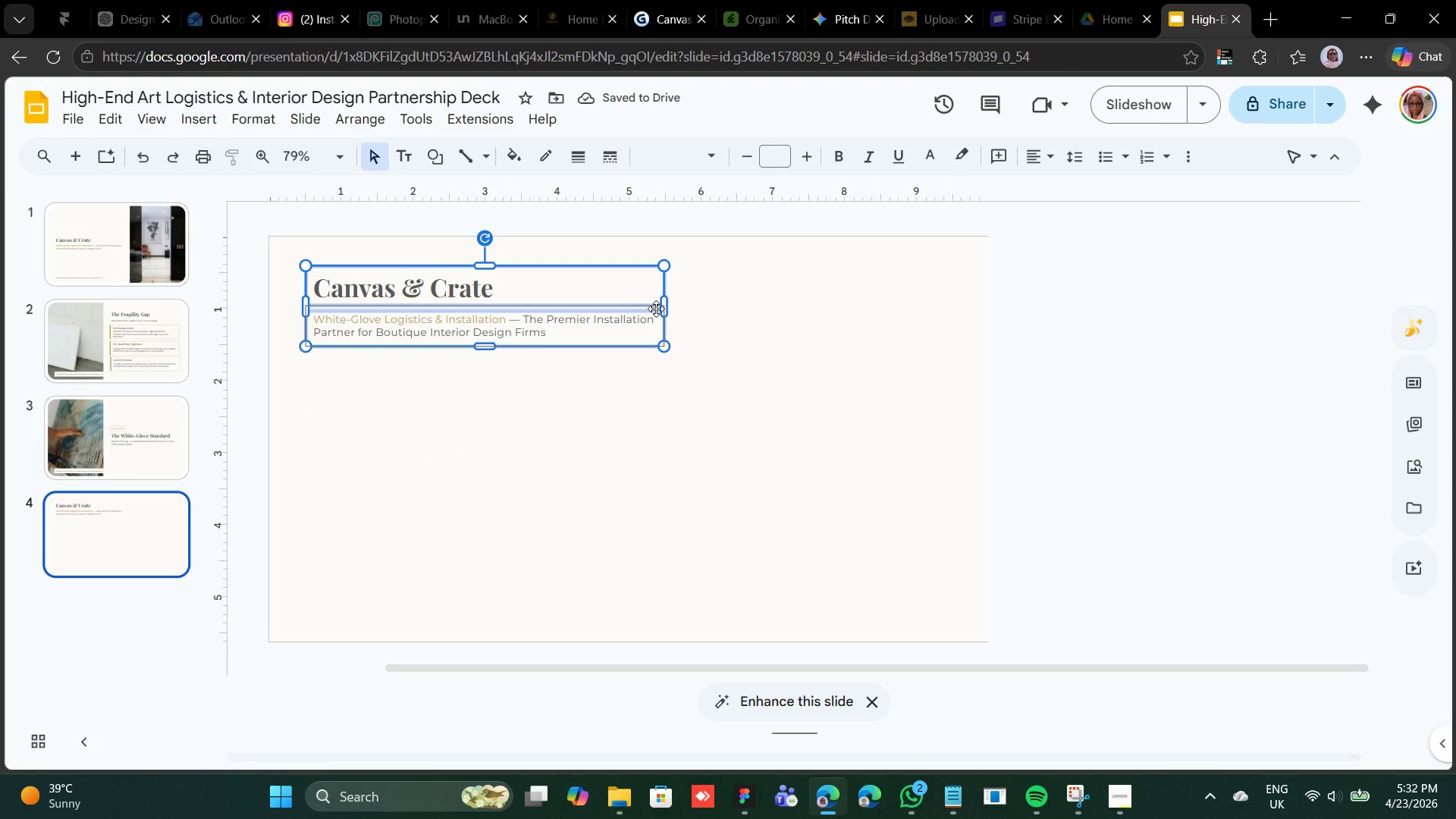 
left_click_drag(start_coordinate=[667, 303], to_coordinate=[952, 315])
 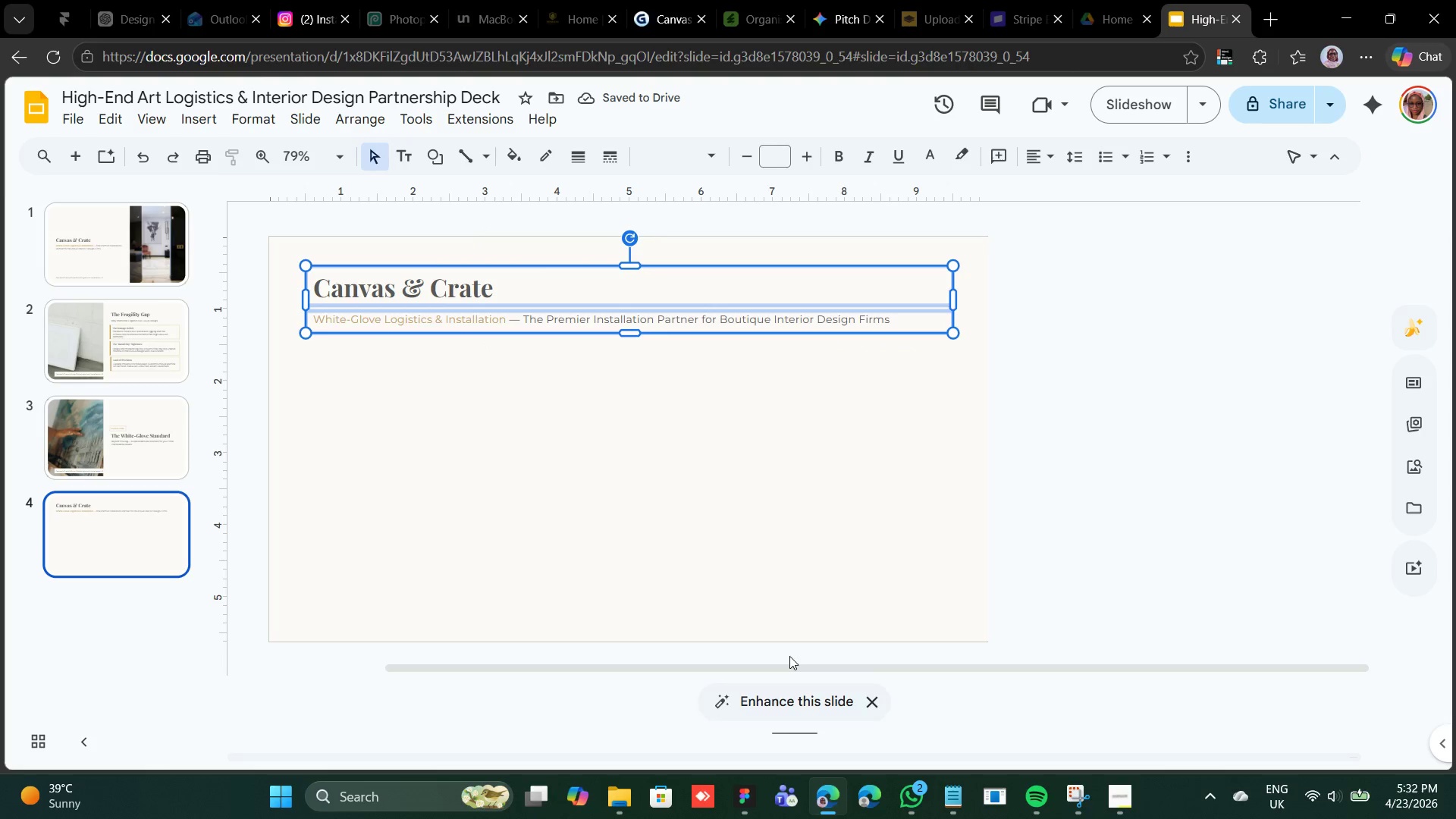 
left_click([947, 803])
 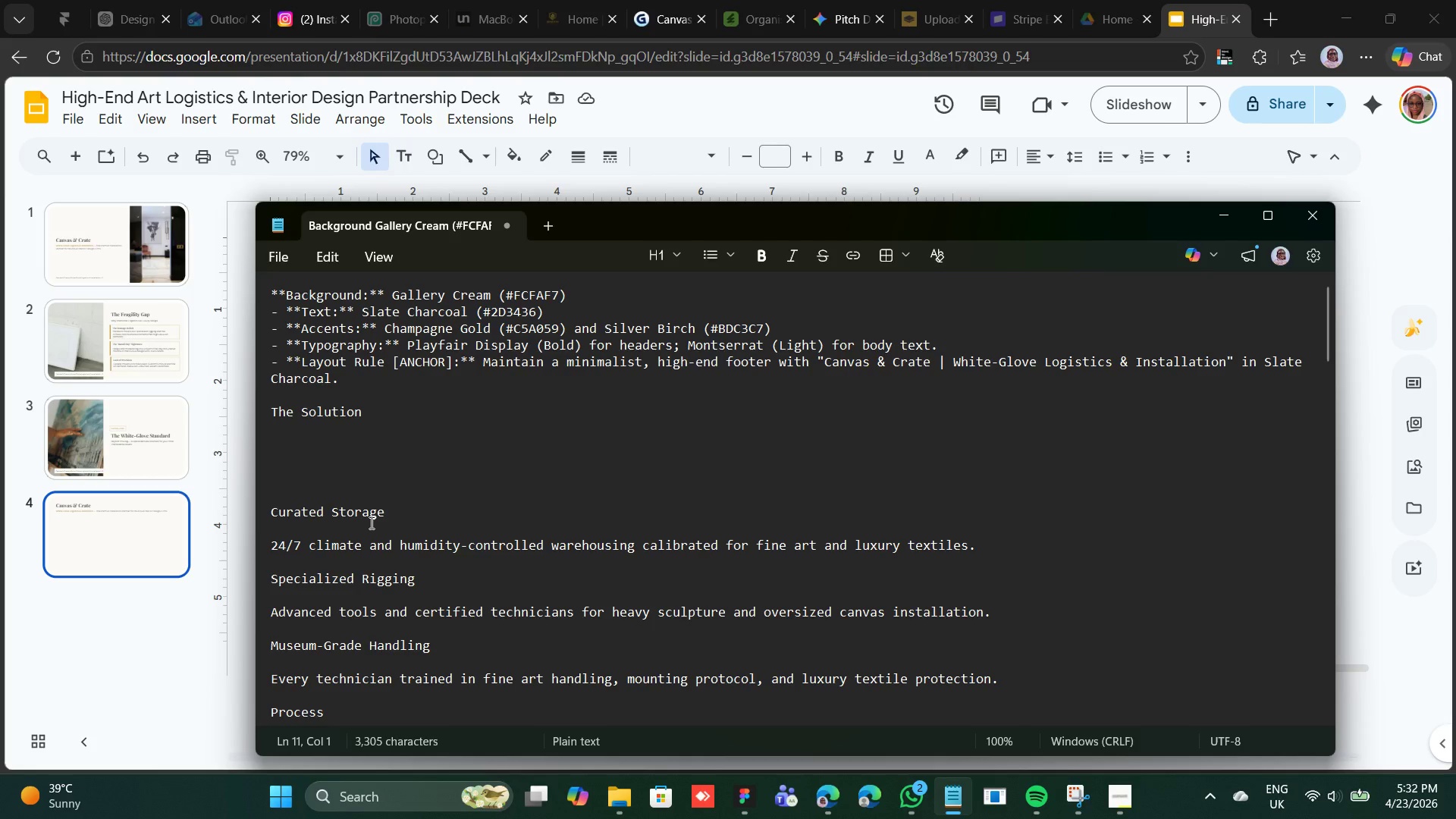 
wait(5.59)
 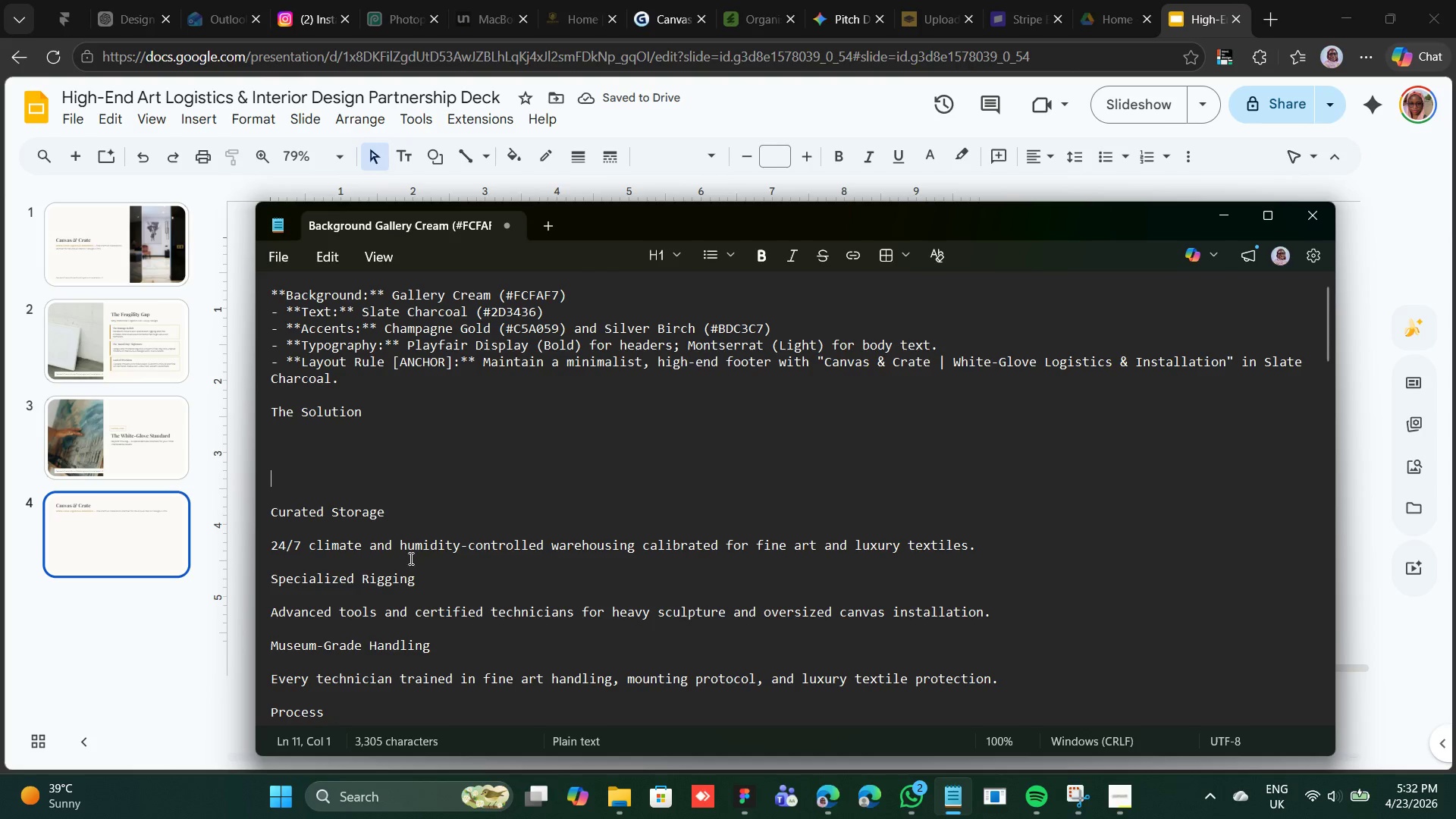 
scroll: coordinate [380, 551], scroll_direction: down, amount: 4.0
 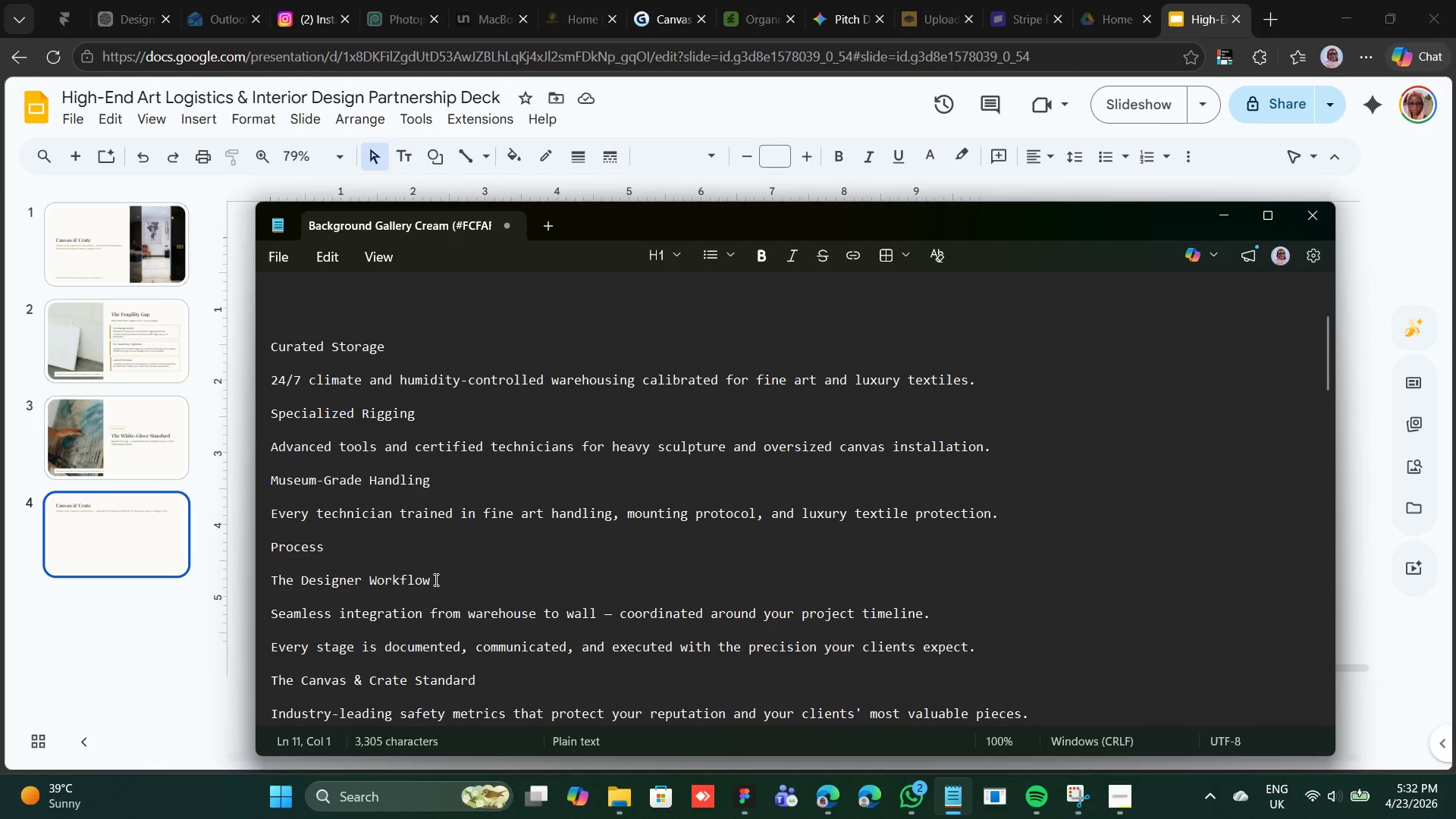 
left_click_drag(start_coordinate=[431, 583], to_coordinate=[269, 584])
 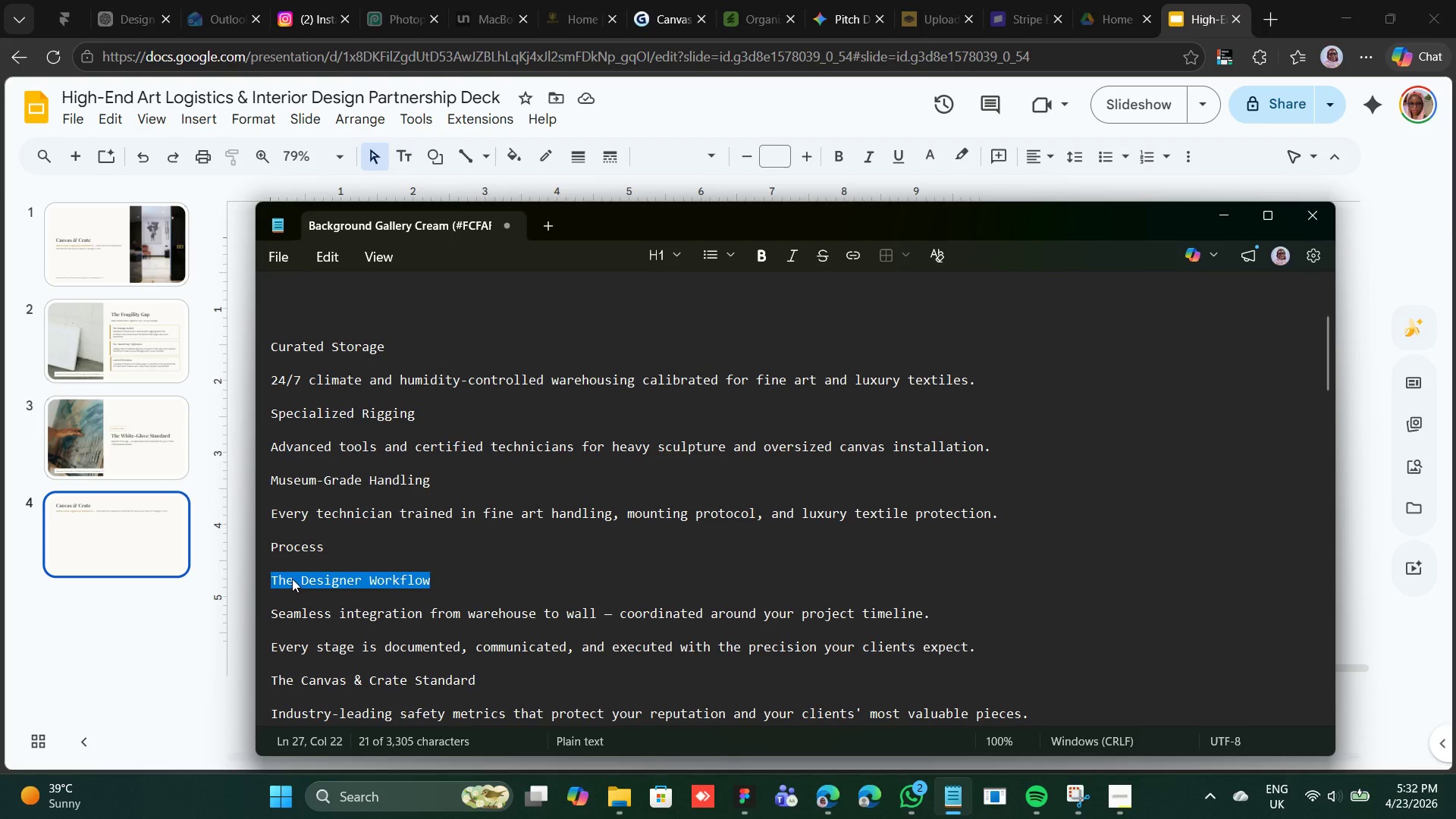 
right_click([292, 579])
 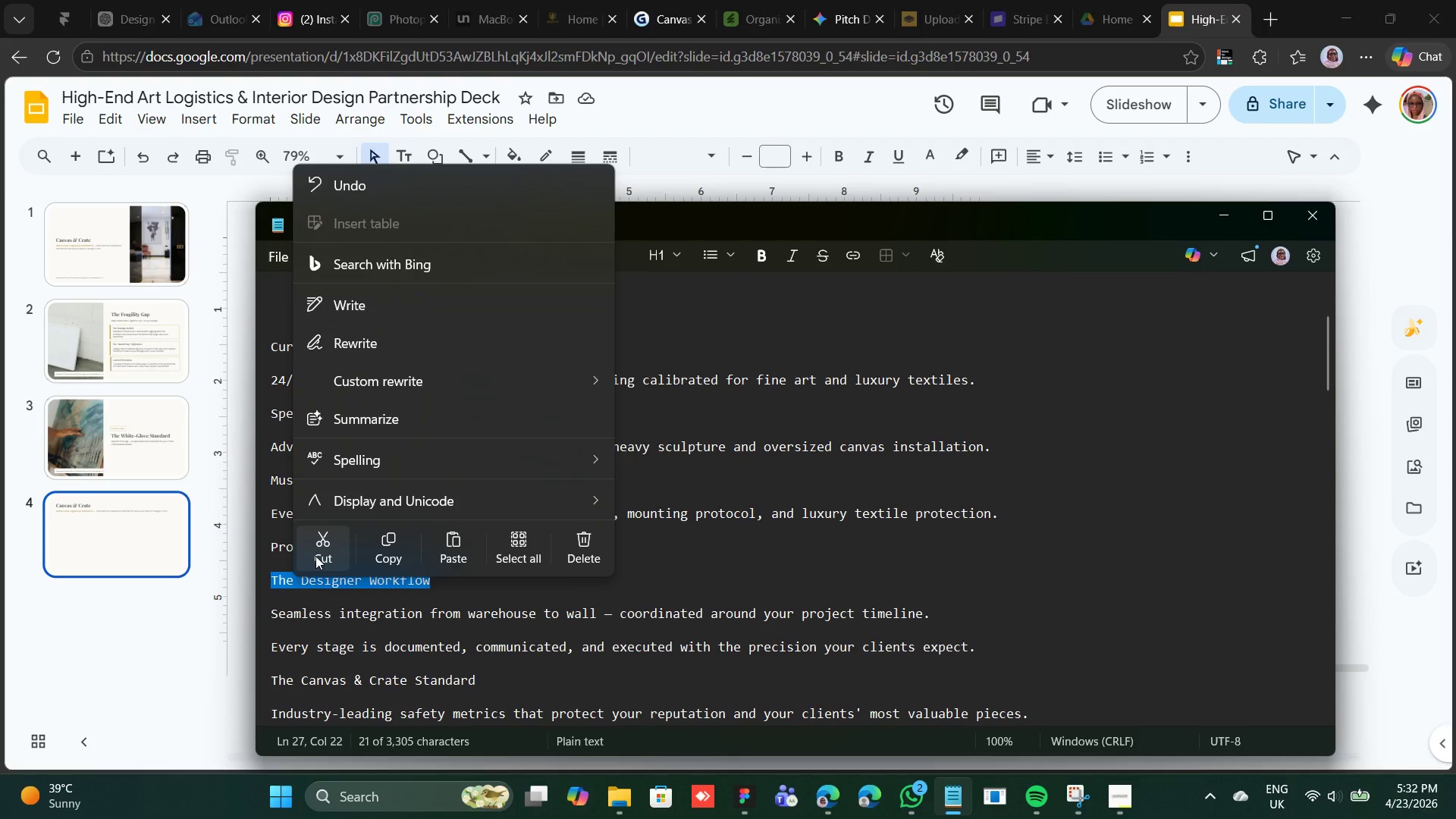 
left_click([315, 556])
 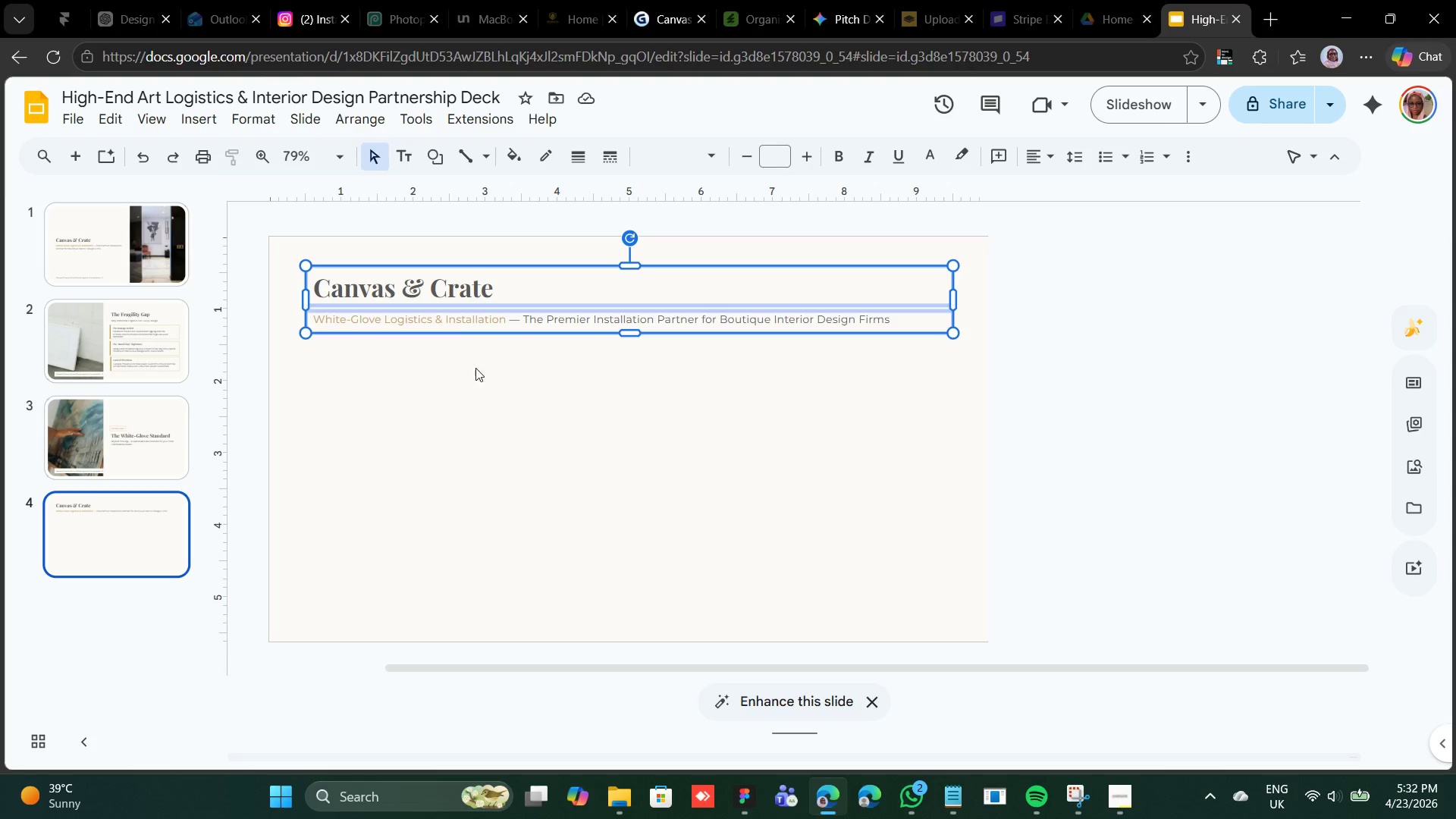 
left_click([439, 356])
 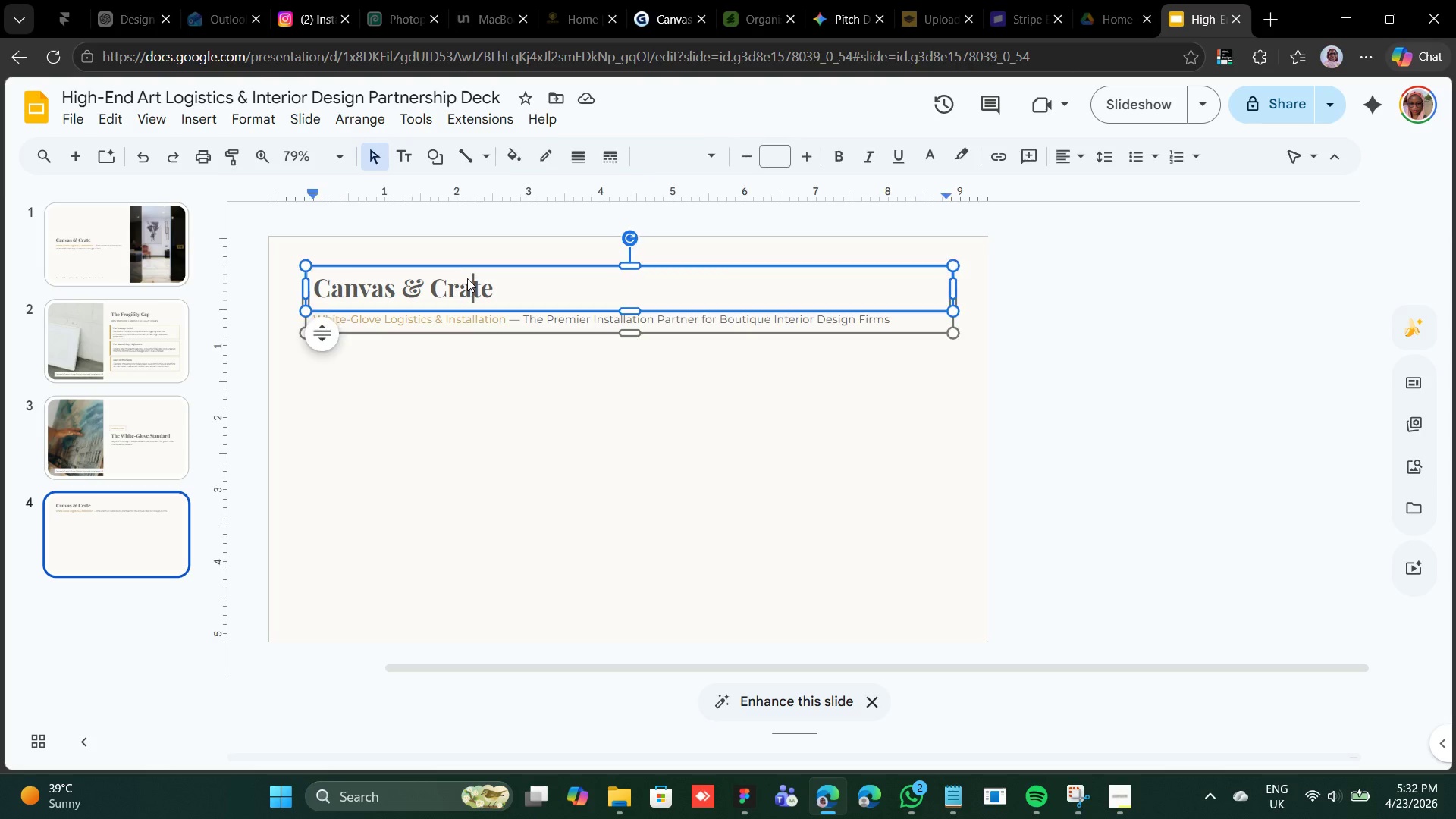 
double_click([467, 278])
 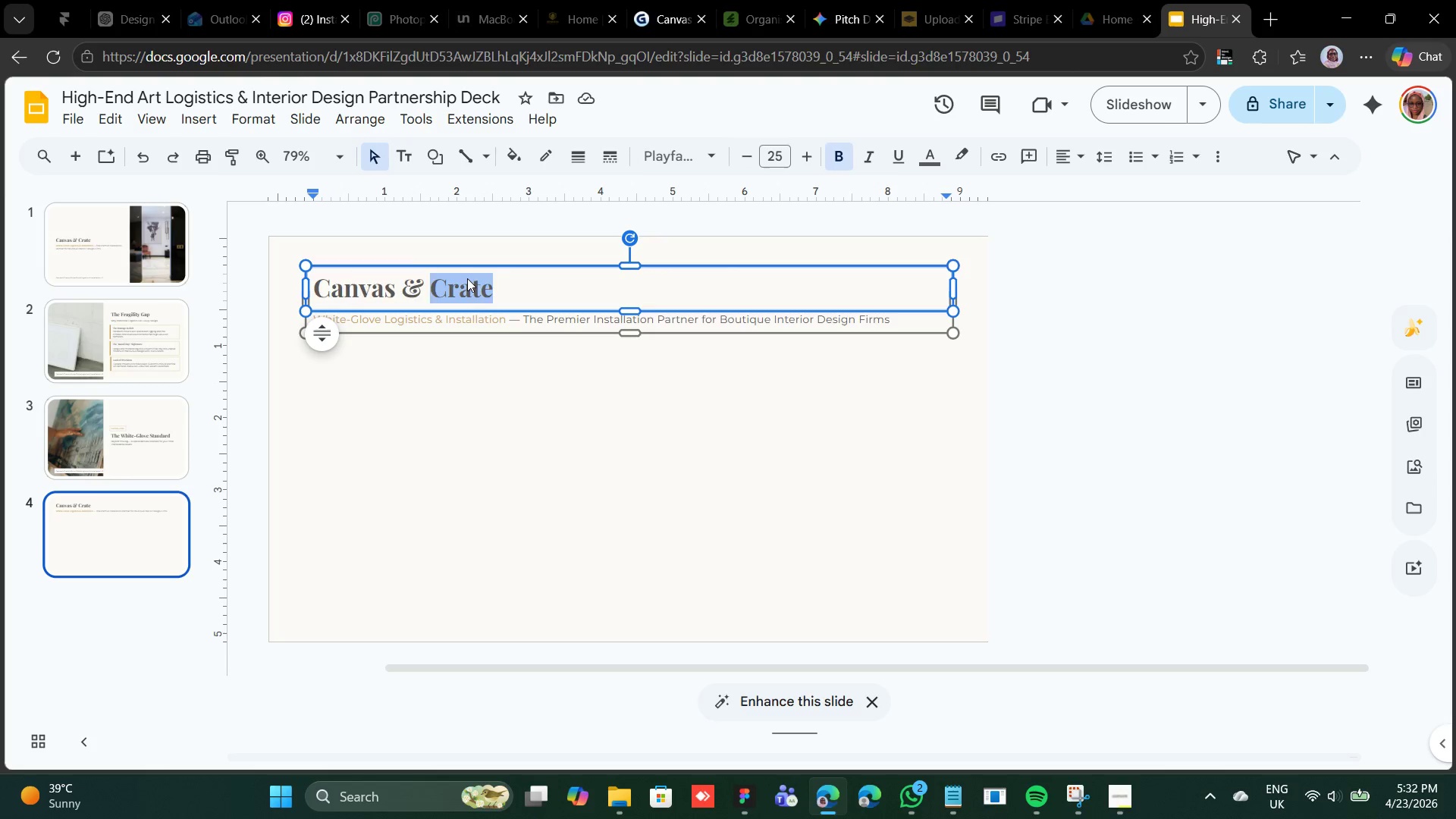 
triple_click([467, 278])
 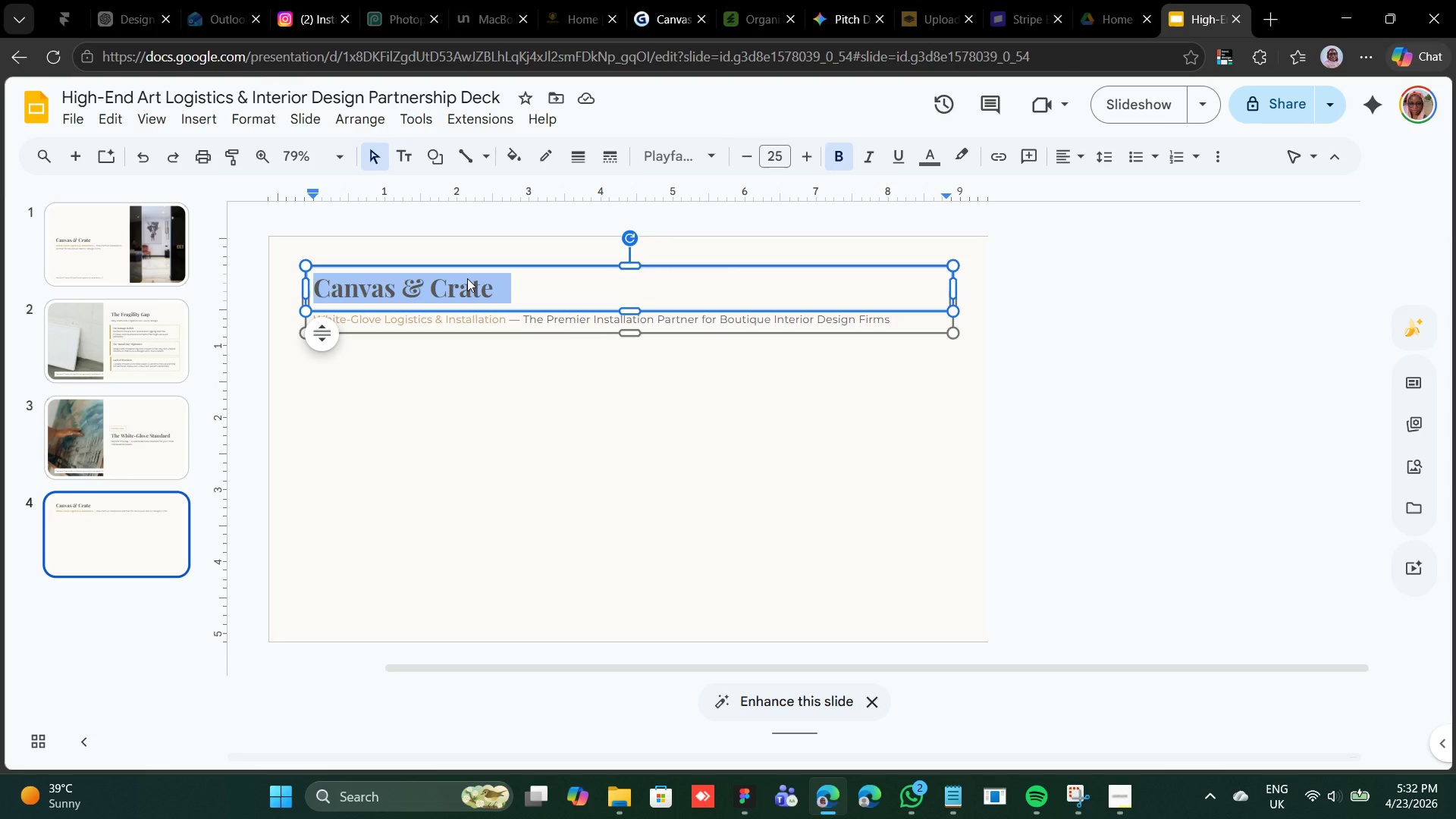 
right_click([467, 278])
 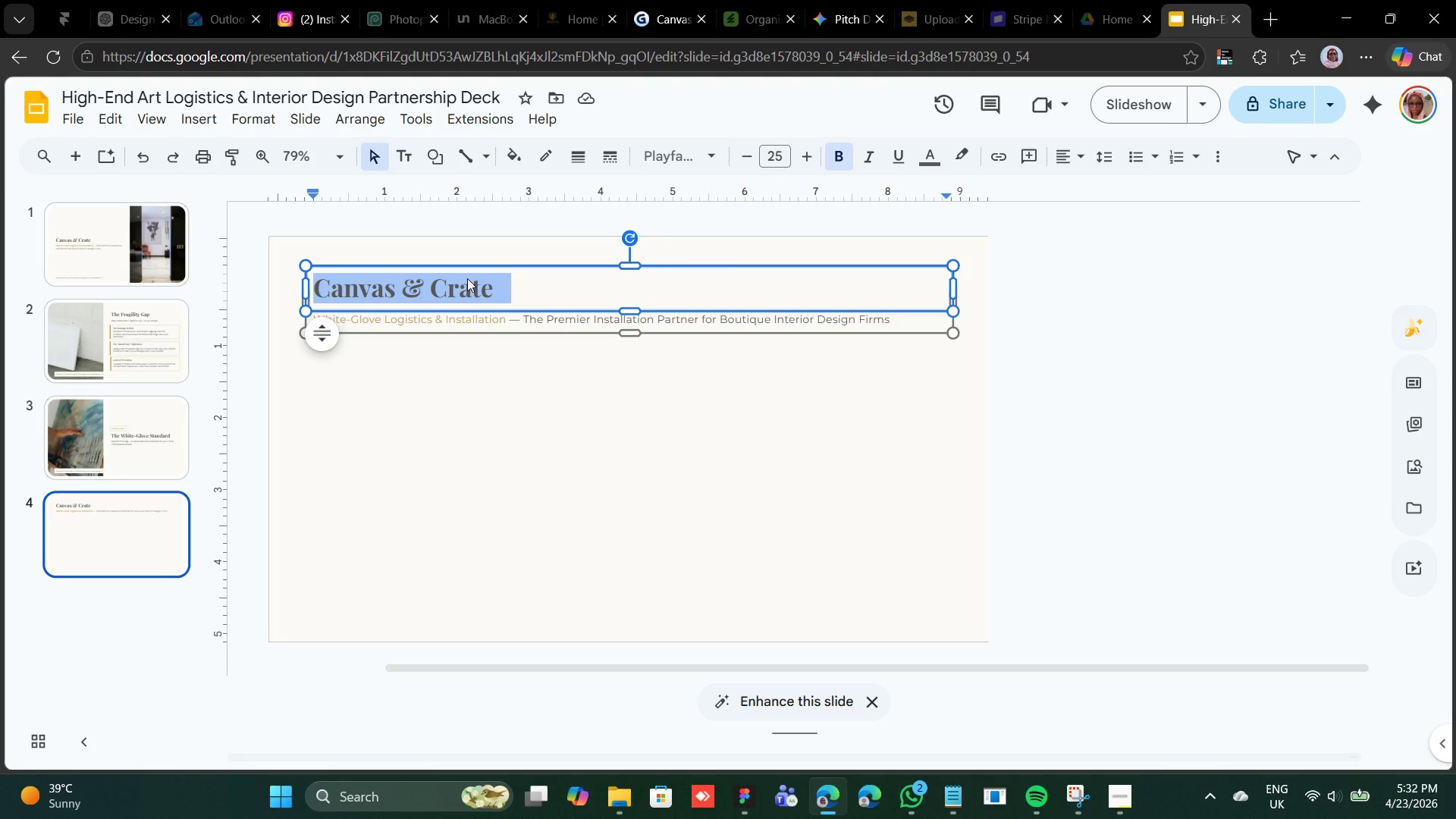 
right_click([467, 278])
 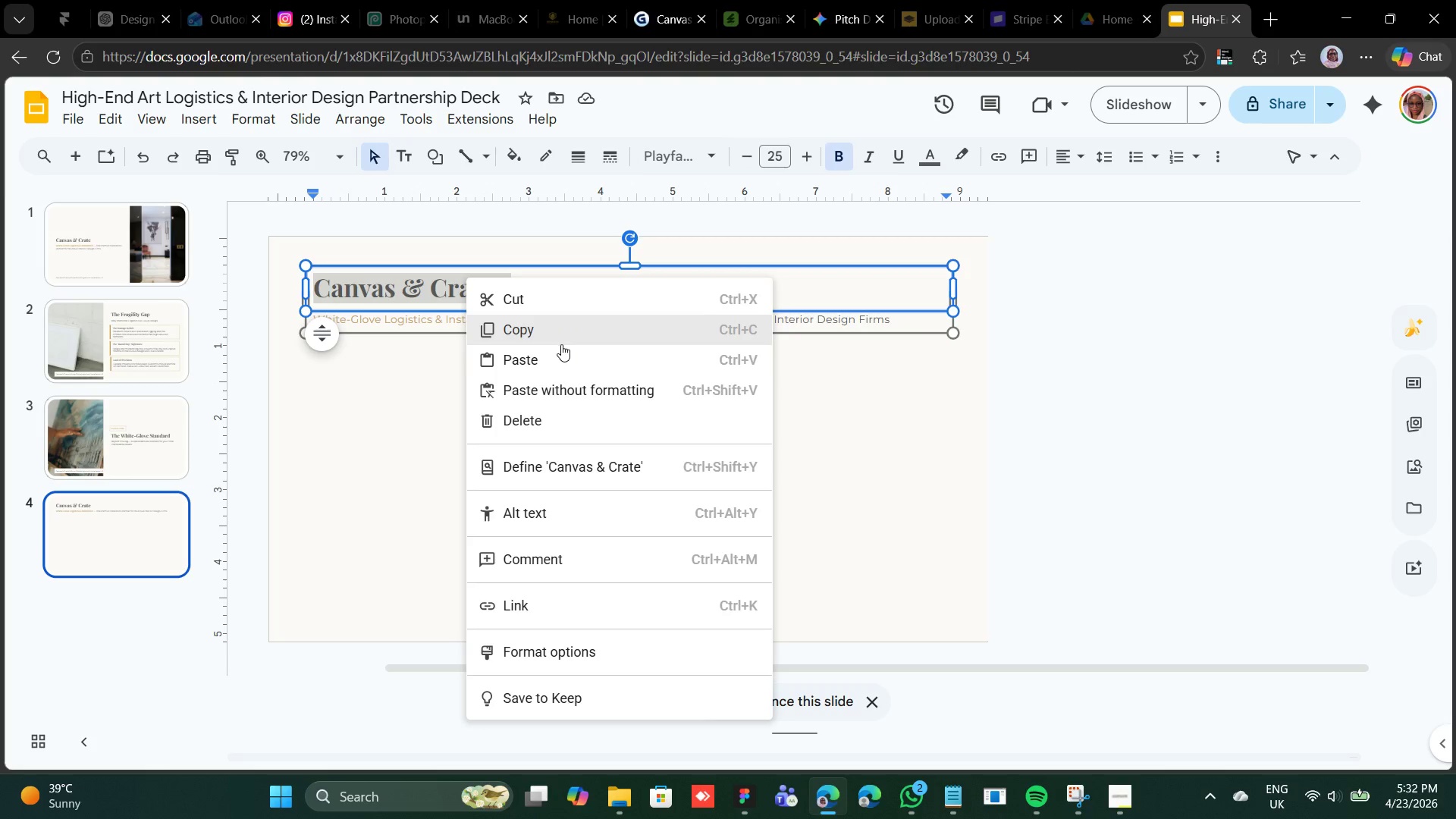 
left_click([560, 351])
 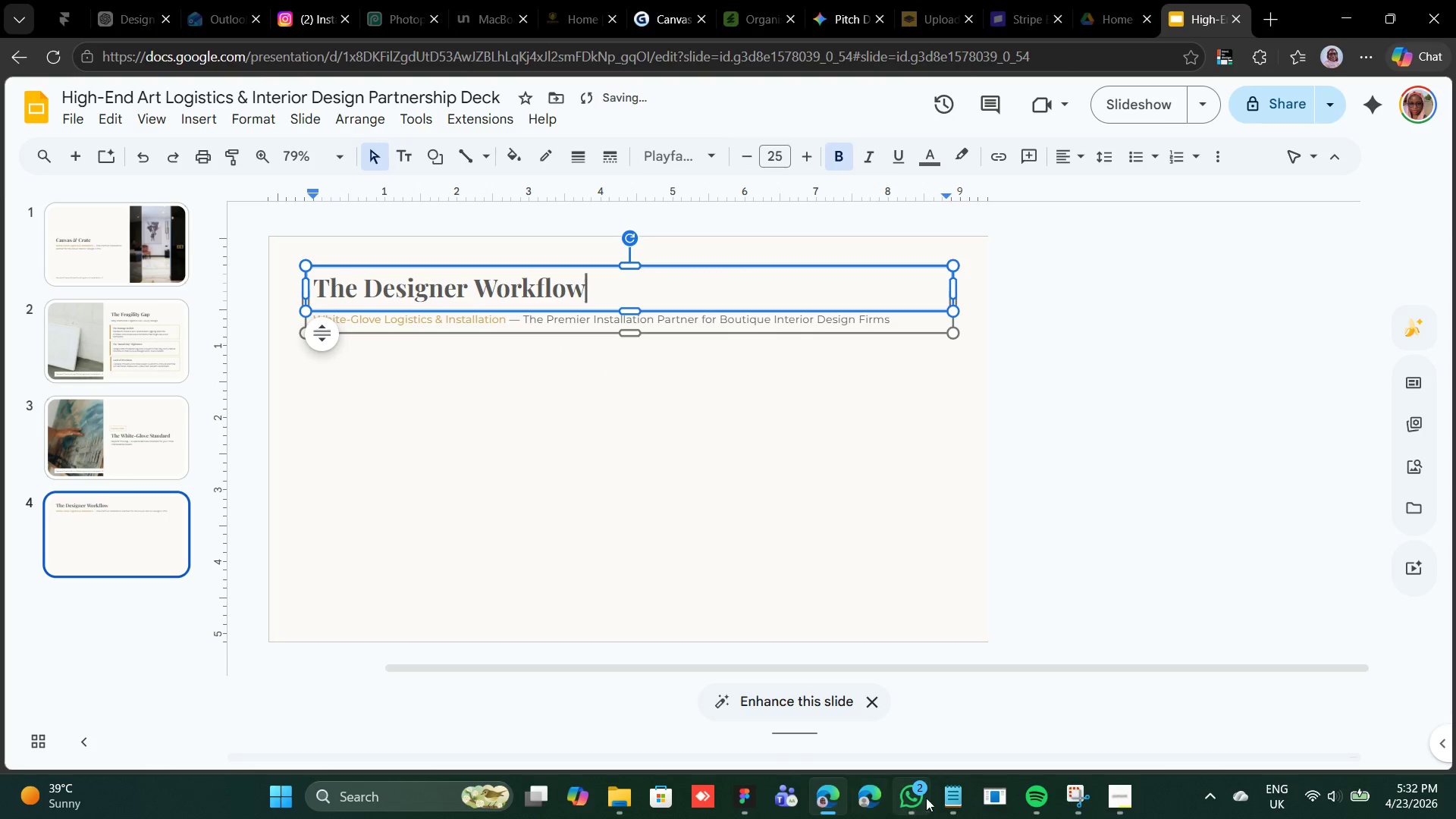 
left_click([949, 791])
 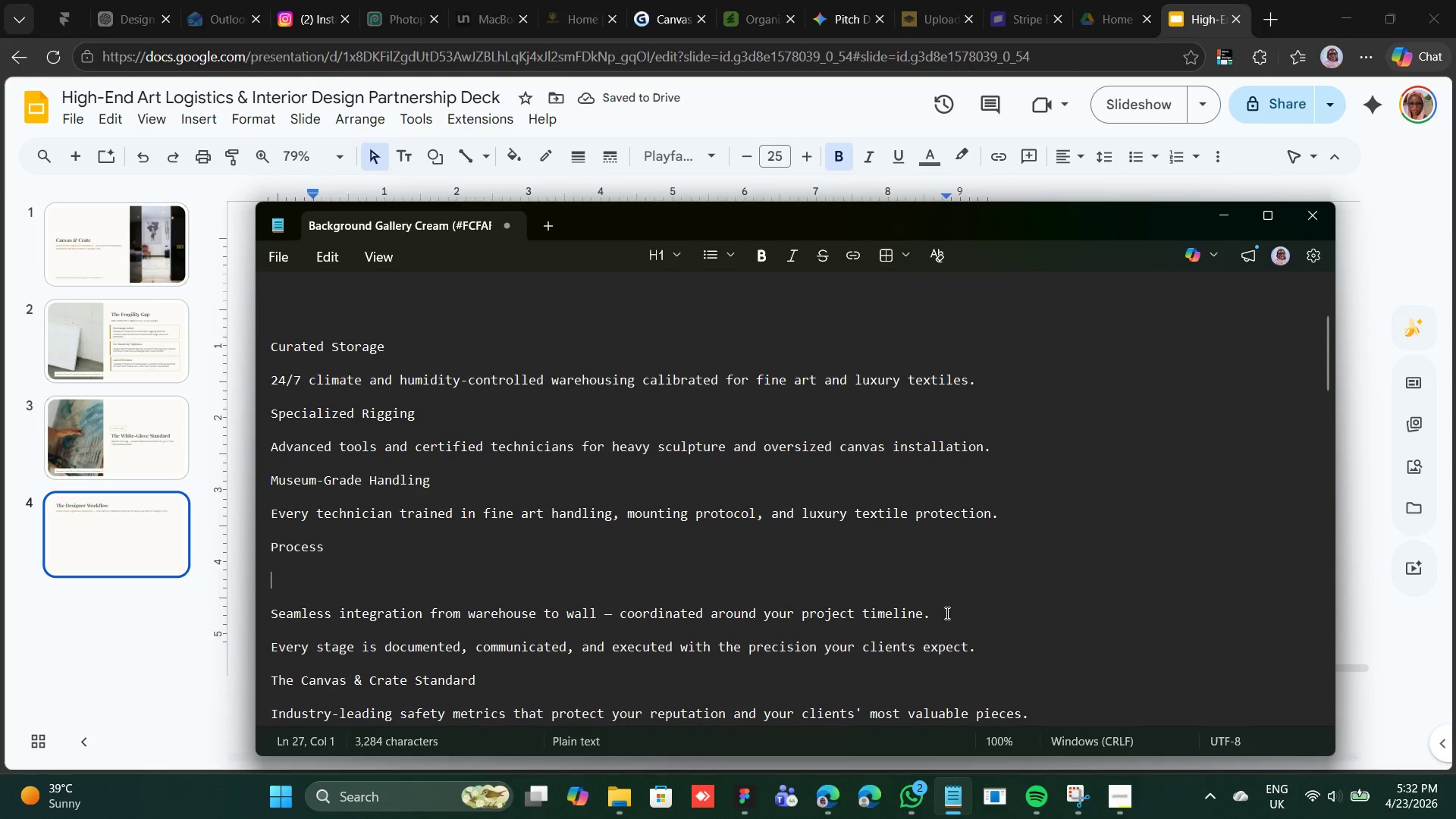 
left_click_drag(start_coordinate=[931, 615], to_coordinate=[272, 618])
 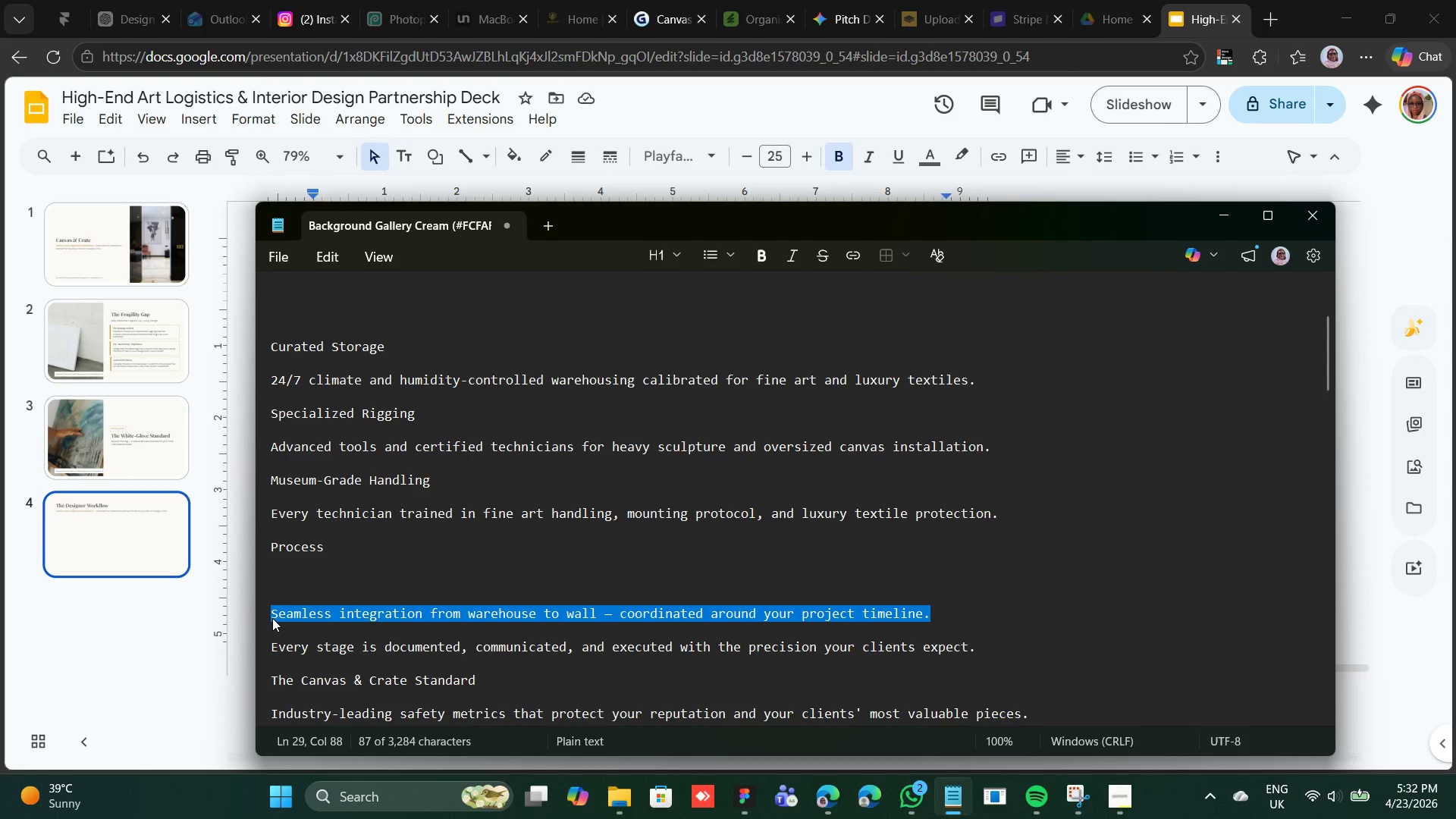 
right_click([272, 618])
 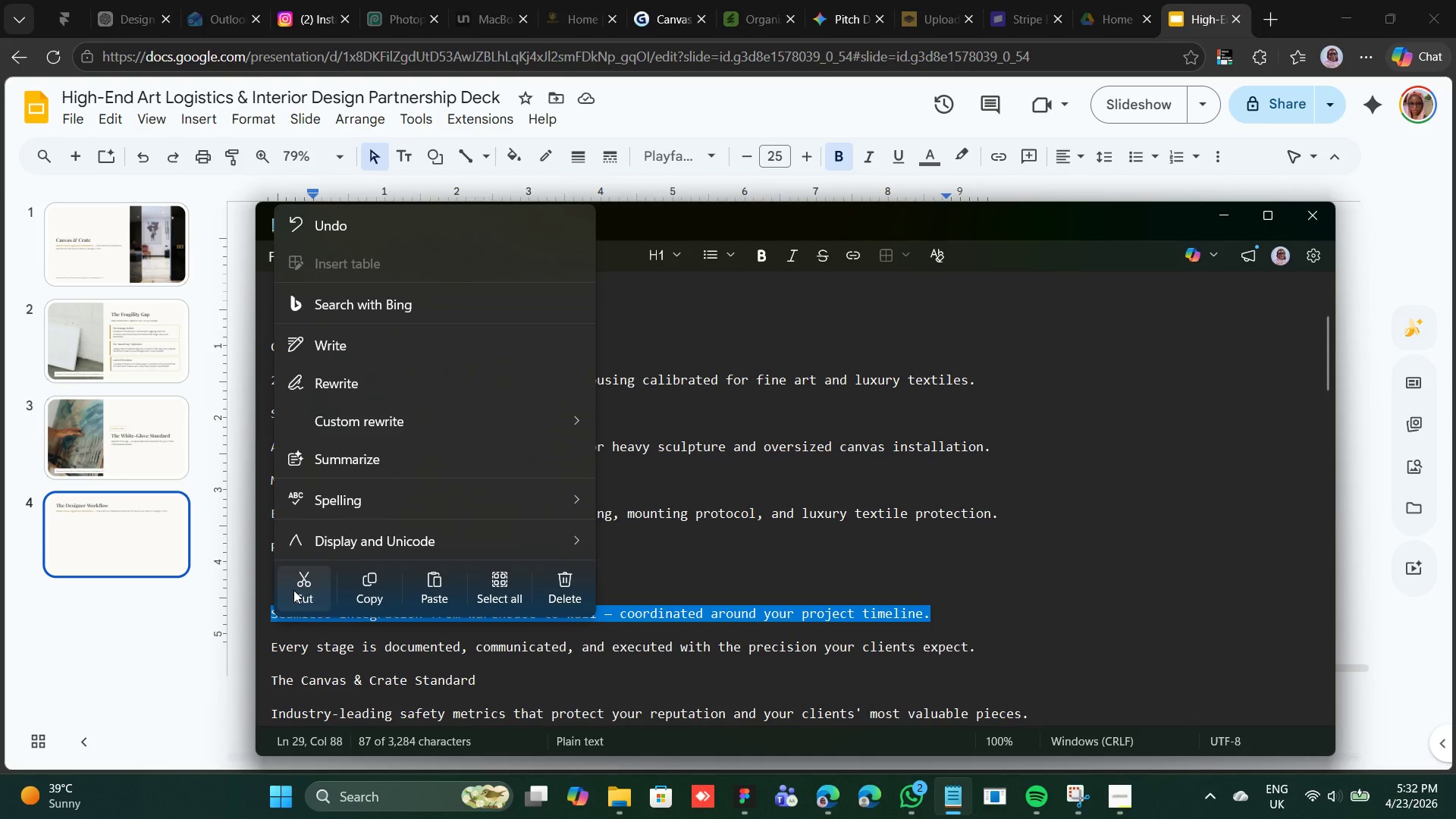 
left_click([293, 590])
 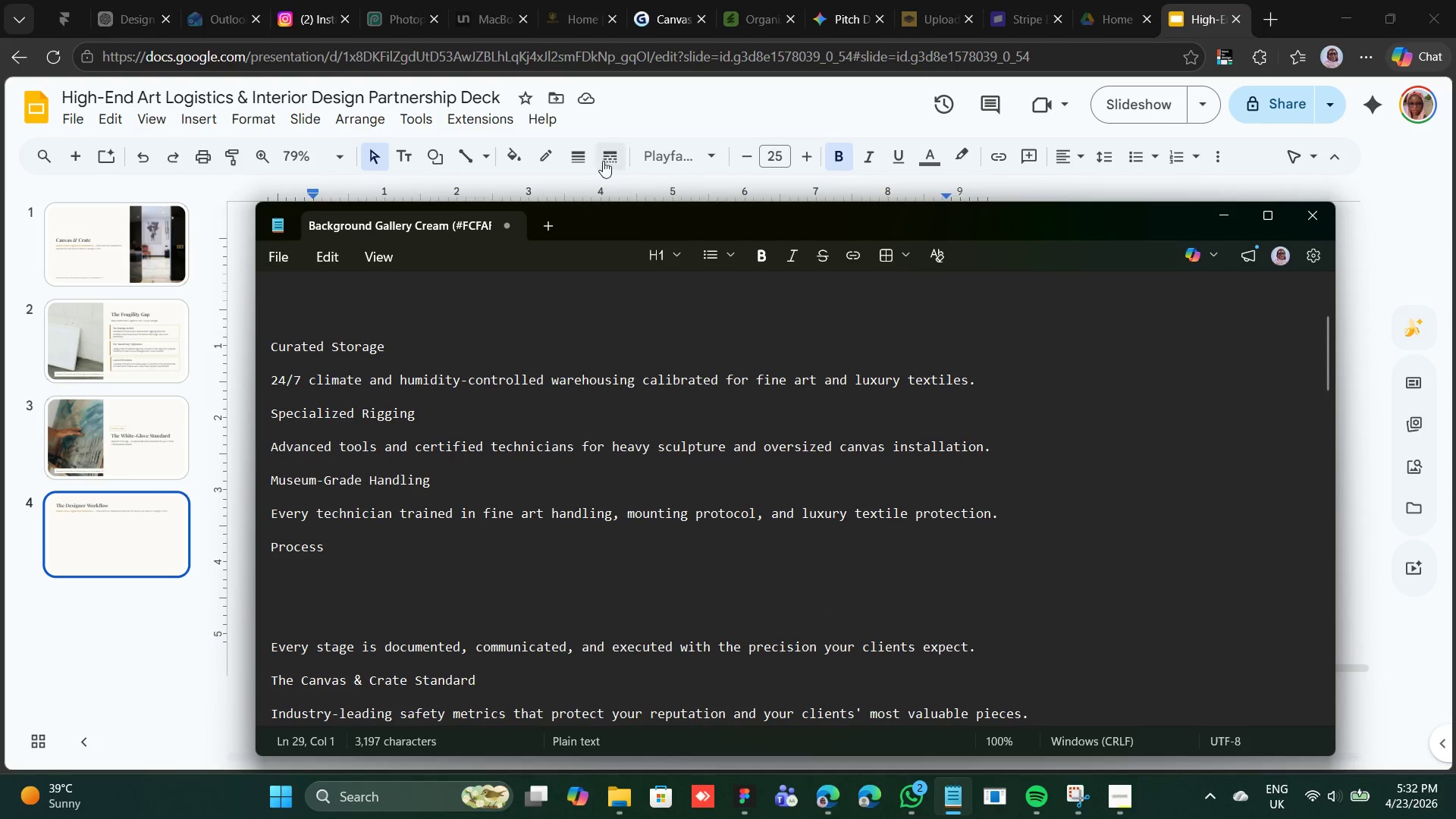 
left_click([674, 107])
 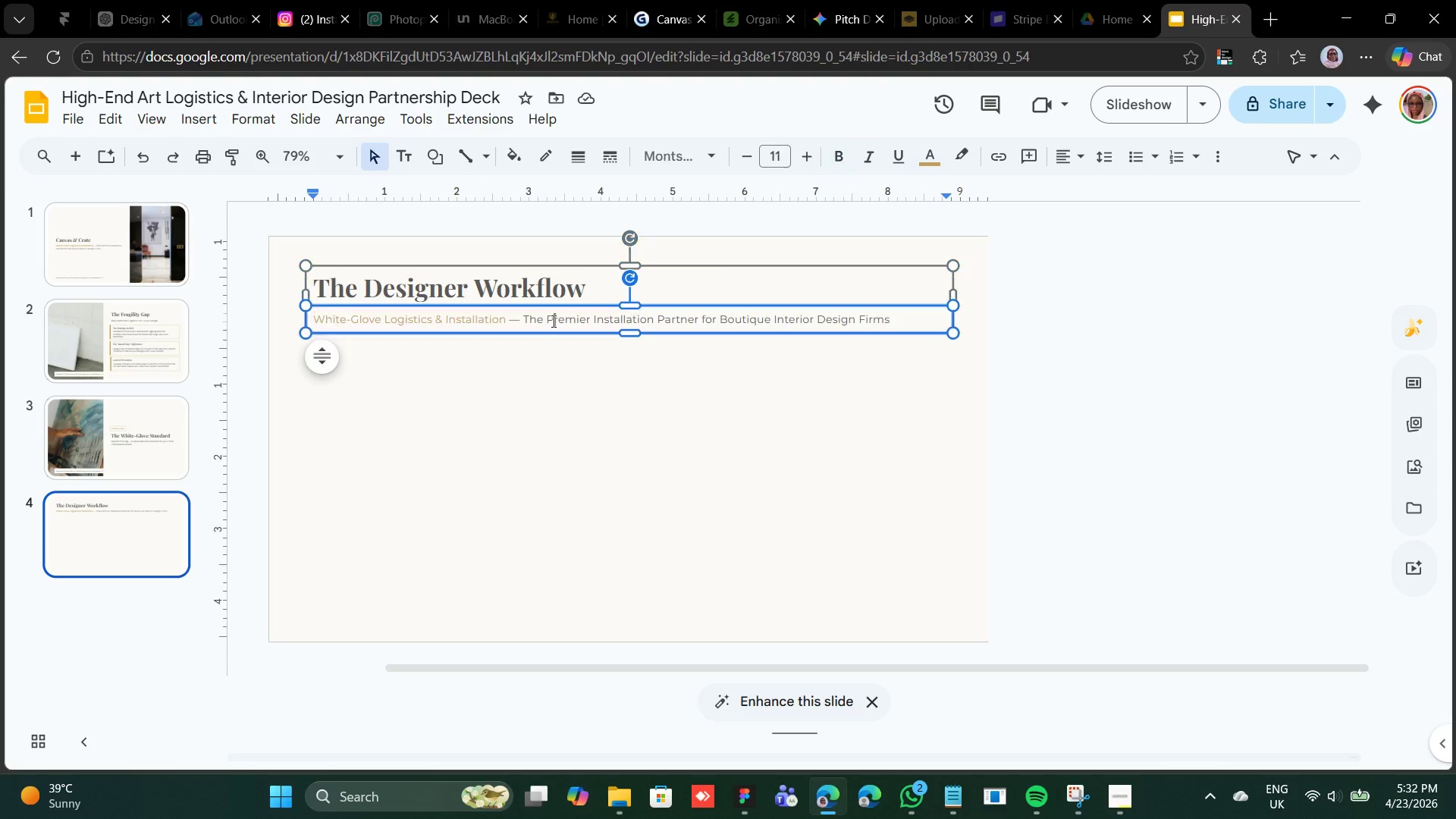 
double_click([552, 321])
 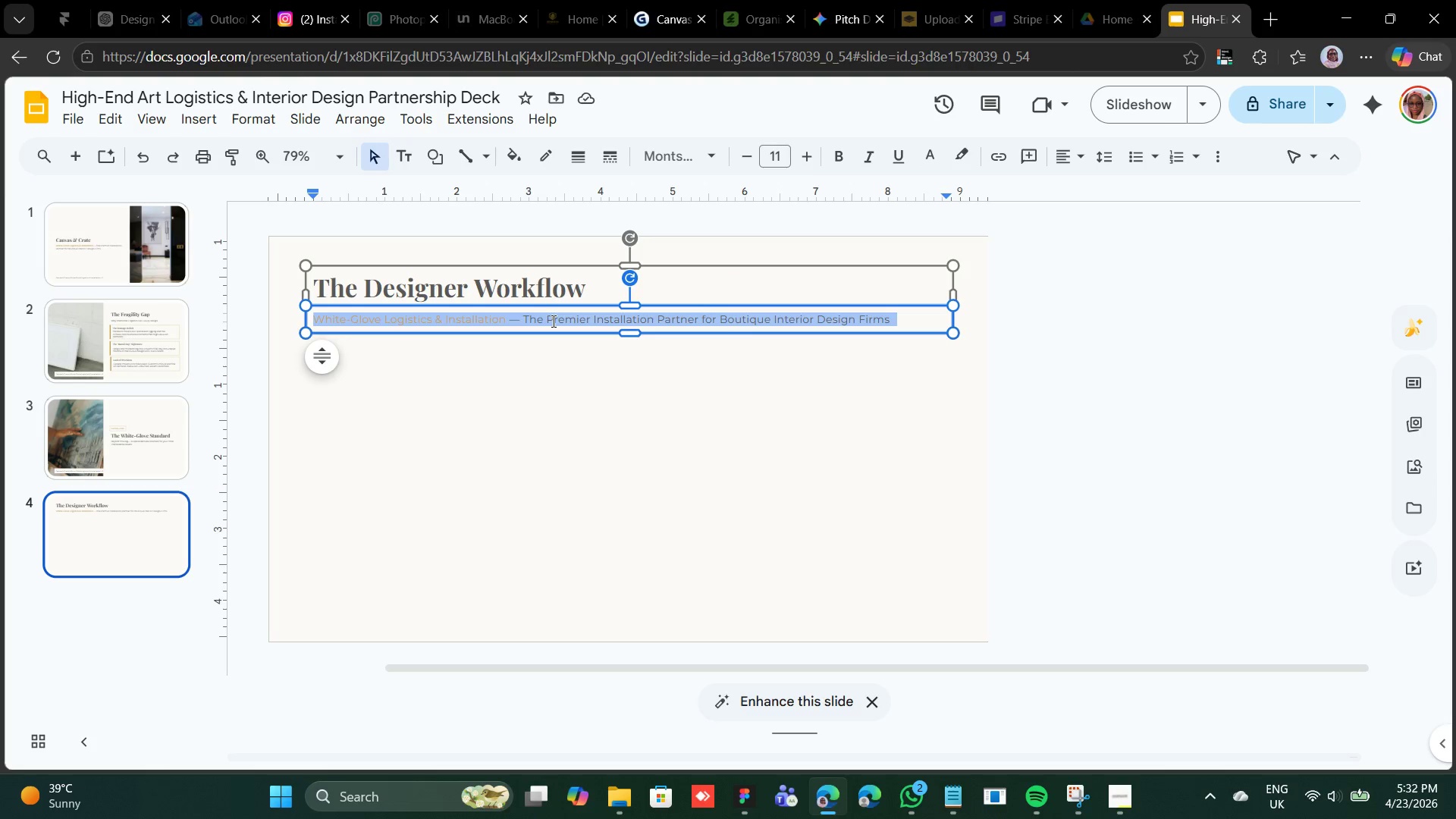 
triple_click([552, 321])
 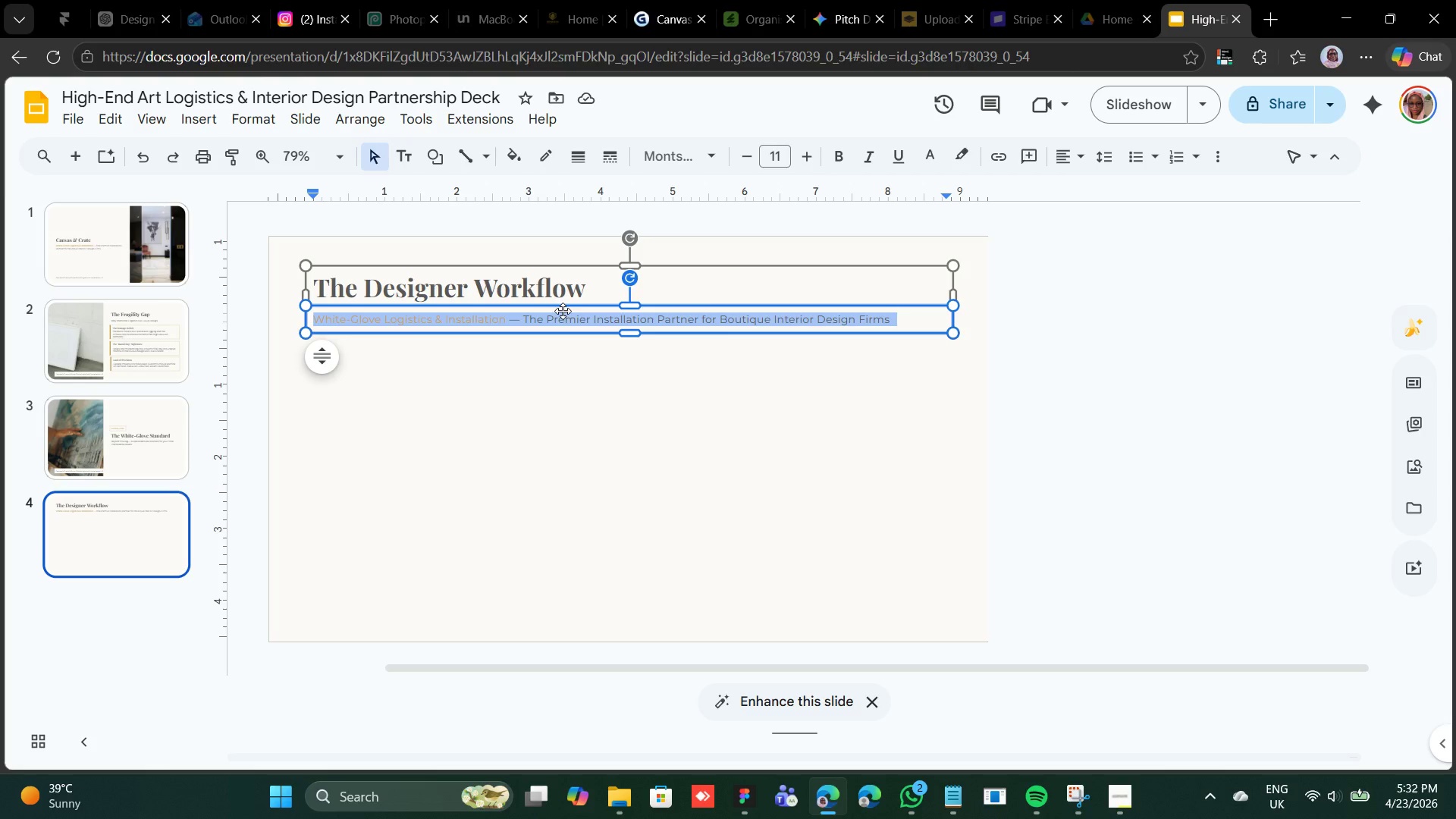 
right_click([563, 317])
 